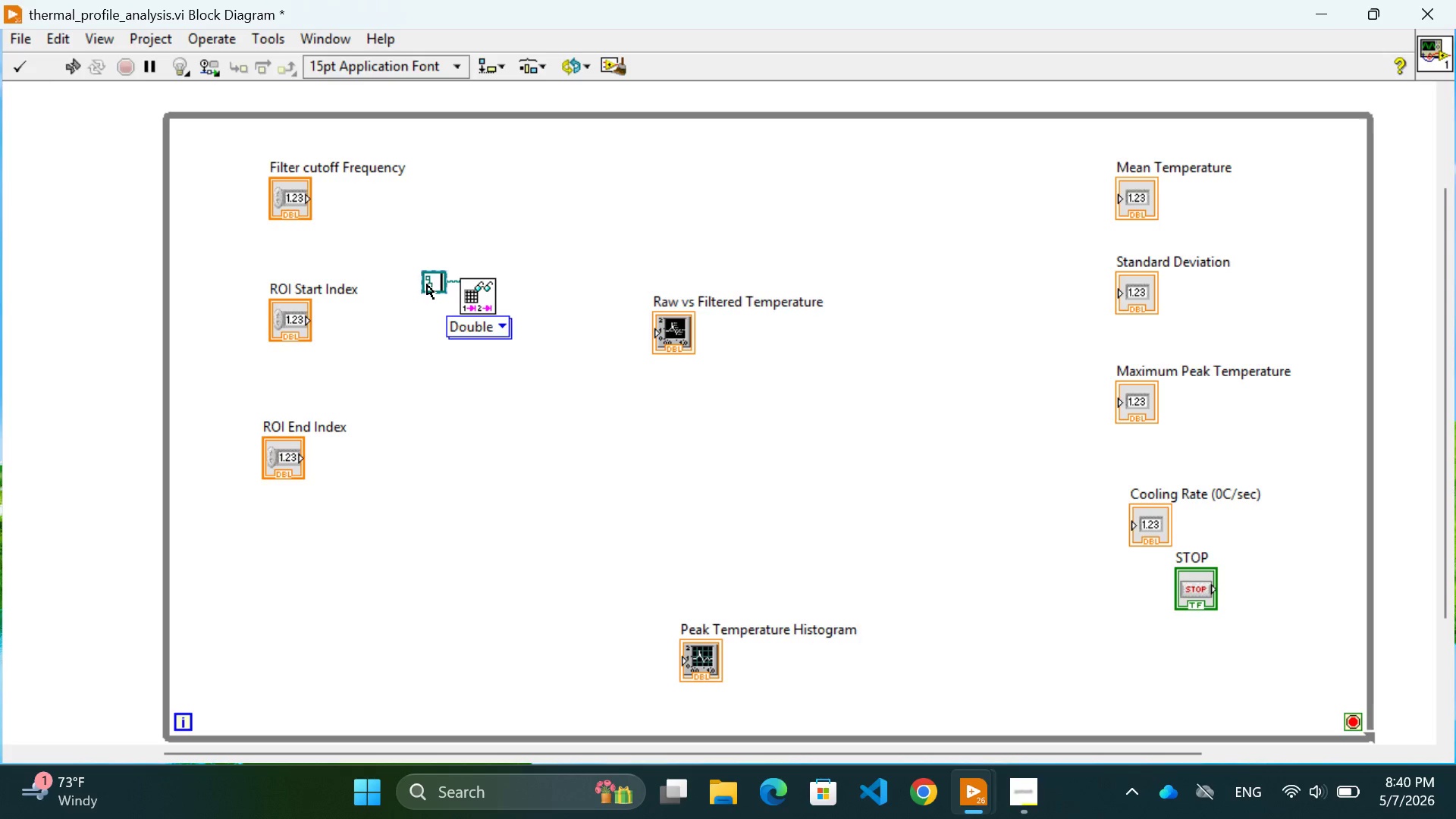 
double_click([427, 284])
 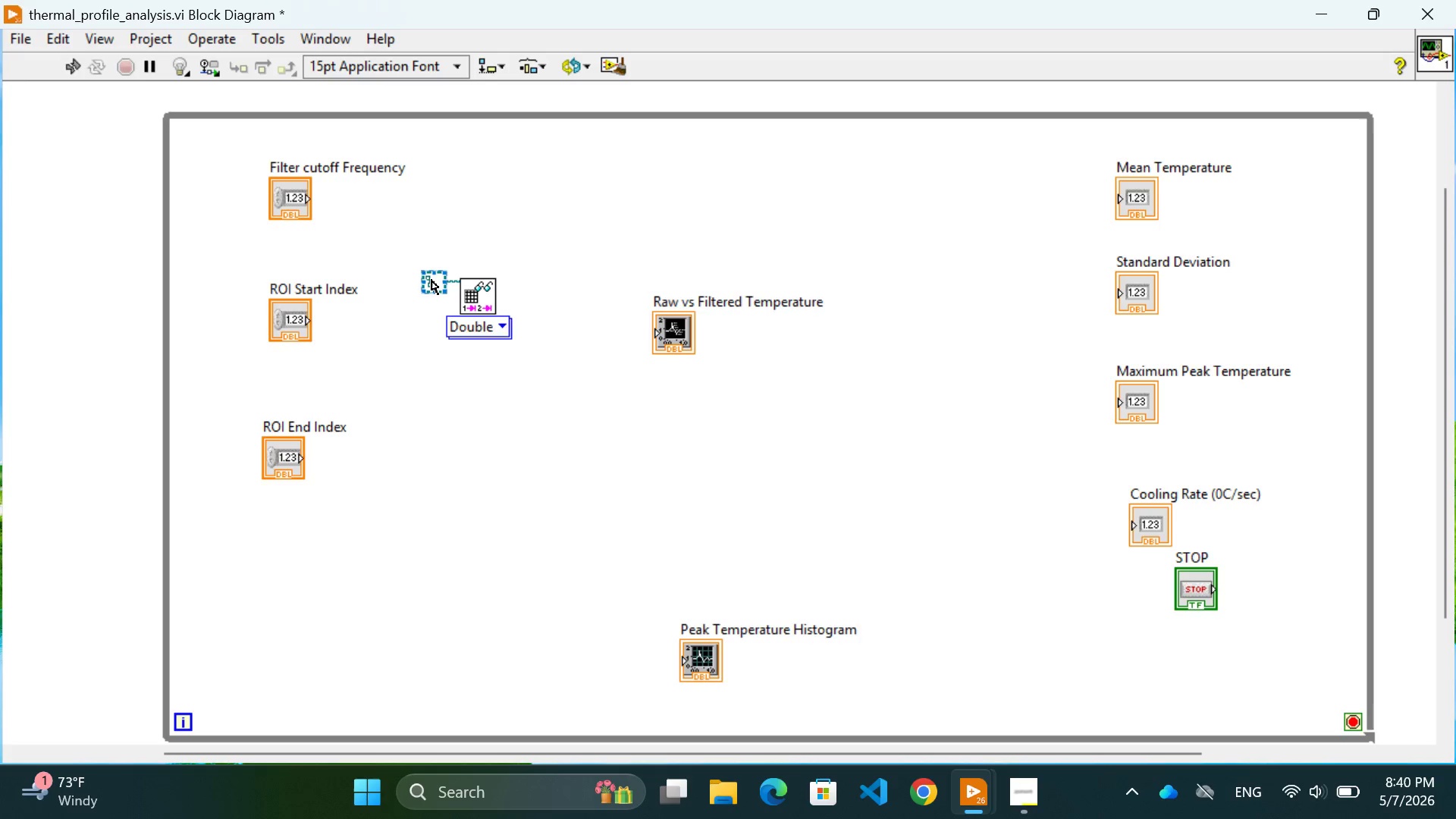 
double_click([431, 280])
 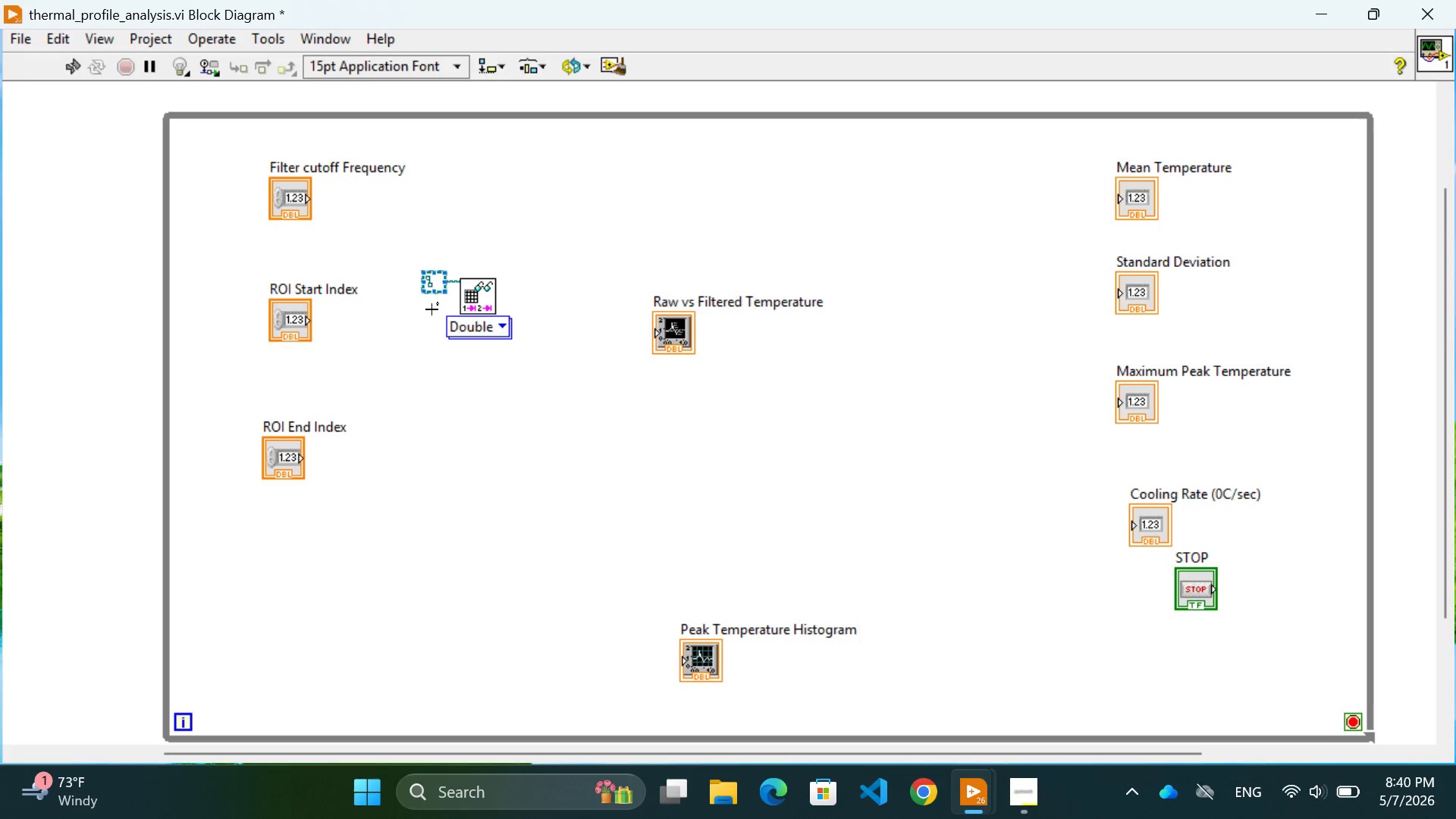 
left_click([425, 364])
 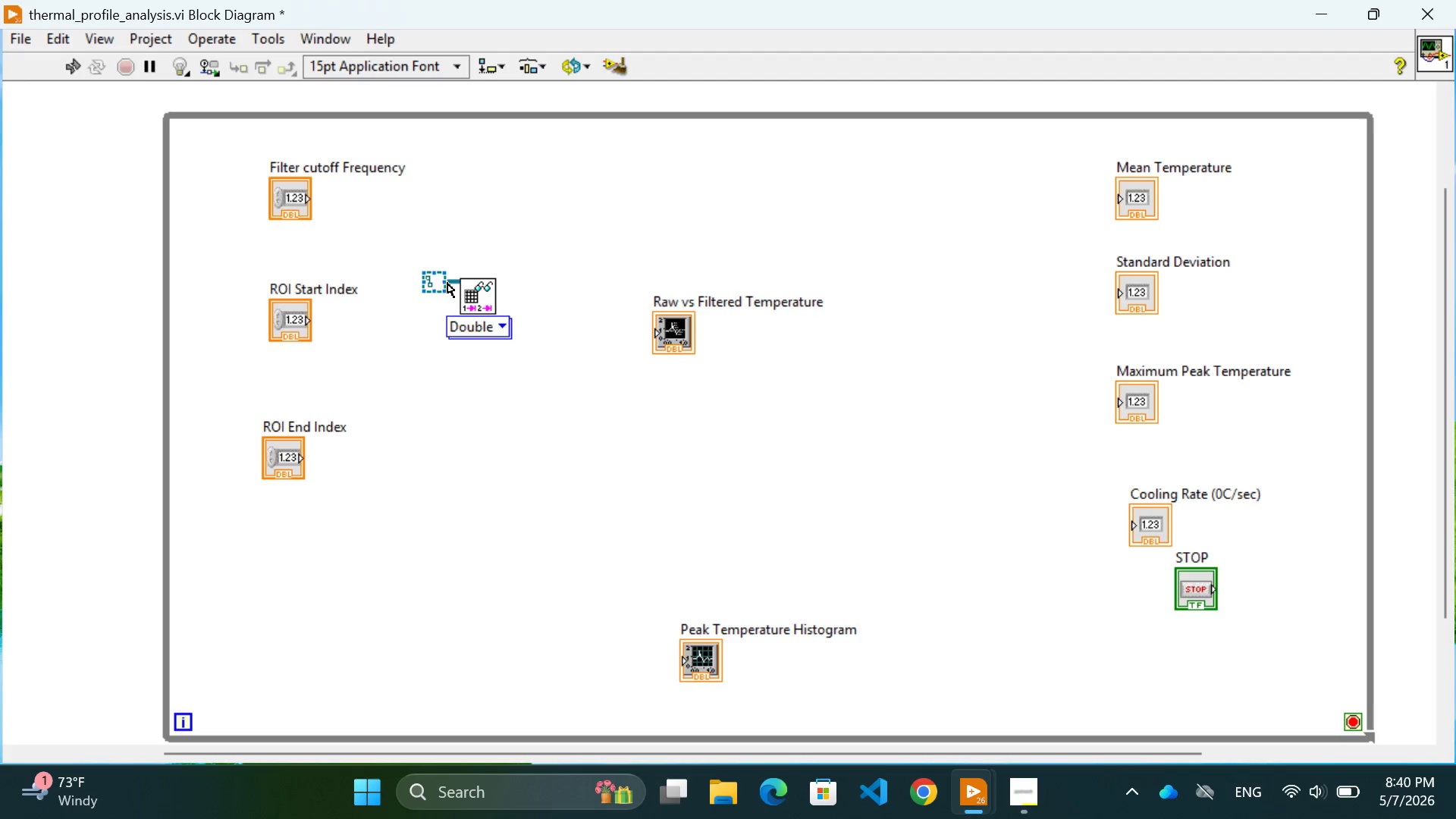 
double_click([452, 283])
 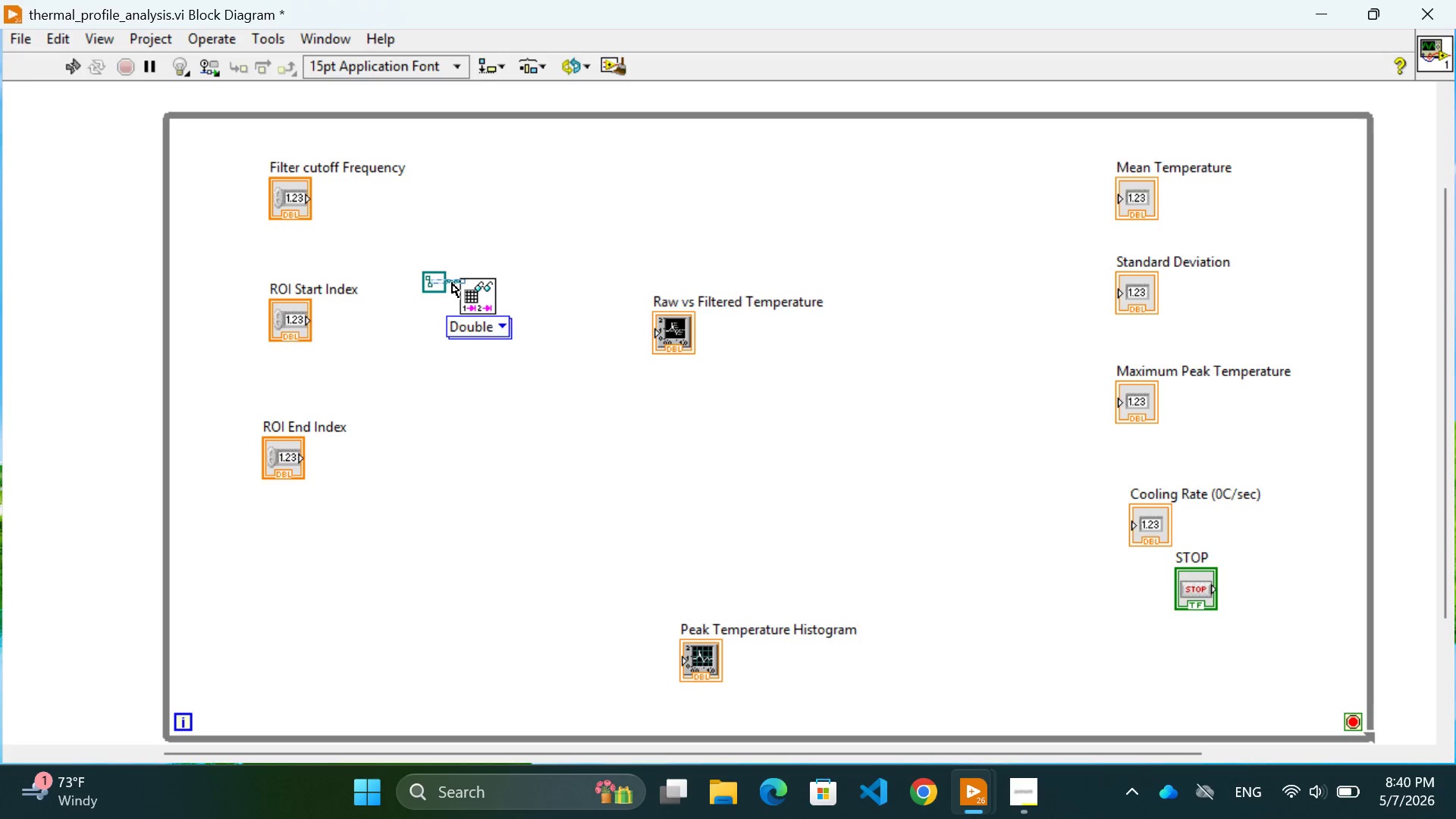 
left_click([452, 283])
 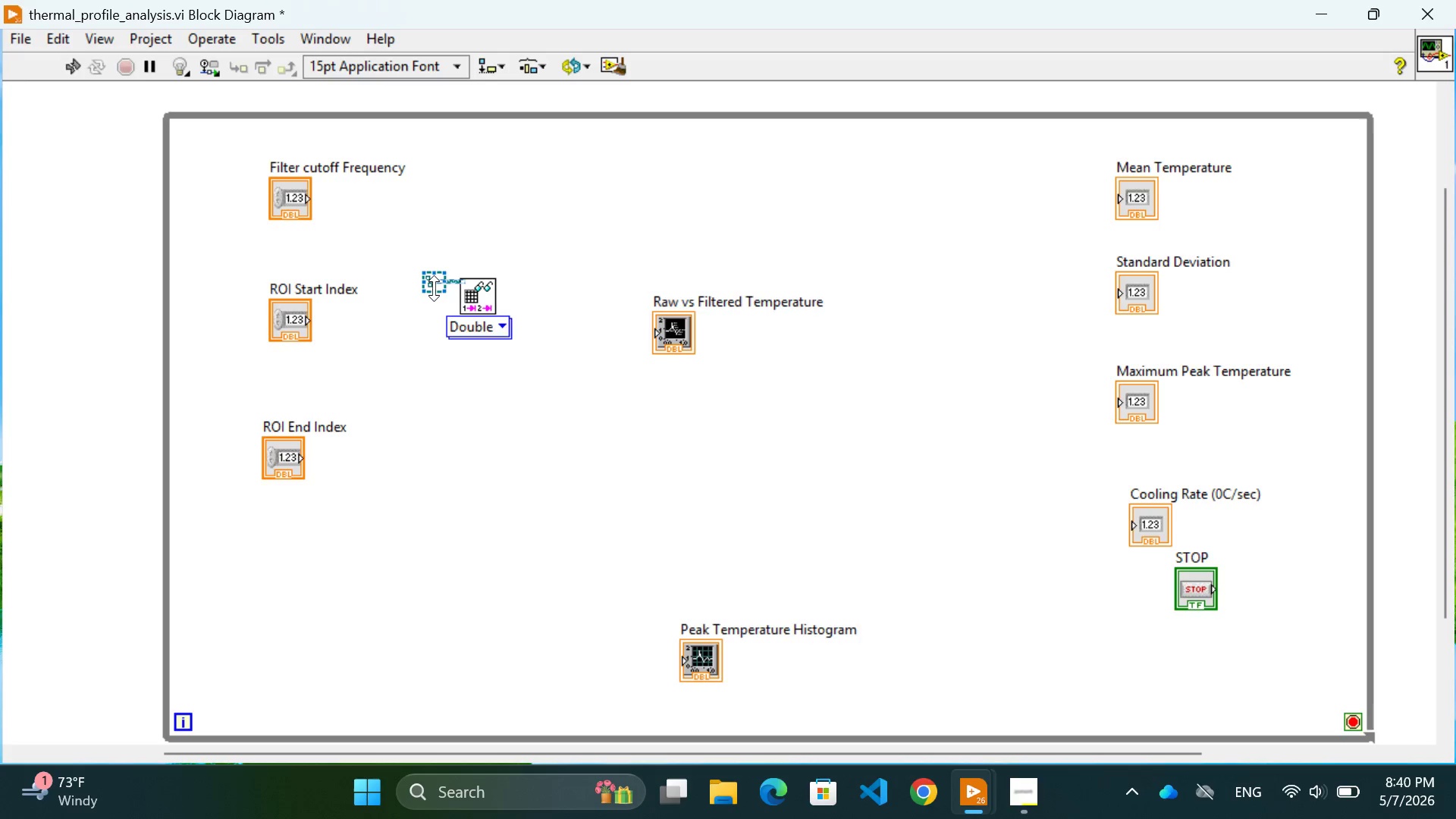 
left_click([413, 373])
 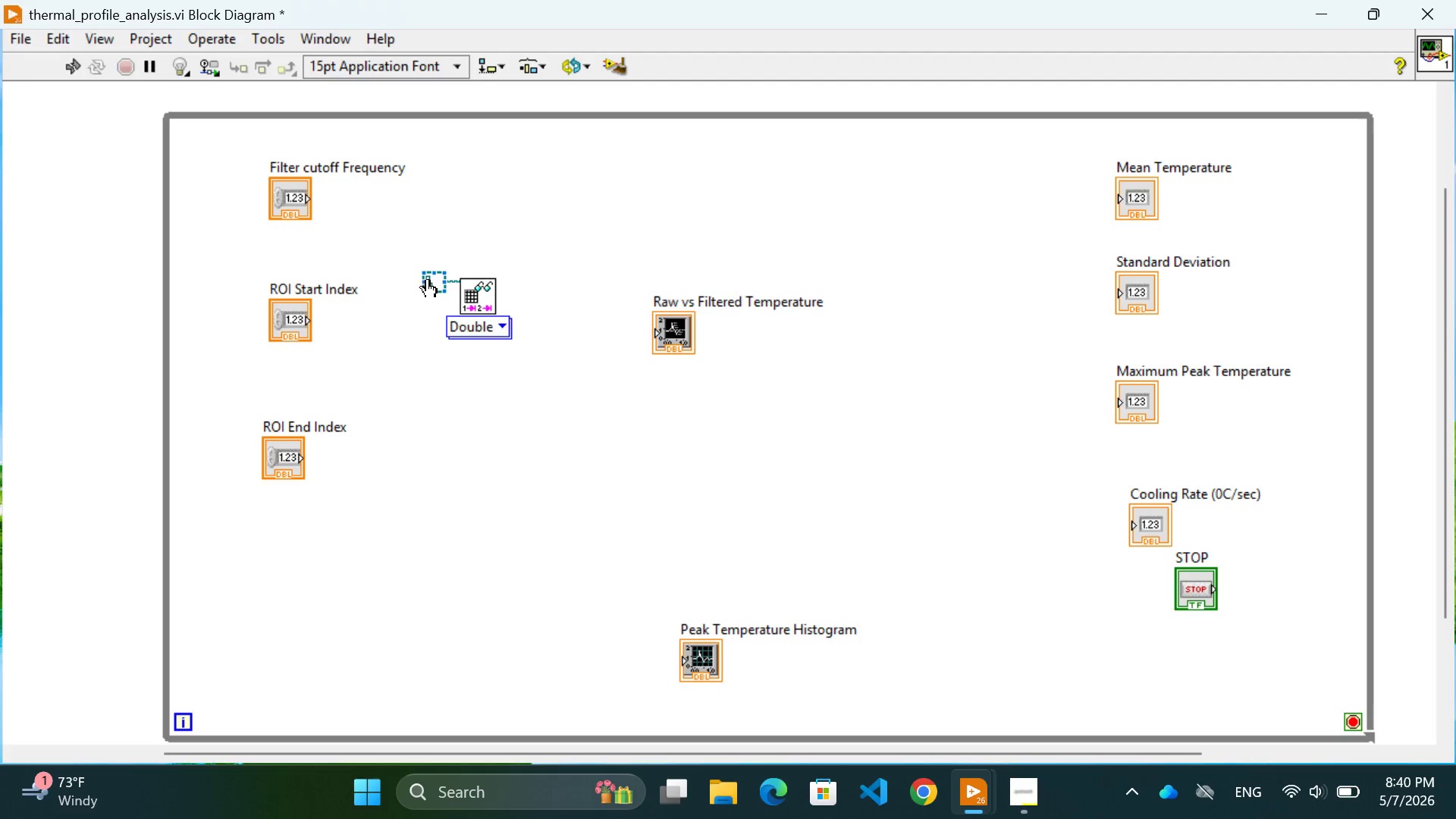 
double_click([428, 279])
 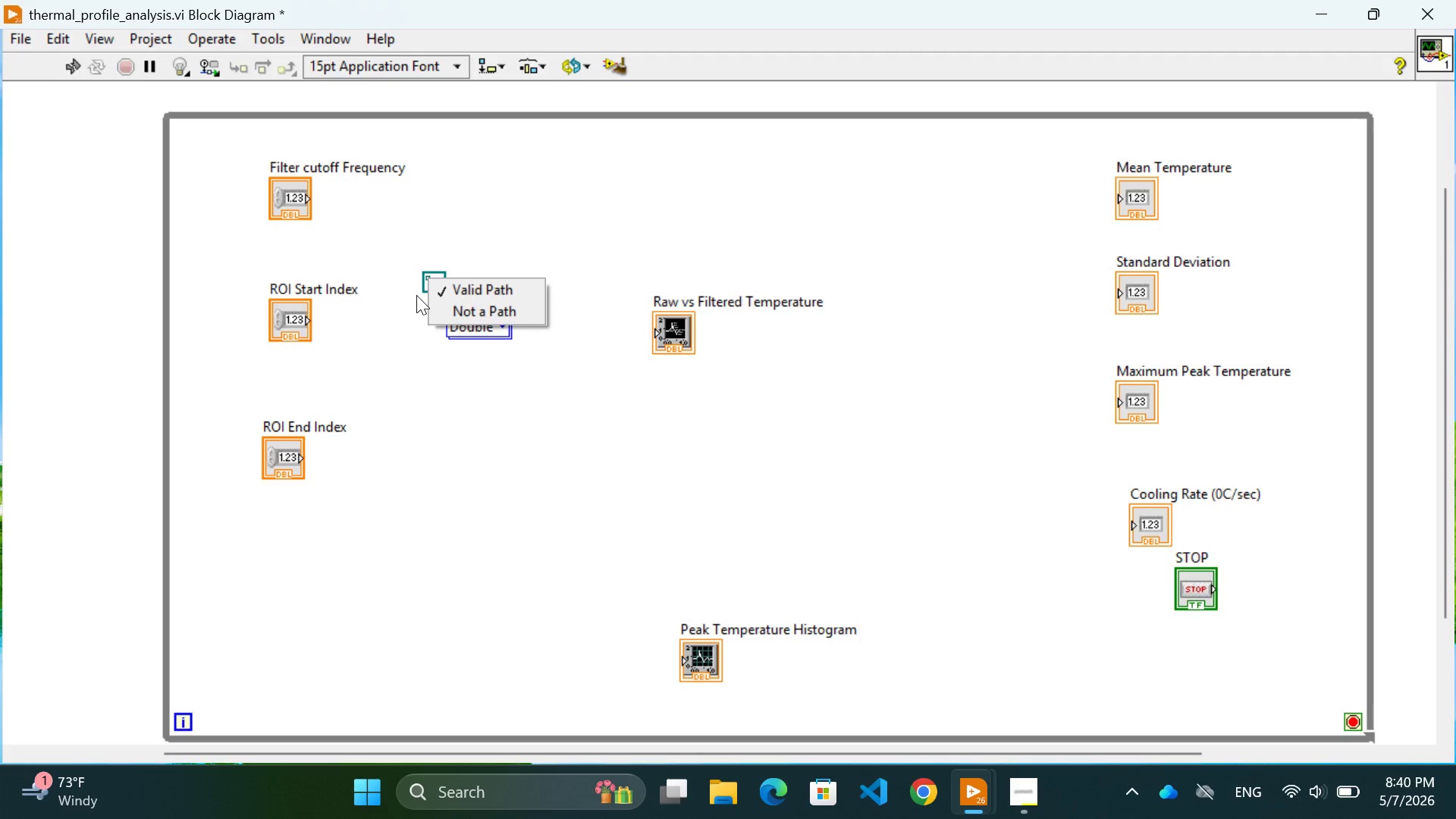 
left_click([474, 290])
 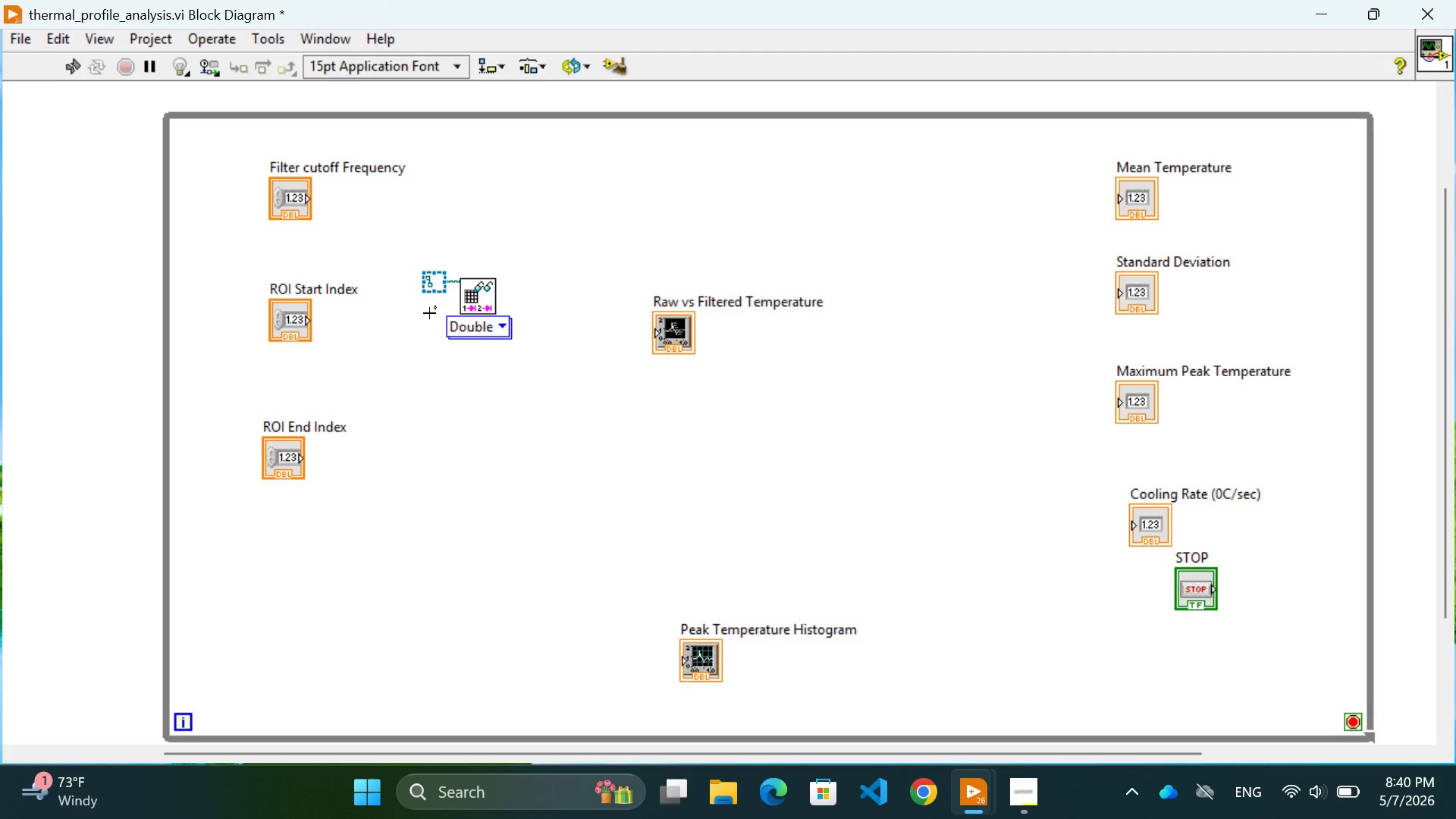 
left_click([426, 334])
 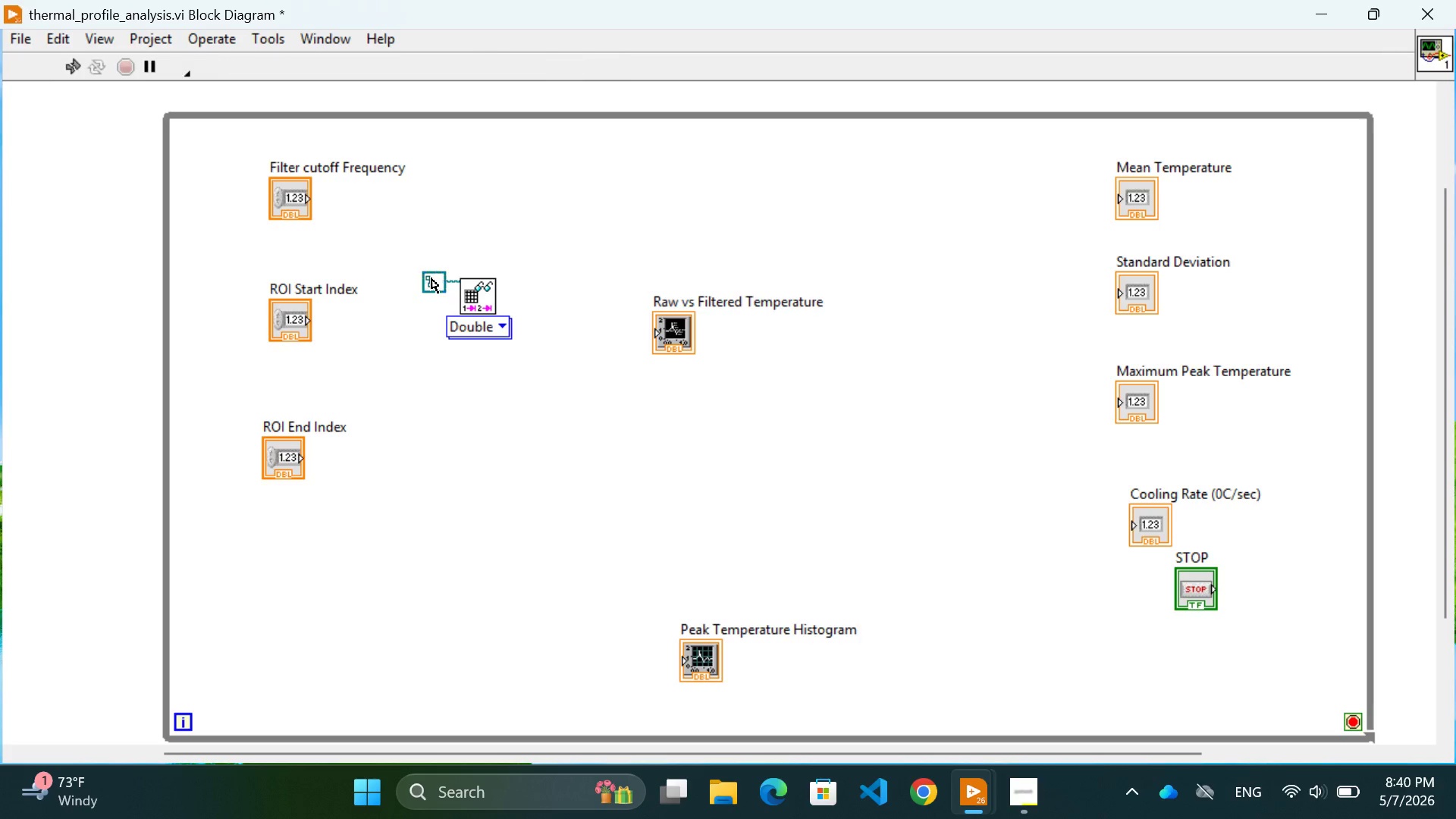 
double_click([431, 278])
 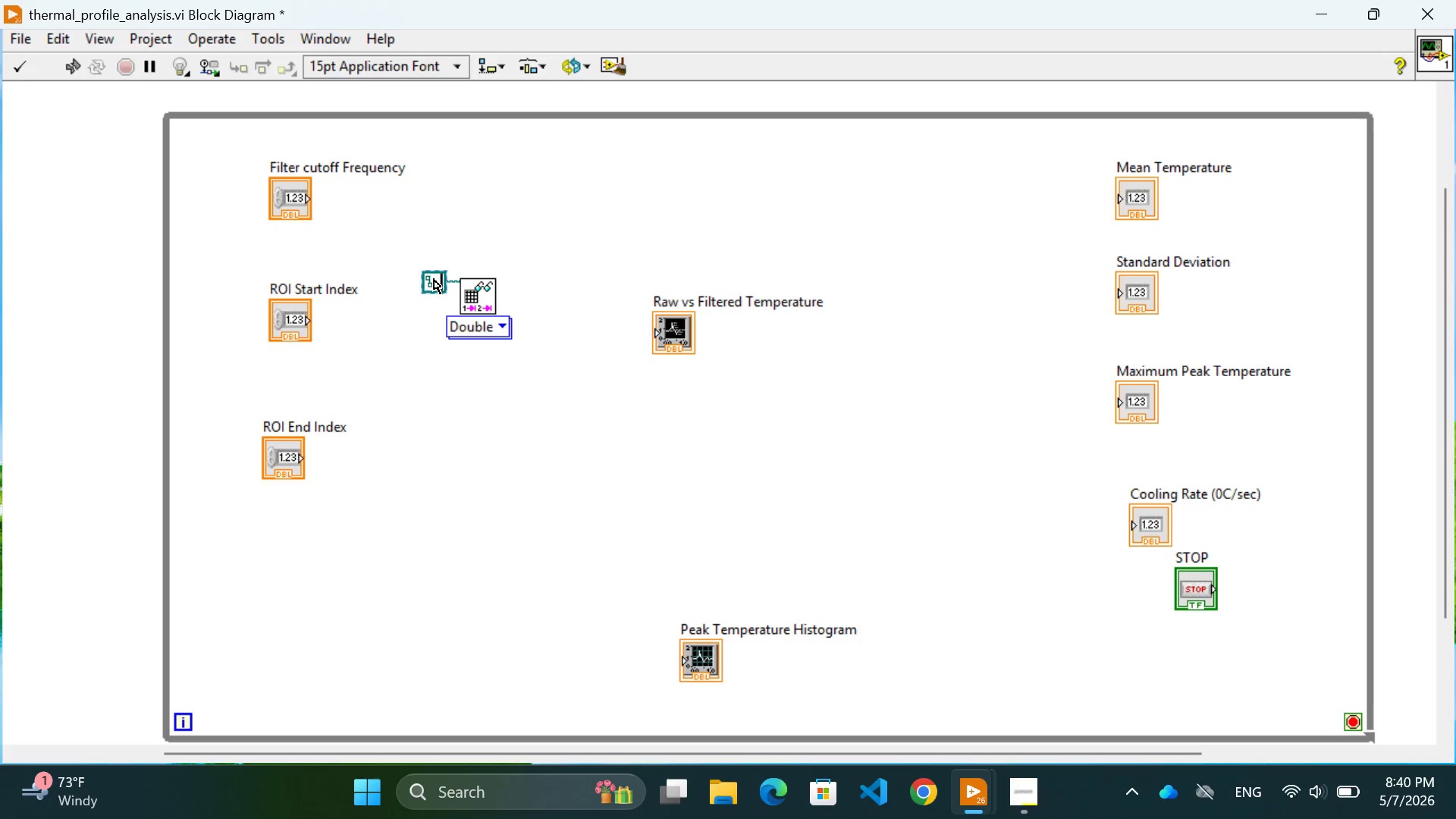 
left_click([434, 279])
 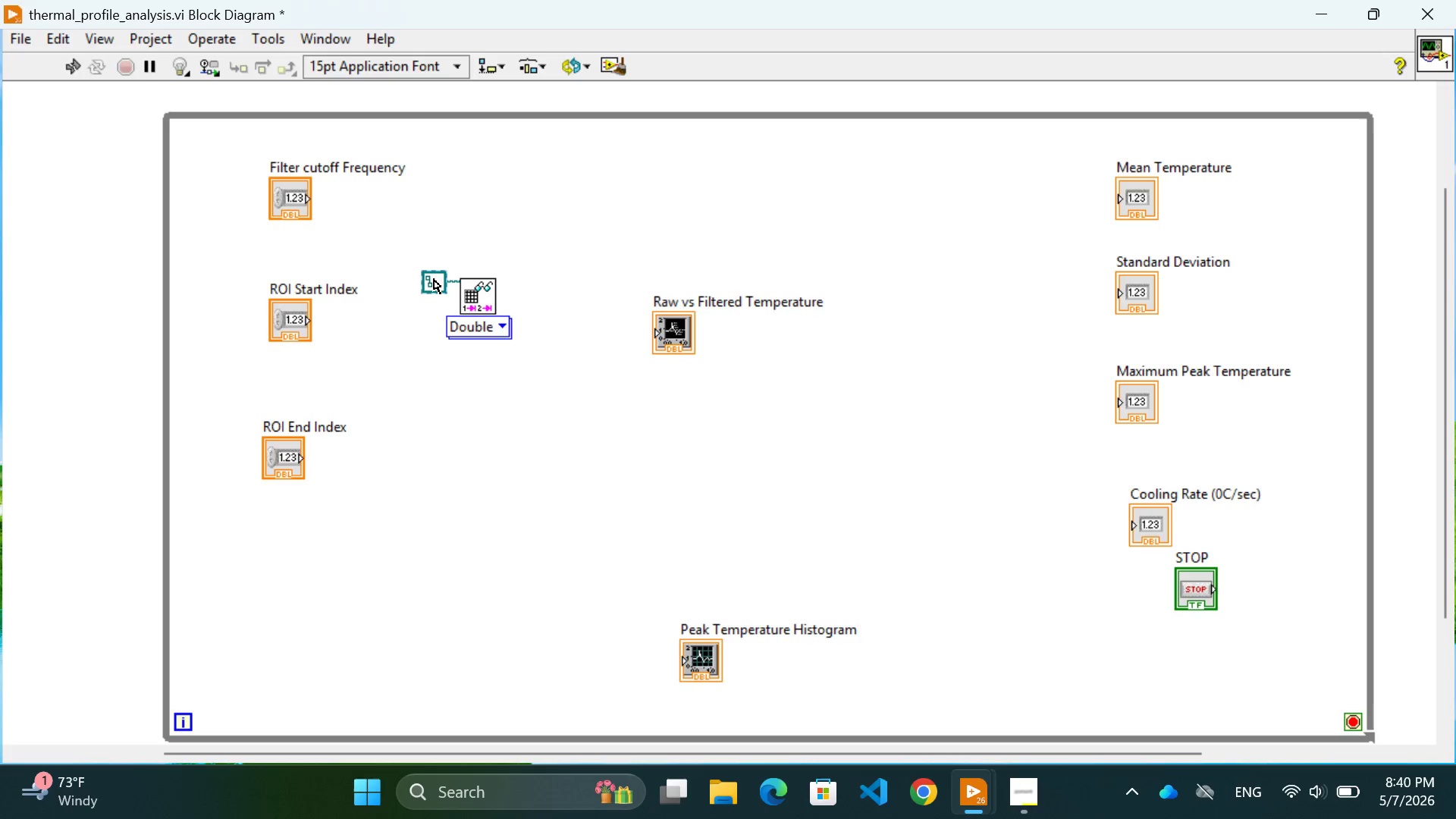 
left_click([434, 279])
 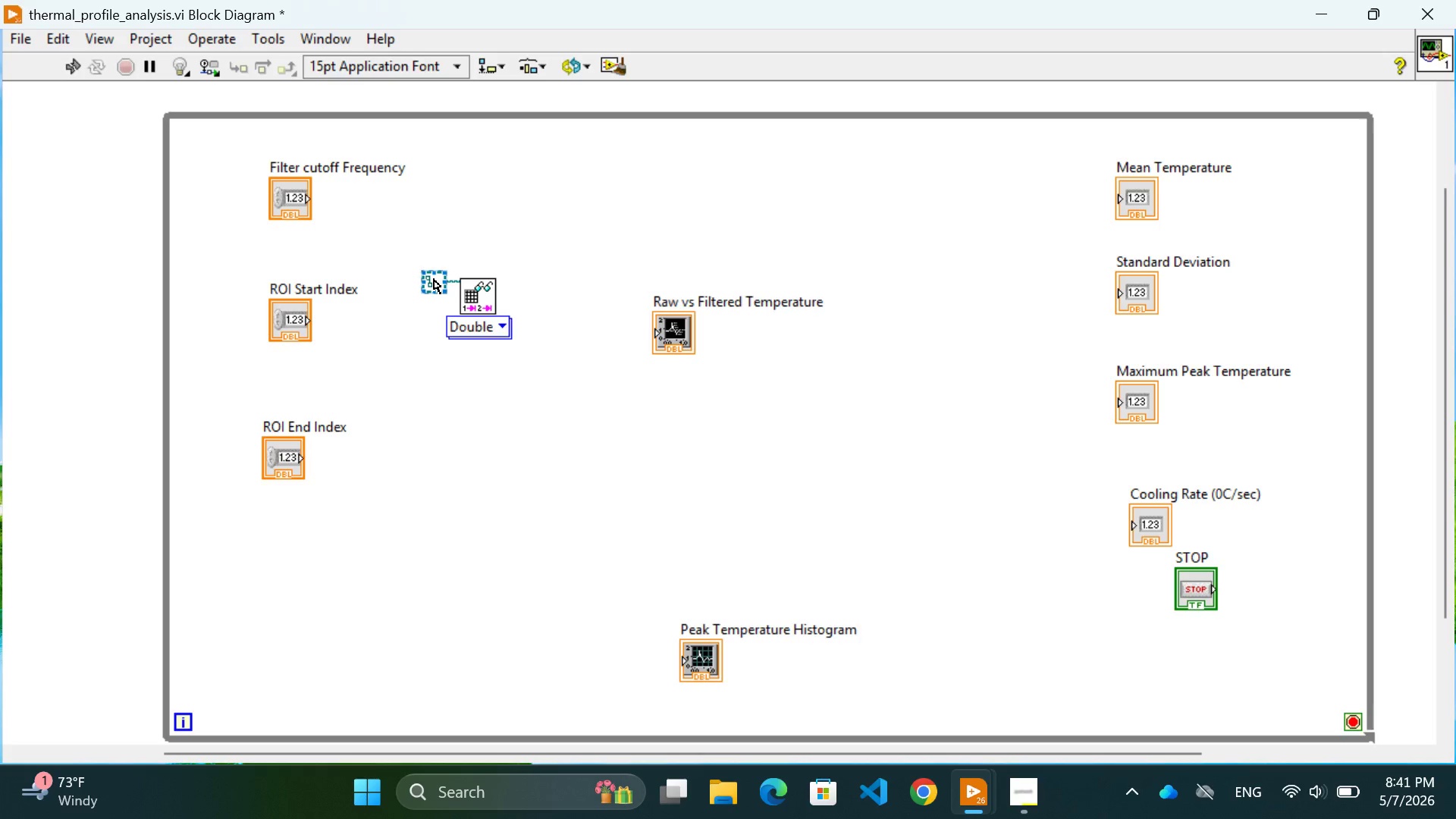 
wait(19.01)
 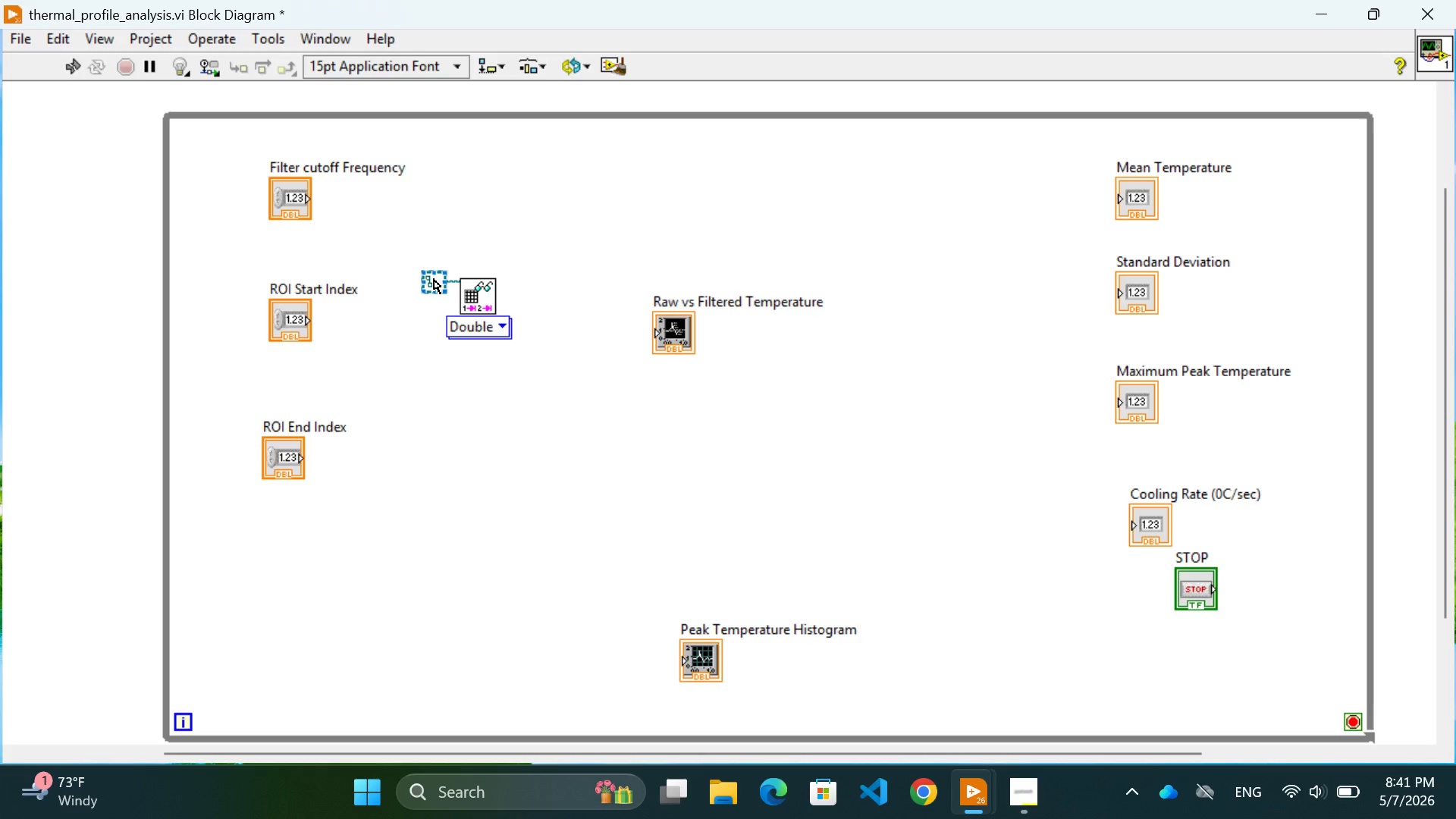 
left_click([466, 426])
 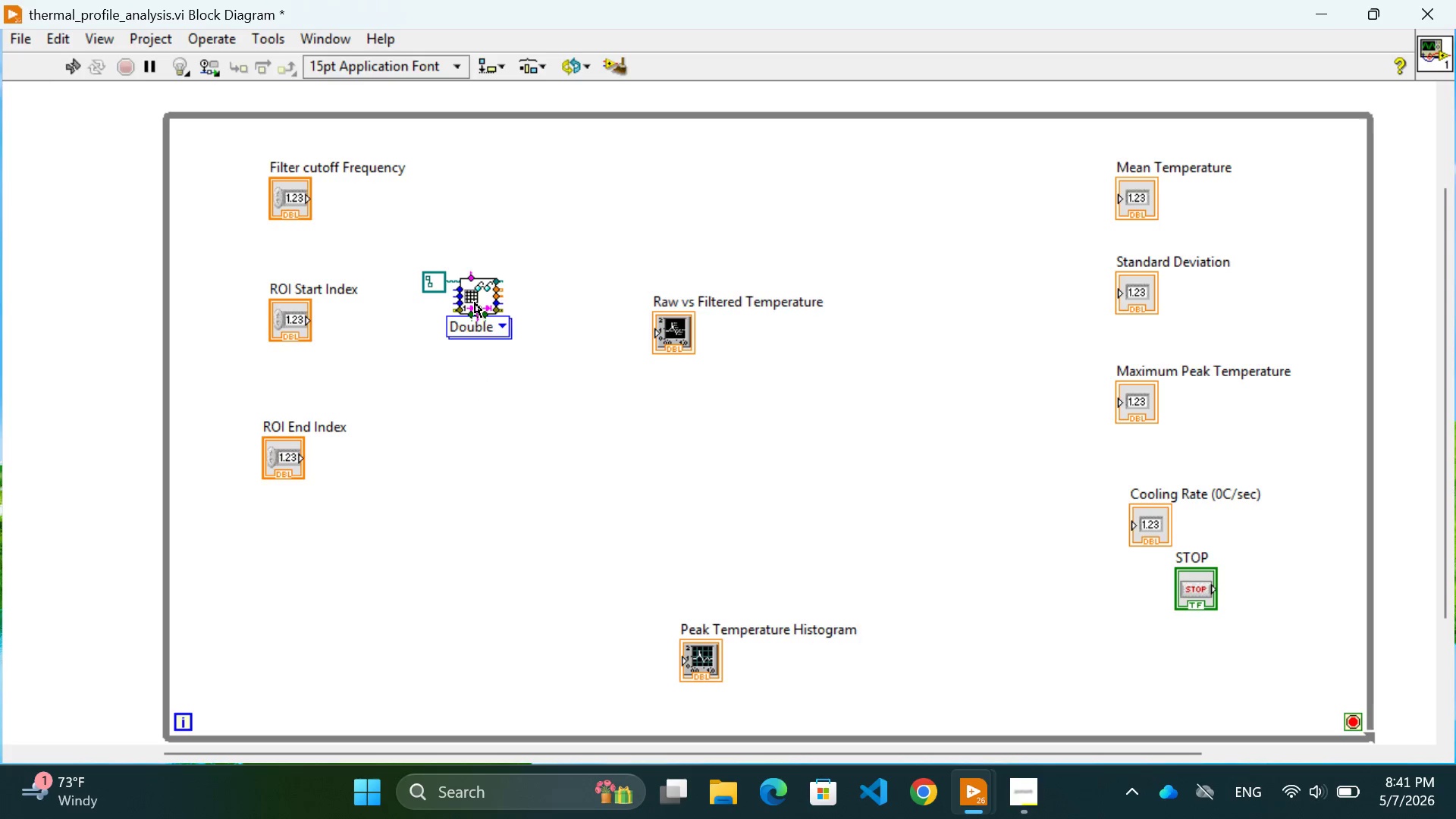 
left_click([472, 296])
 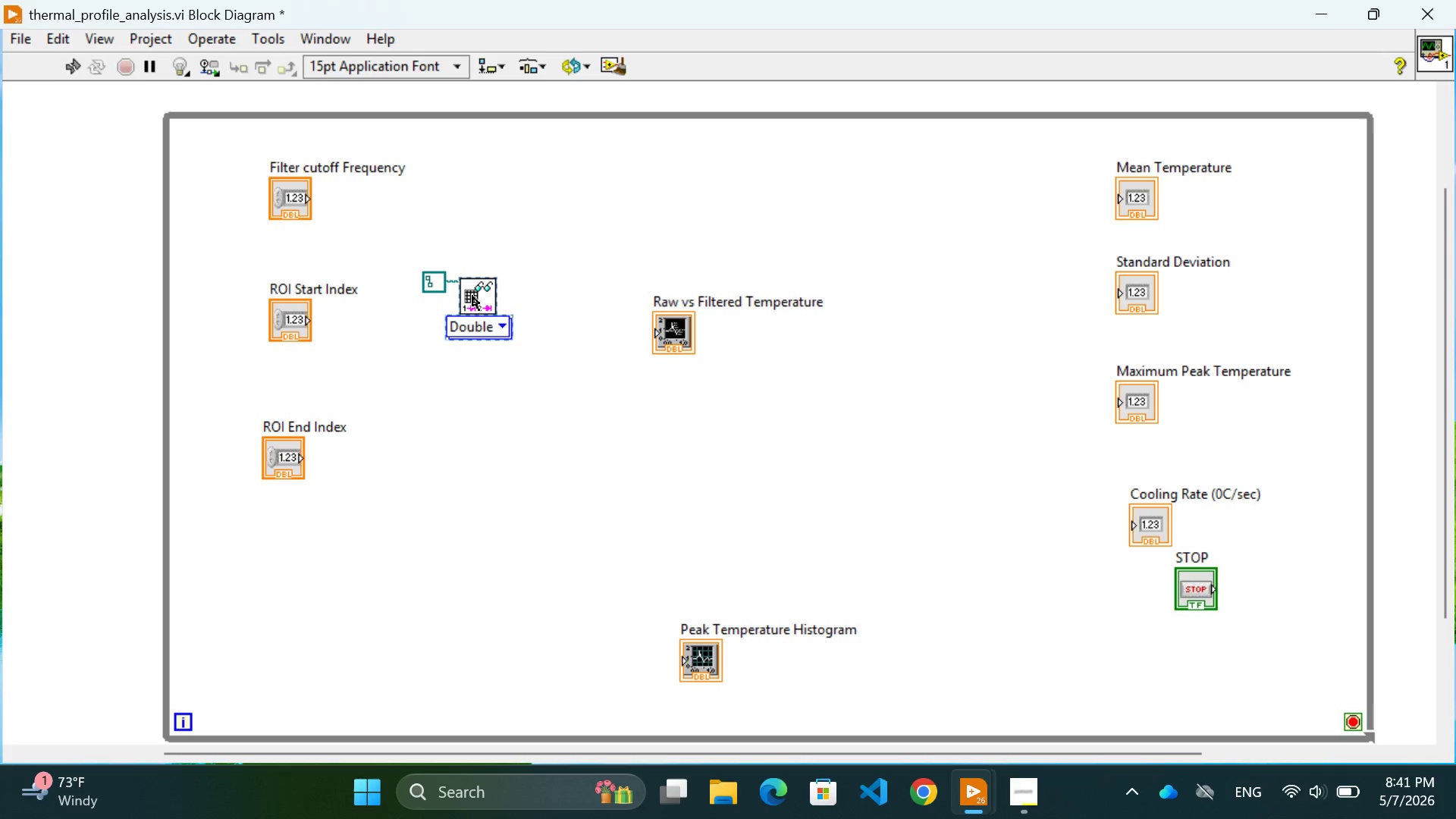 
left_click([472, 296])
 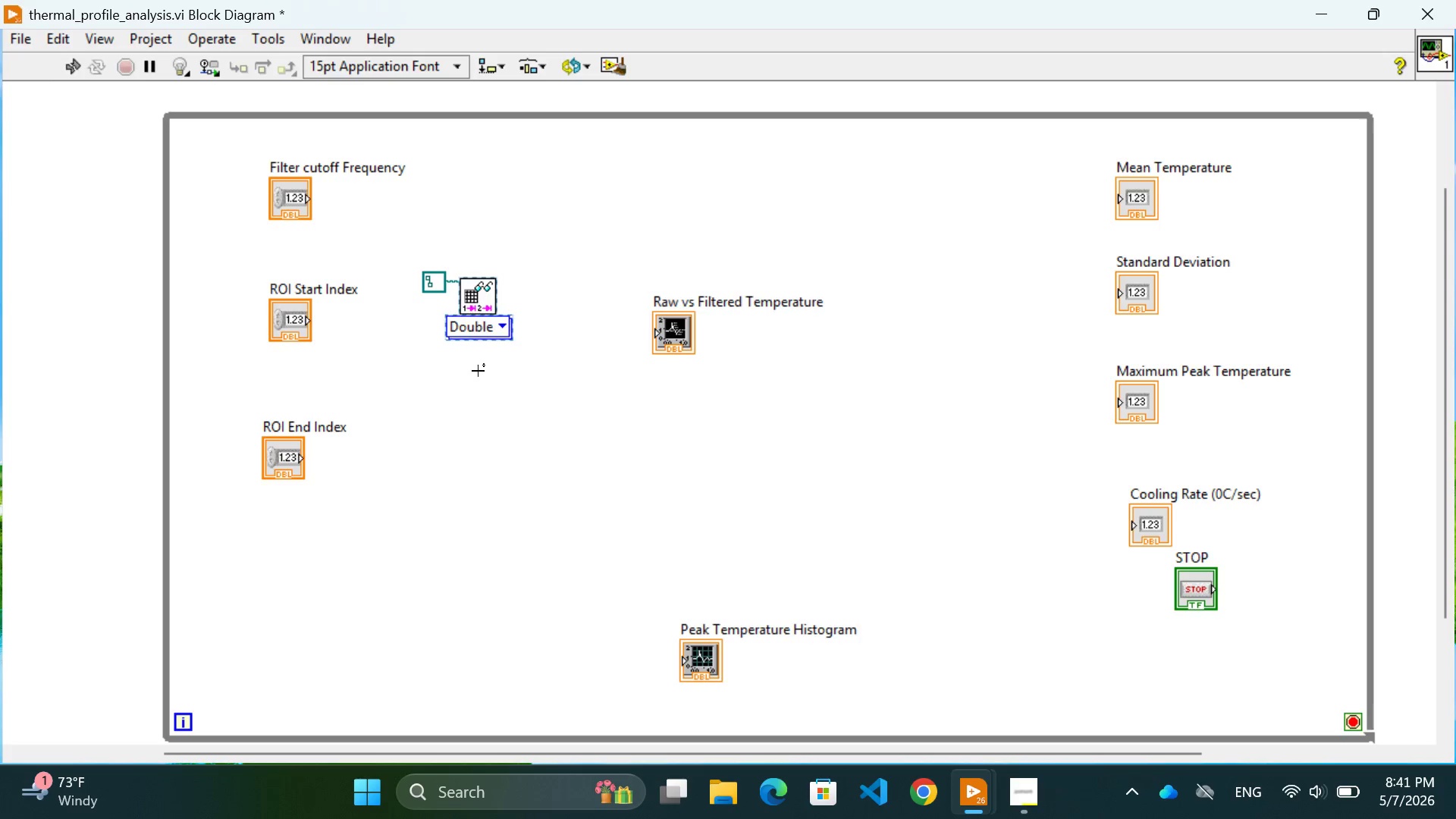 
left_click([504, 466])
 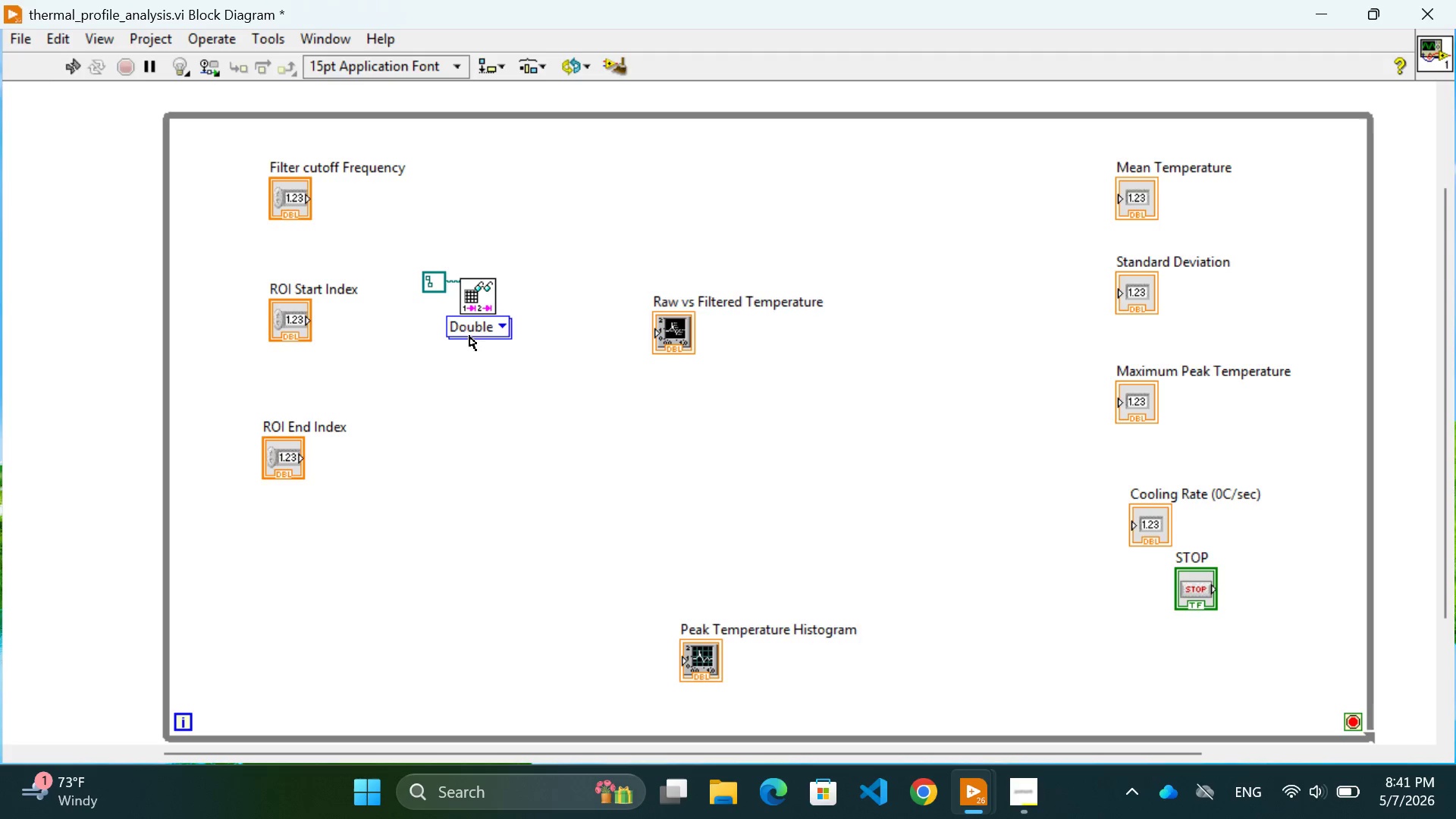 
left_click([468, 332])
 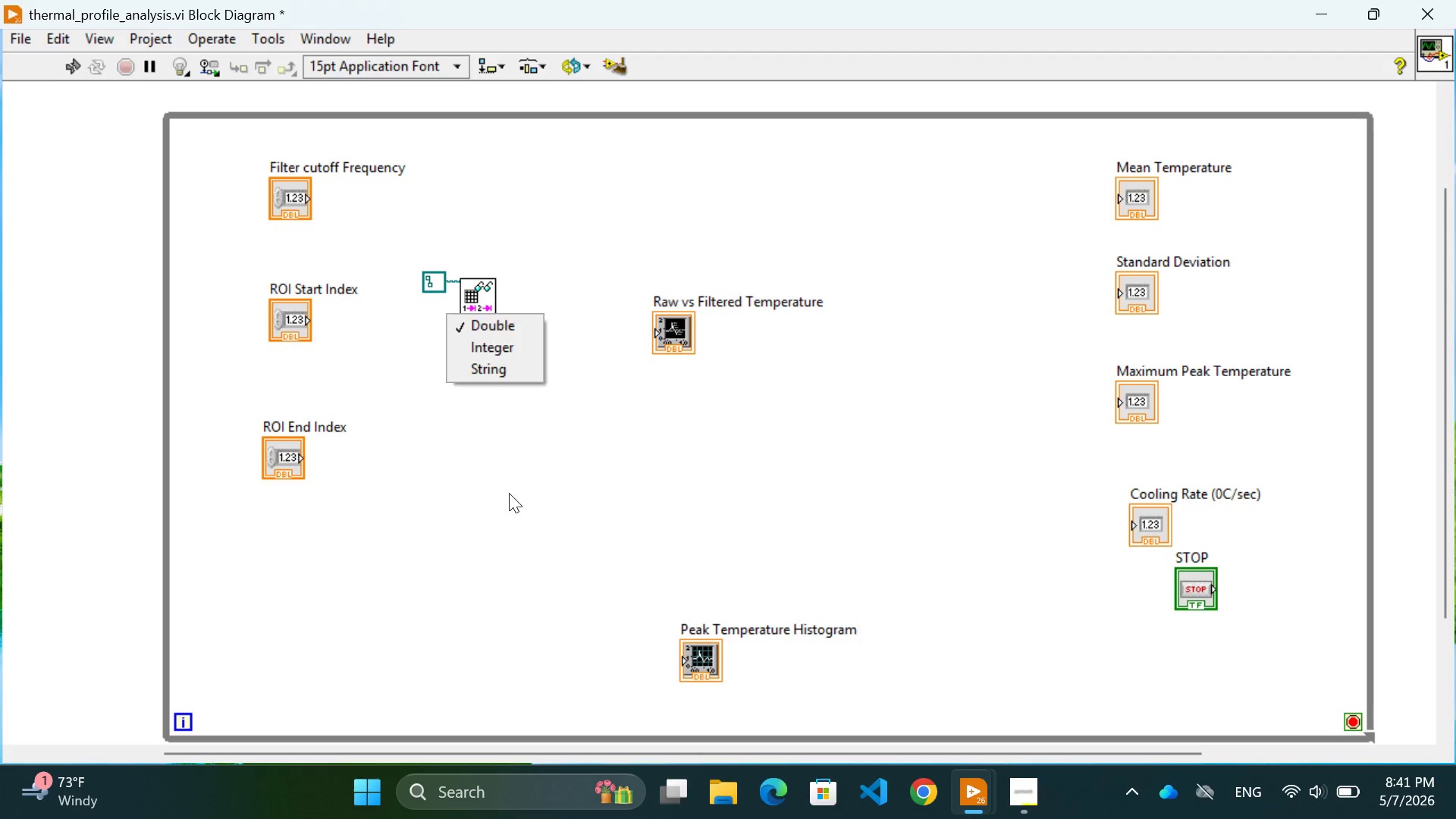 
left_click([520, 519])
 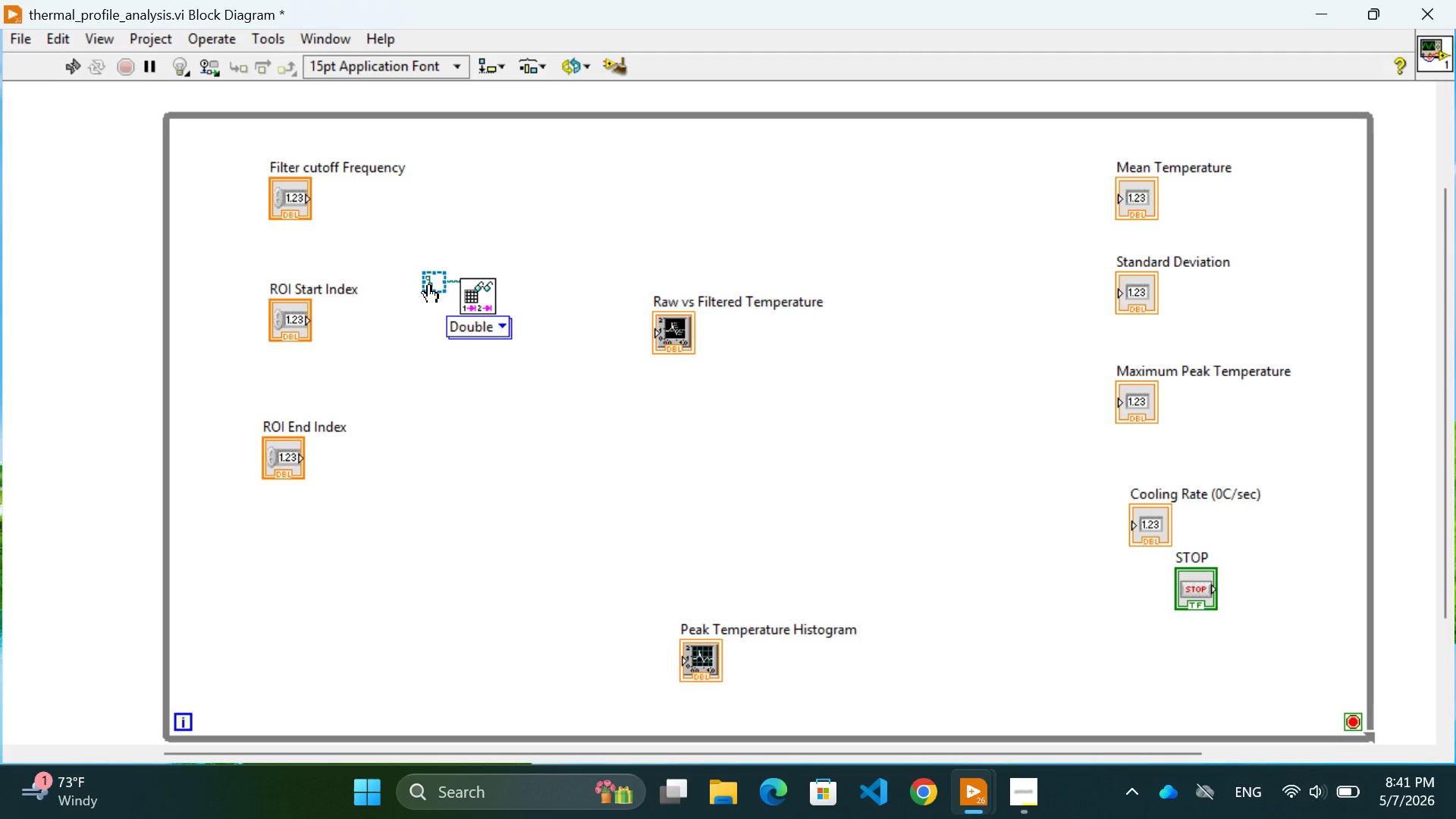 
left_click([429, 284])
 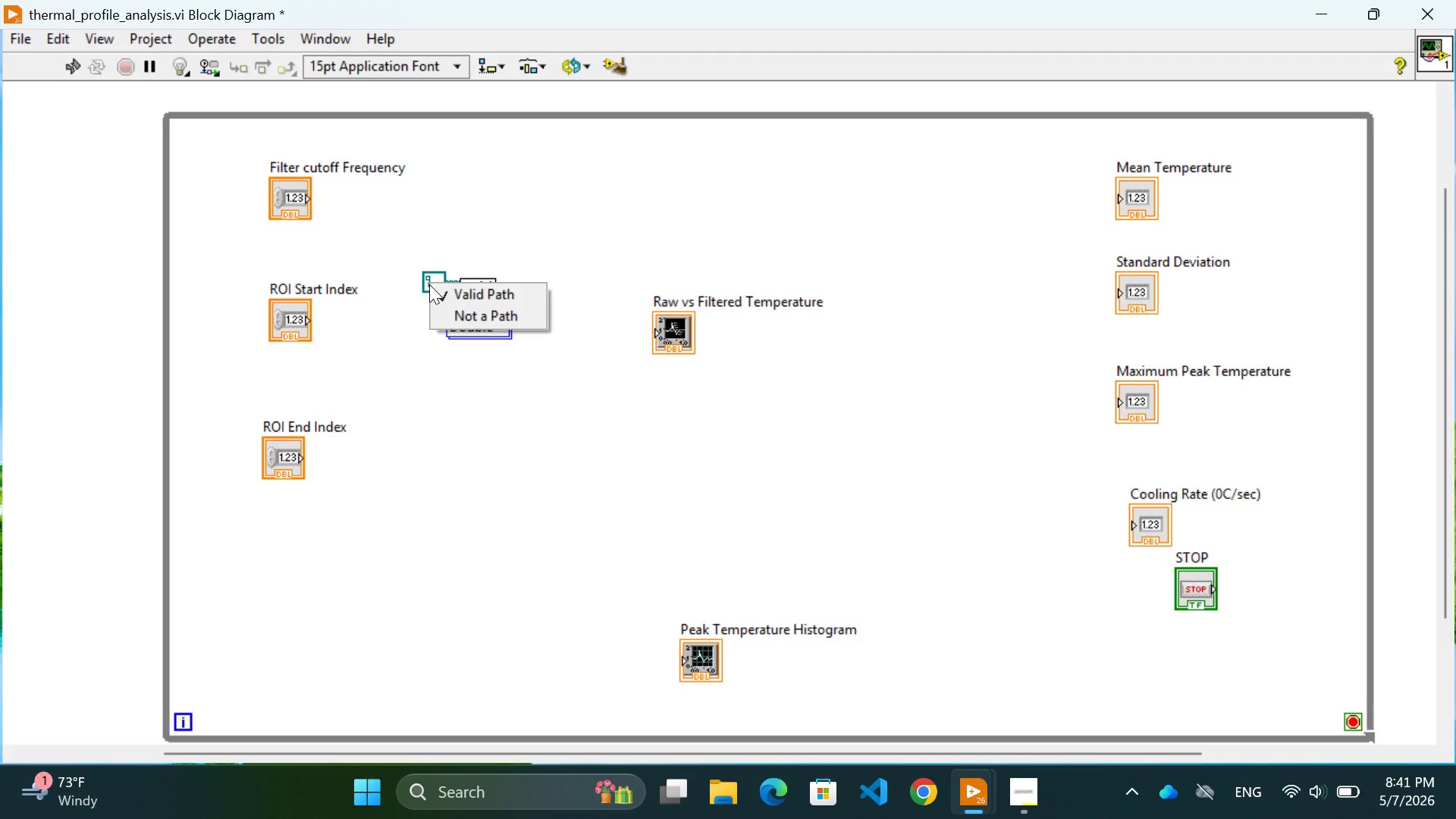 
left_click([429, 284])
 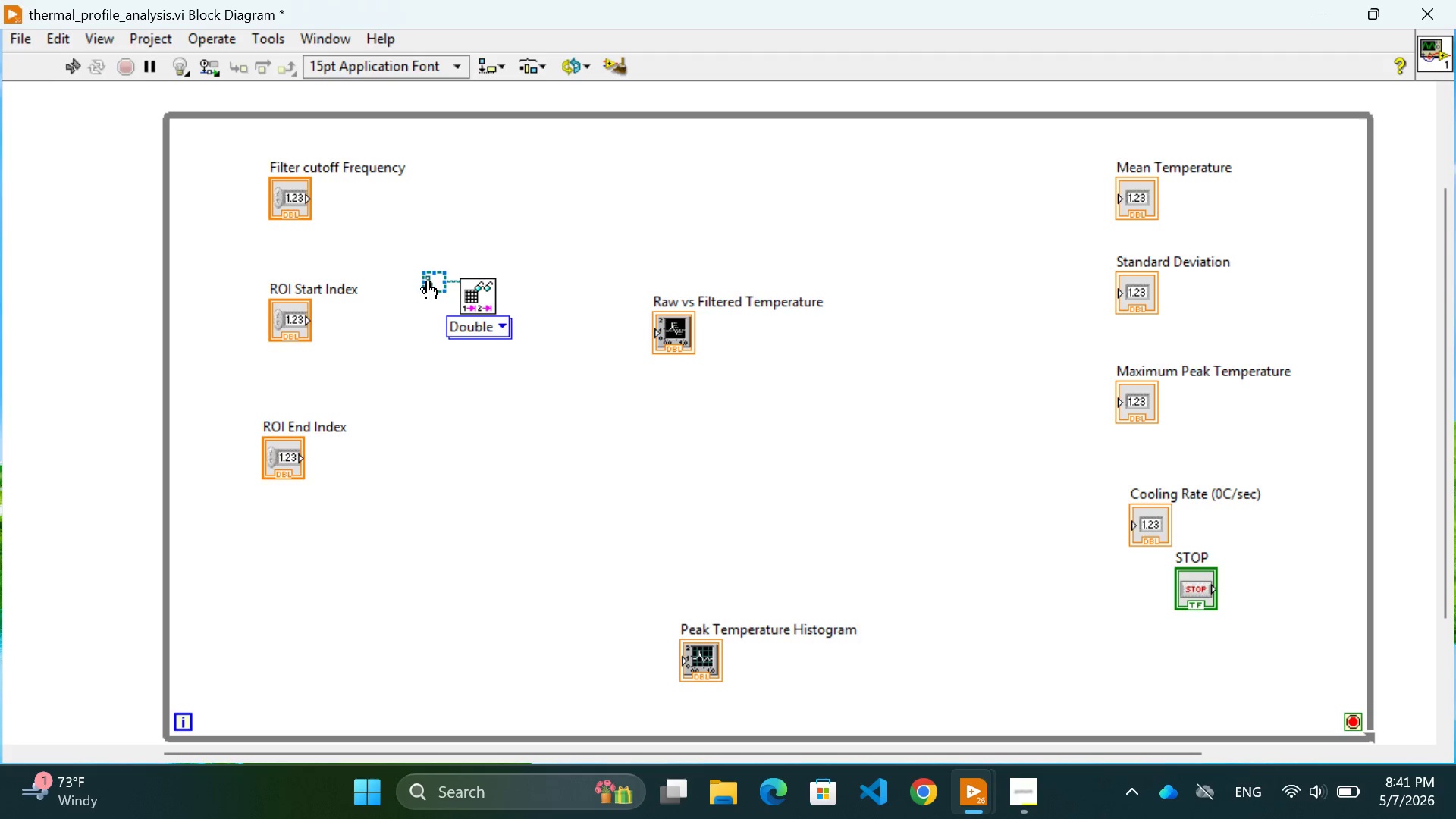 
left_click([428, 281])
 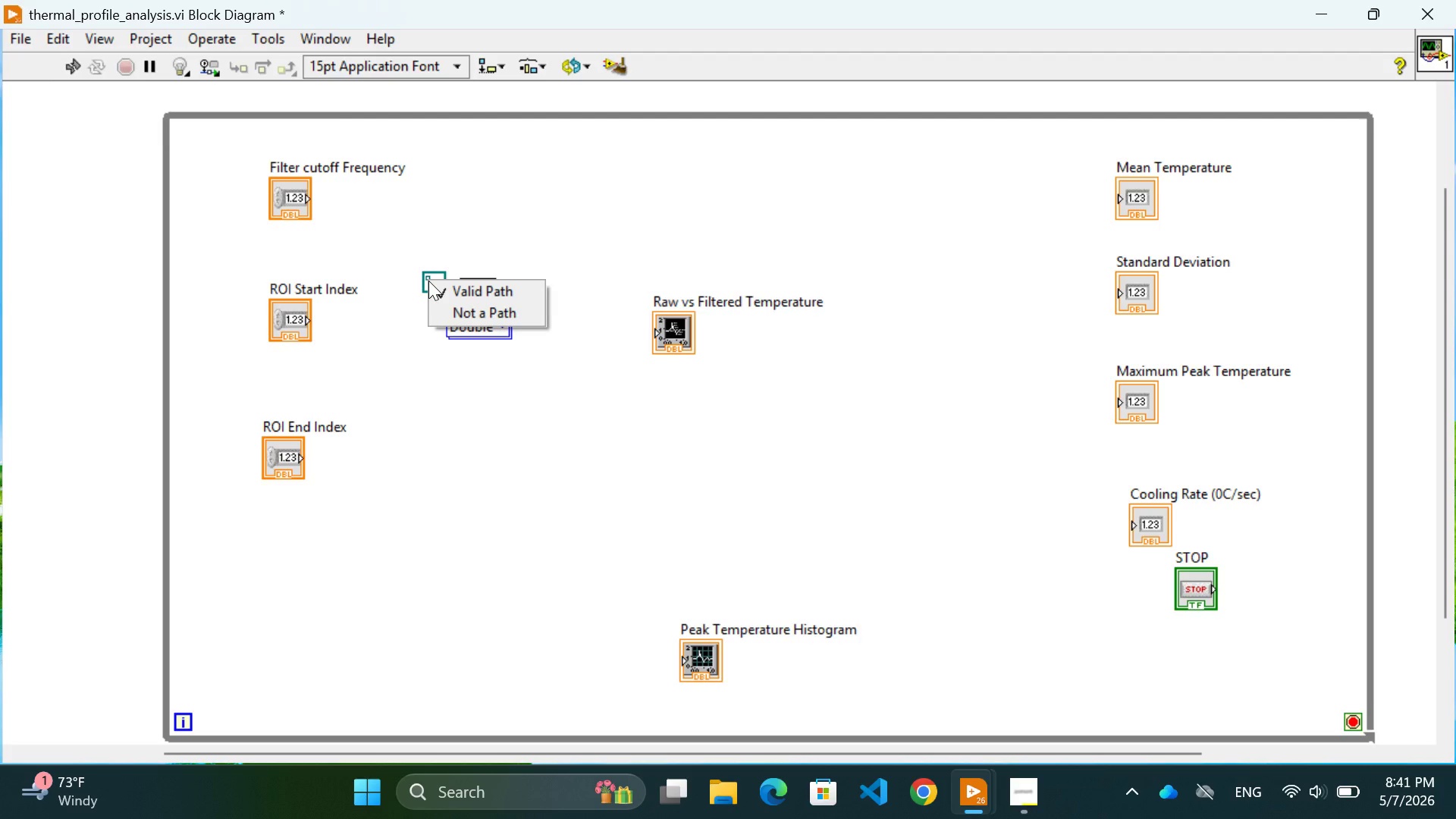 
left_click([428, 281])
 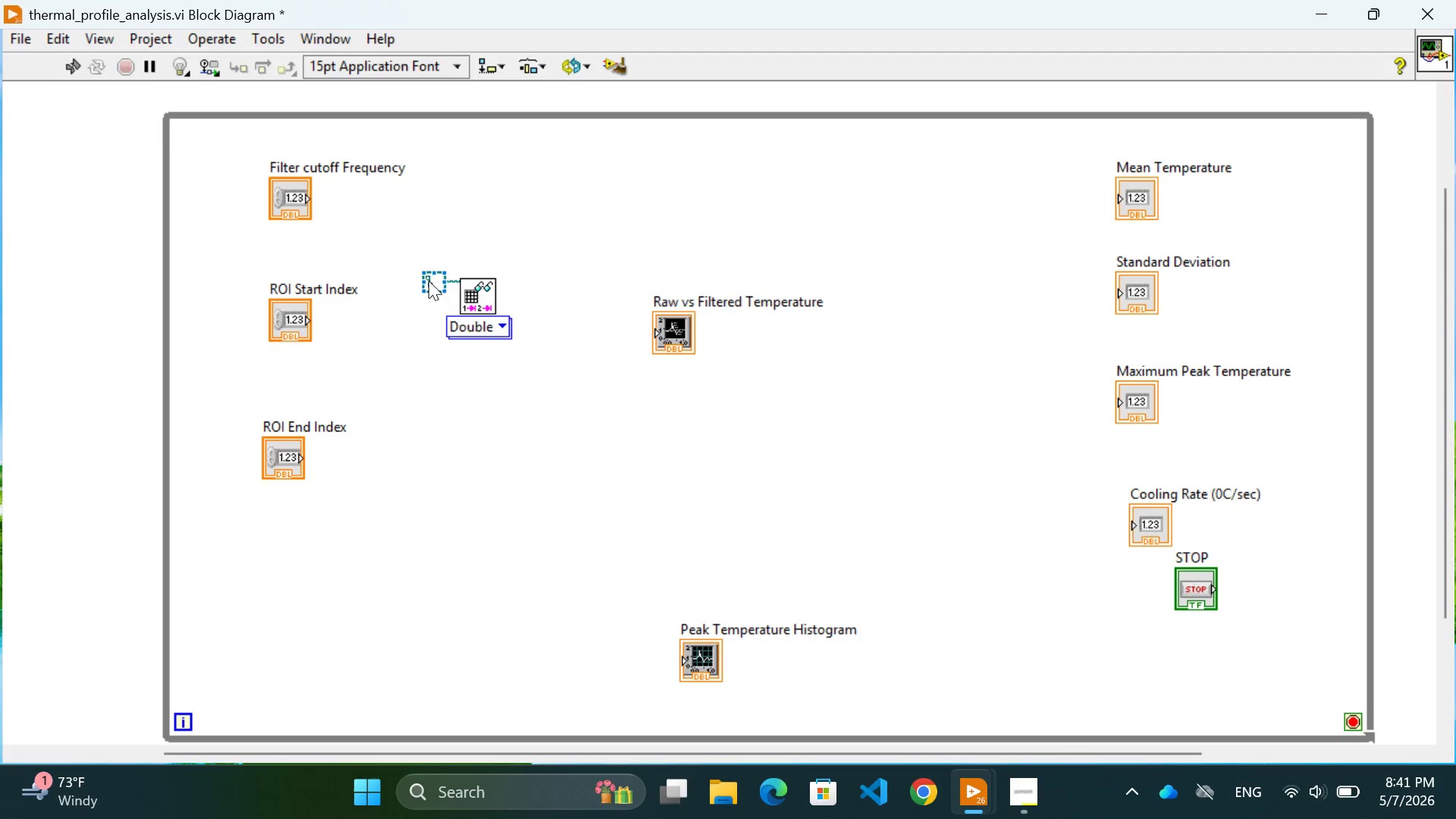 
double_click([428, 281])
 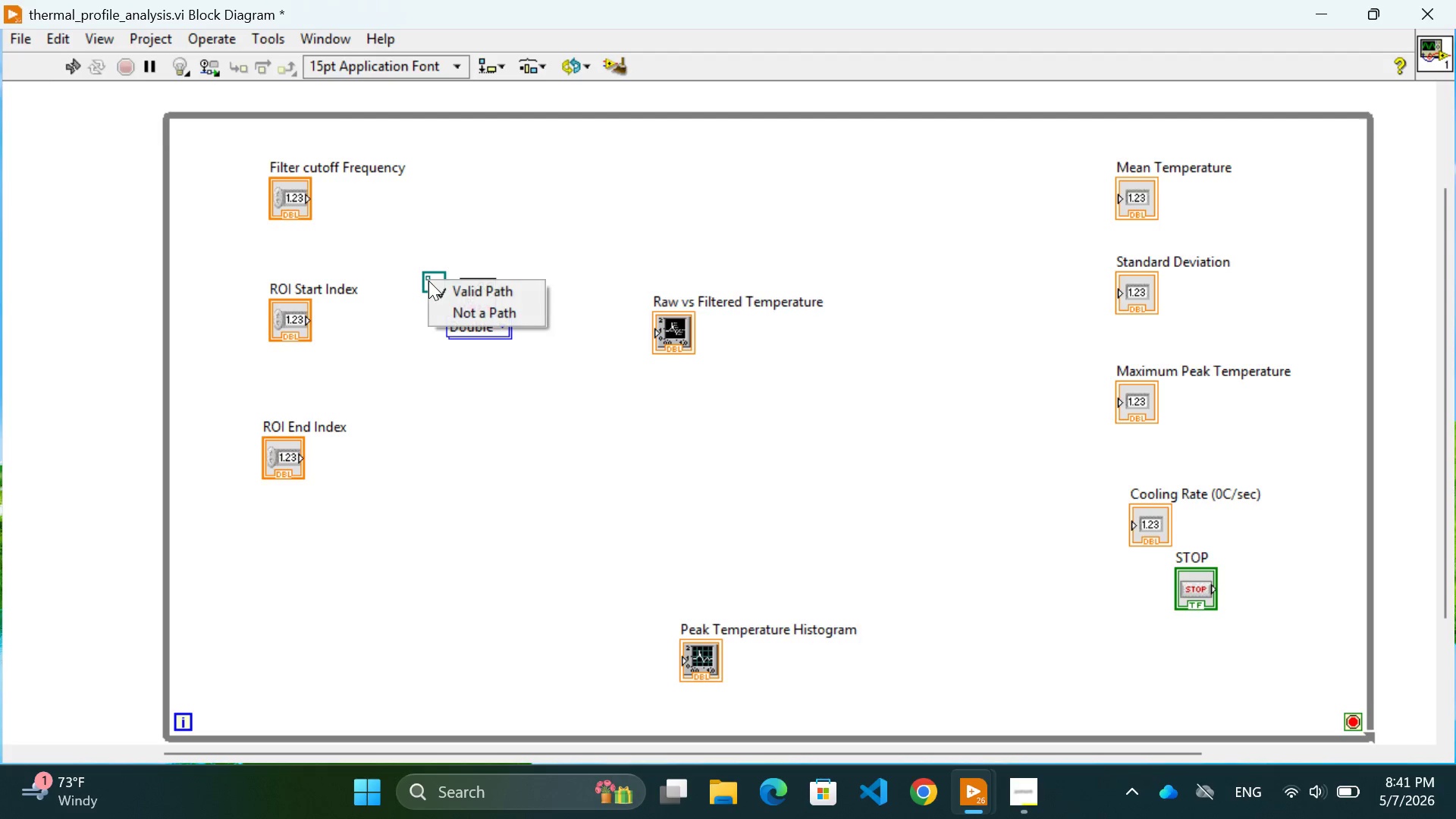 
triple_click([428, 281])
 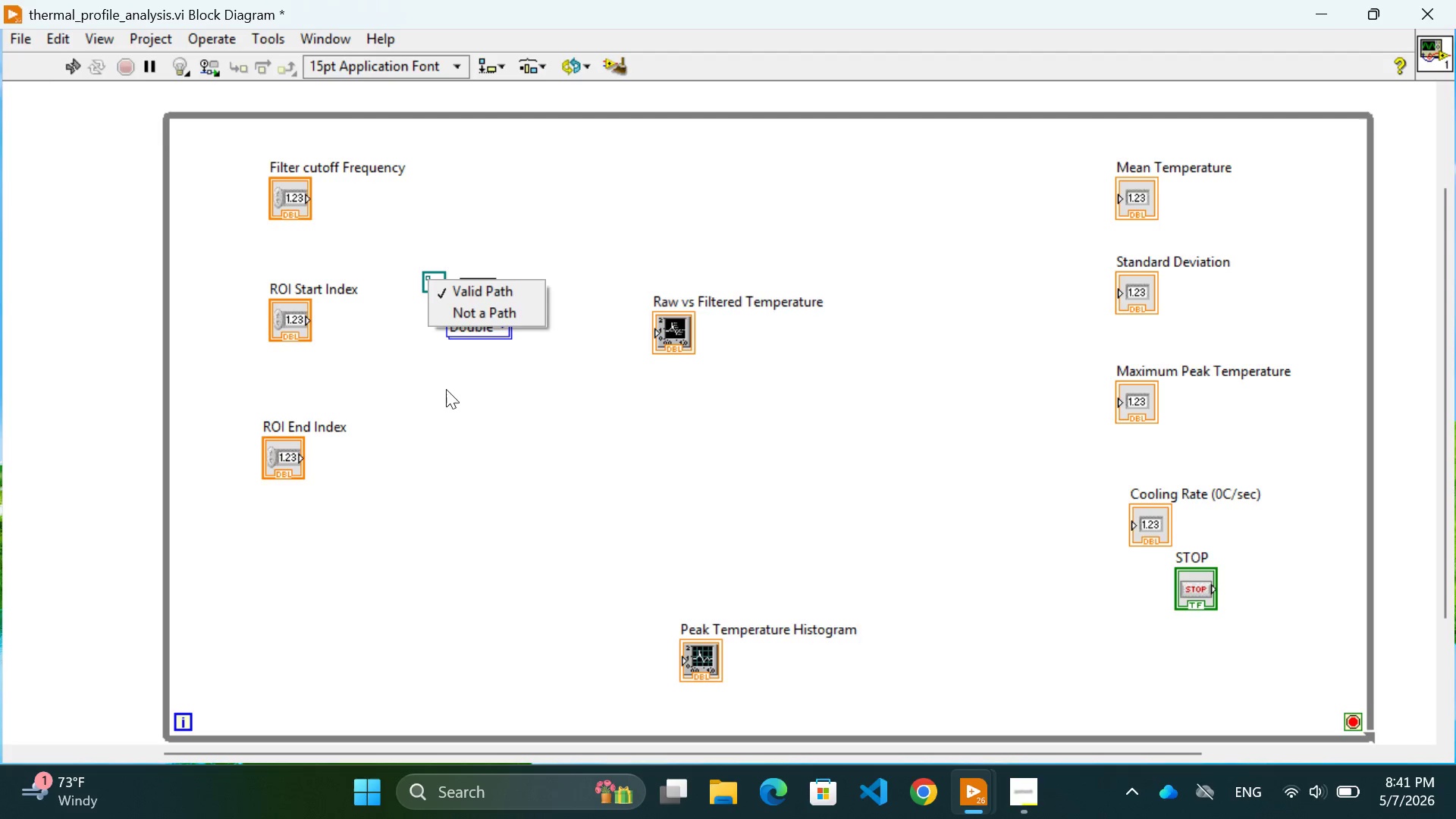 
left_click([459, 422])
 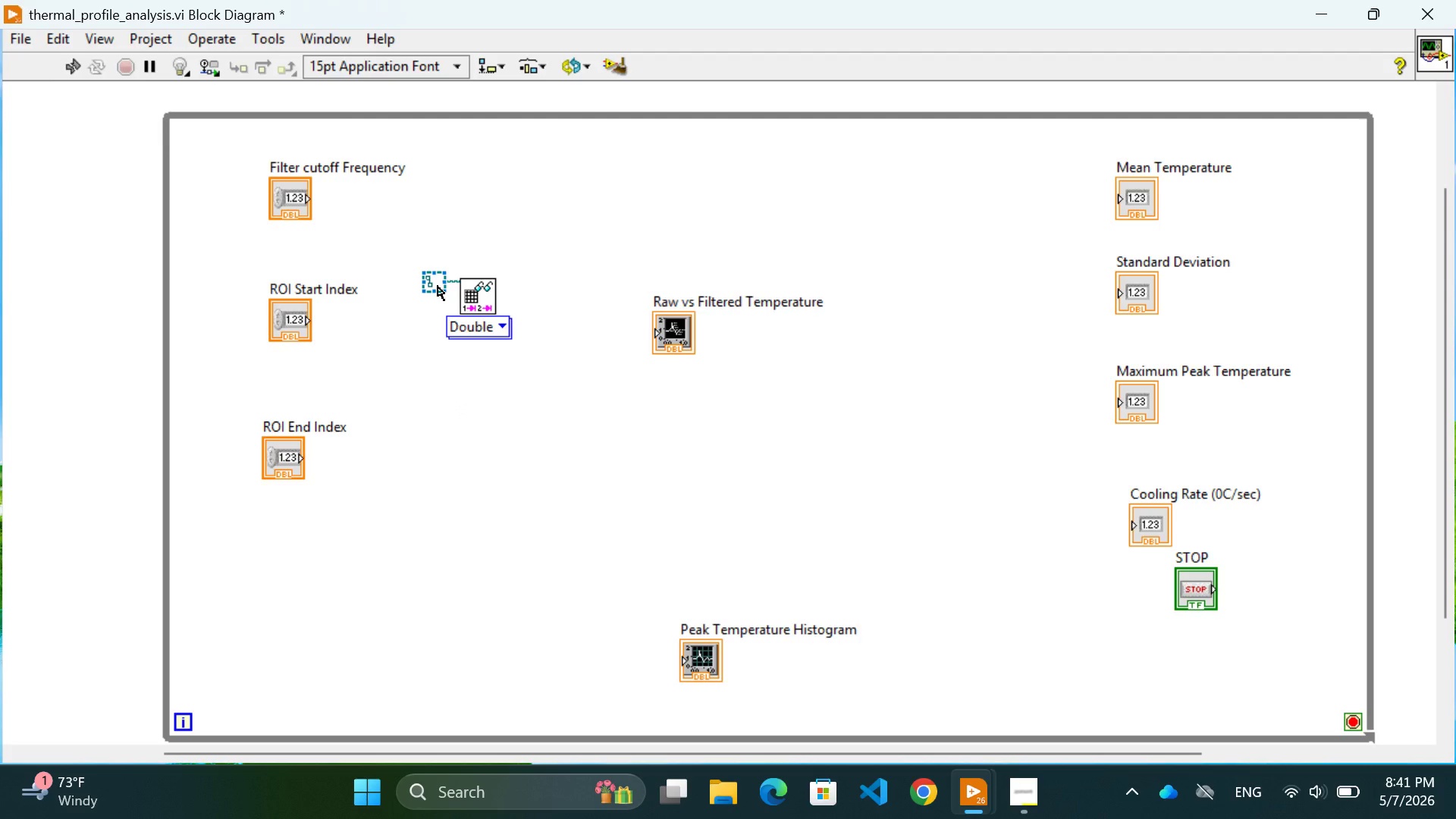 
double_click([438, 286])
 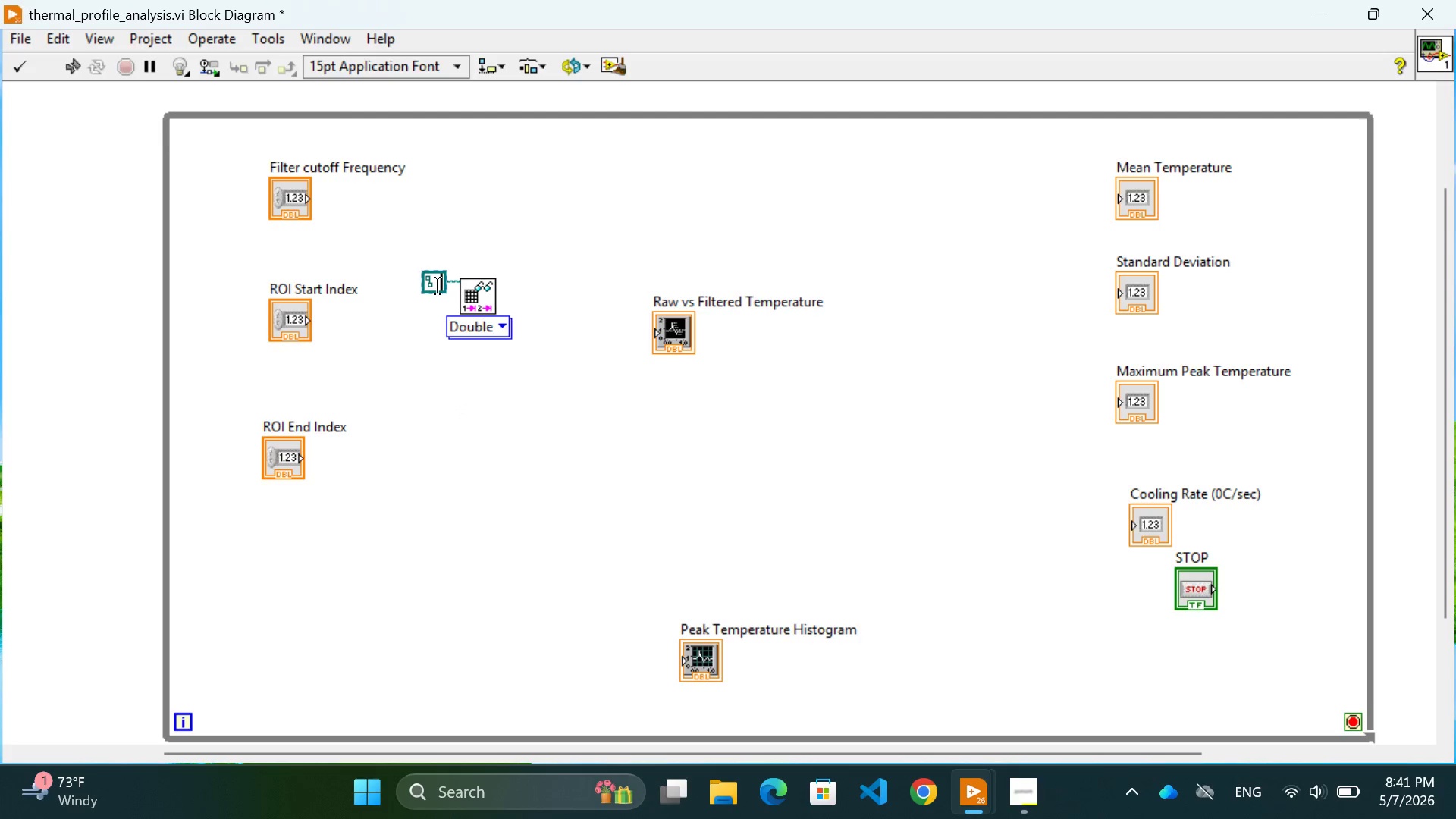 
left_click([438, 286])
 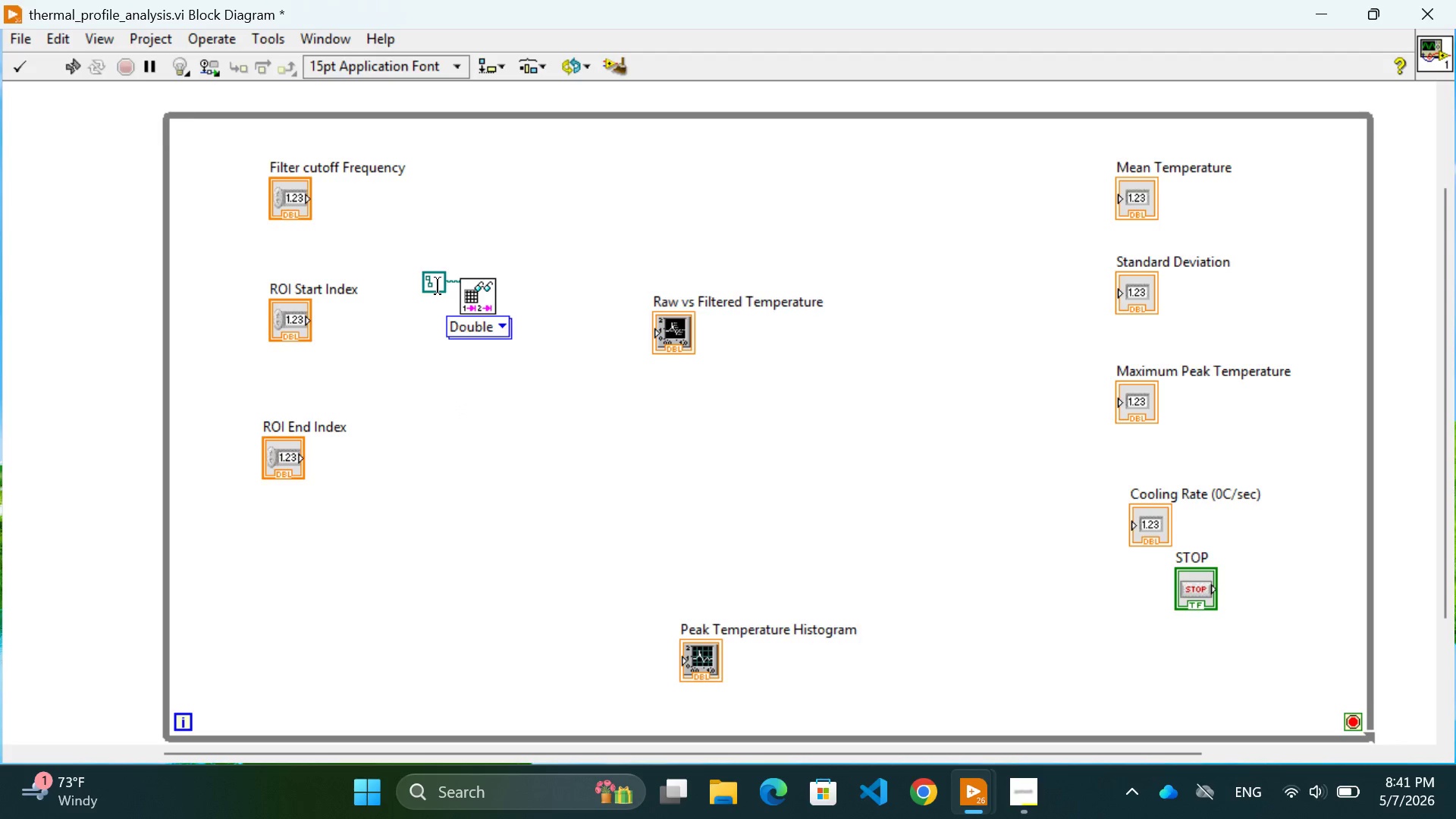 
mouse_move([38, 90])
 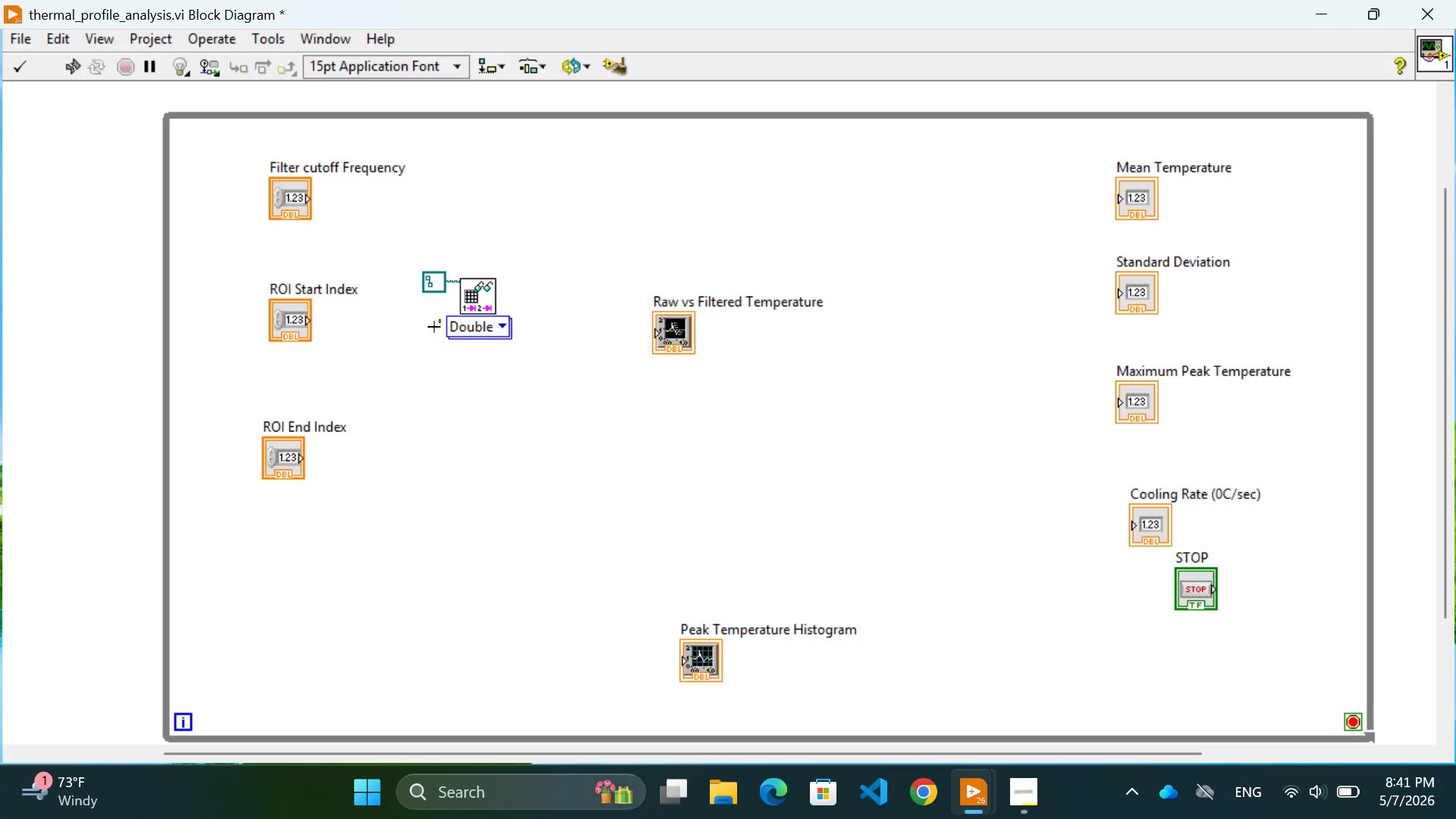 
left_click([439, 392])
 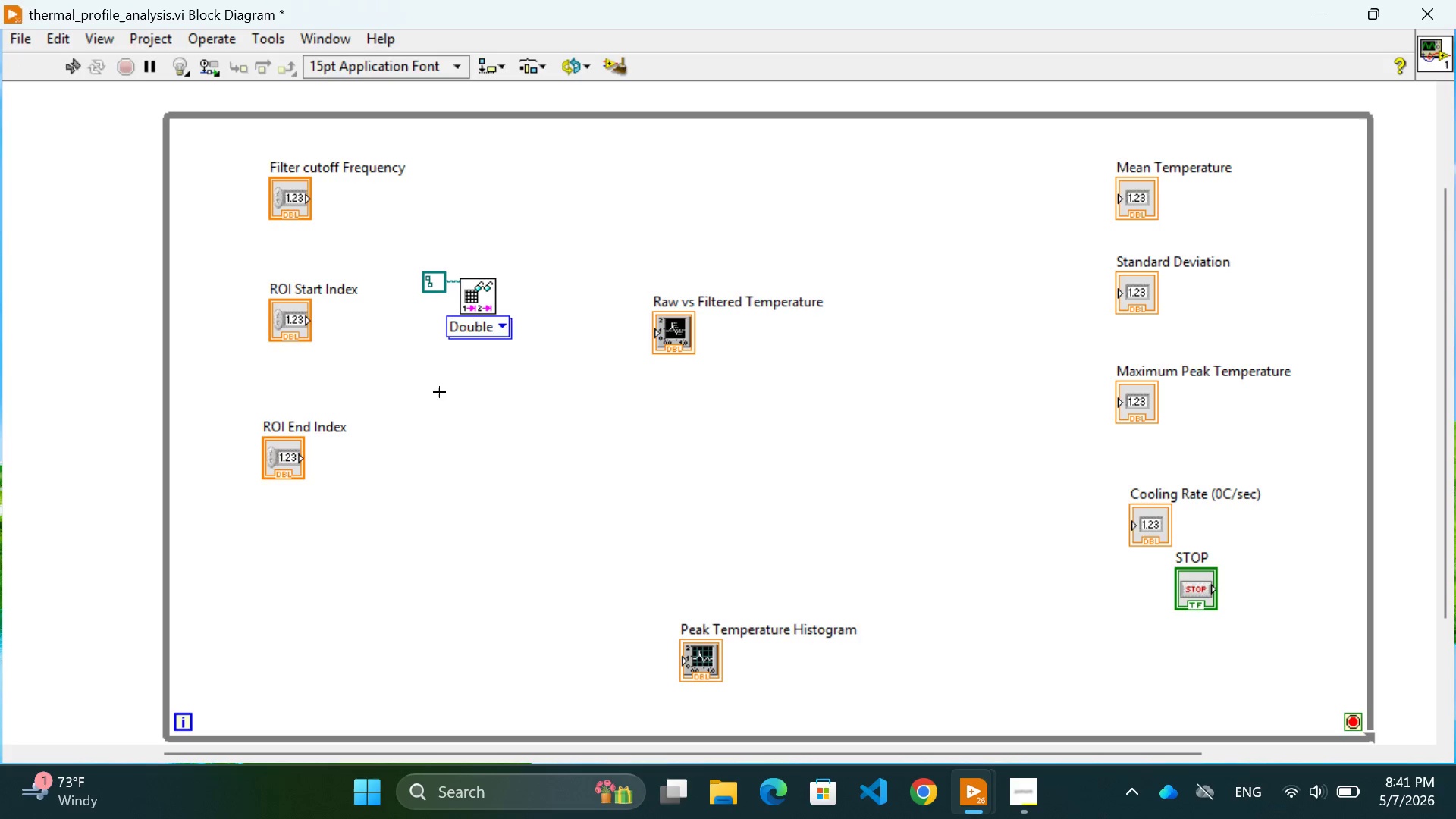 
double_click([439, 392])
 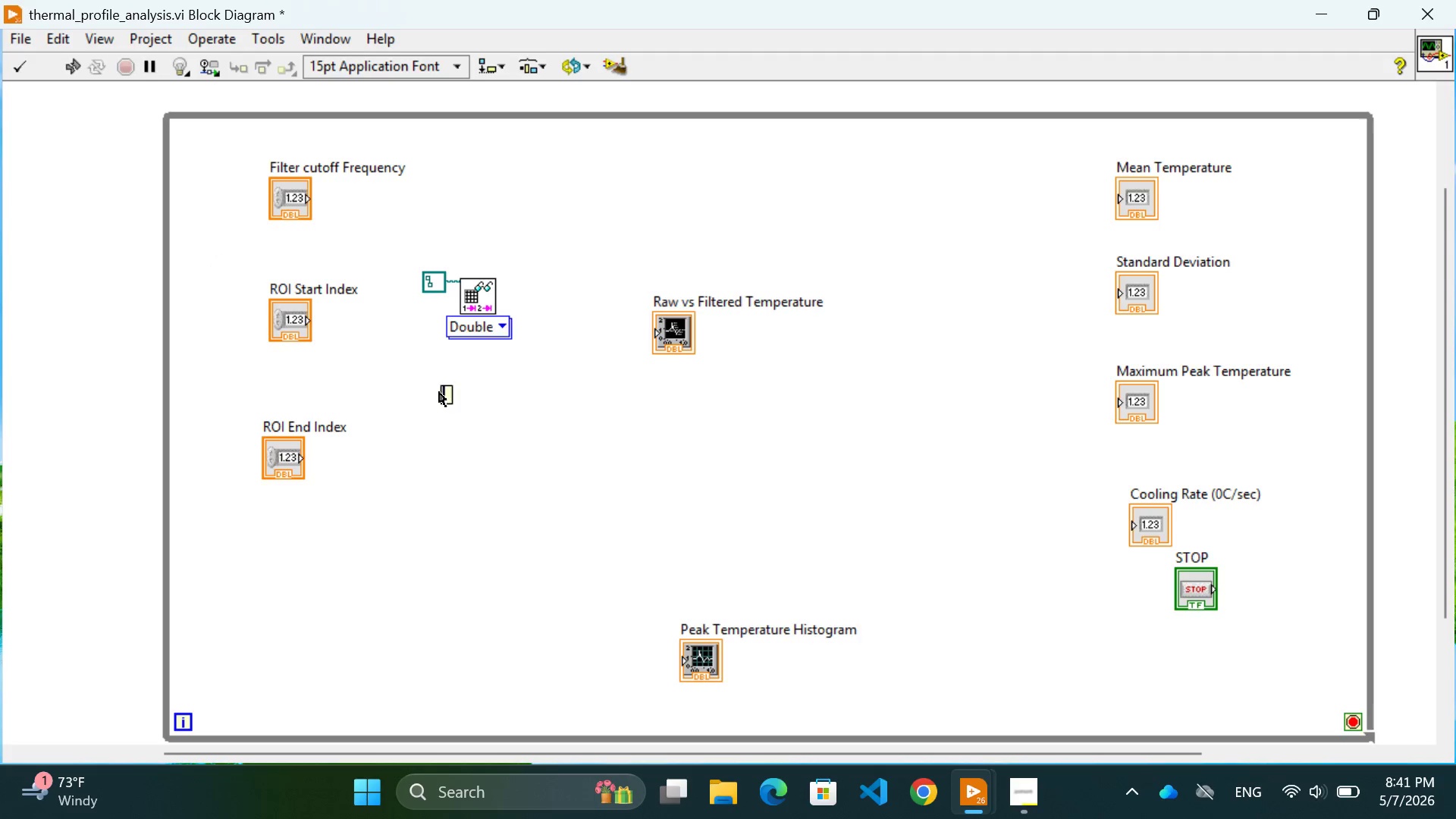 
left_click([439, 392])
 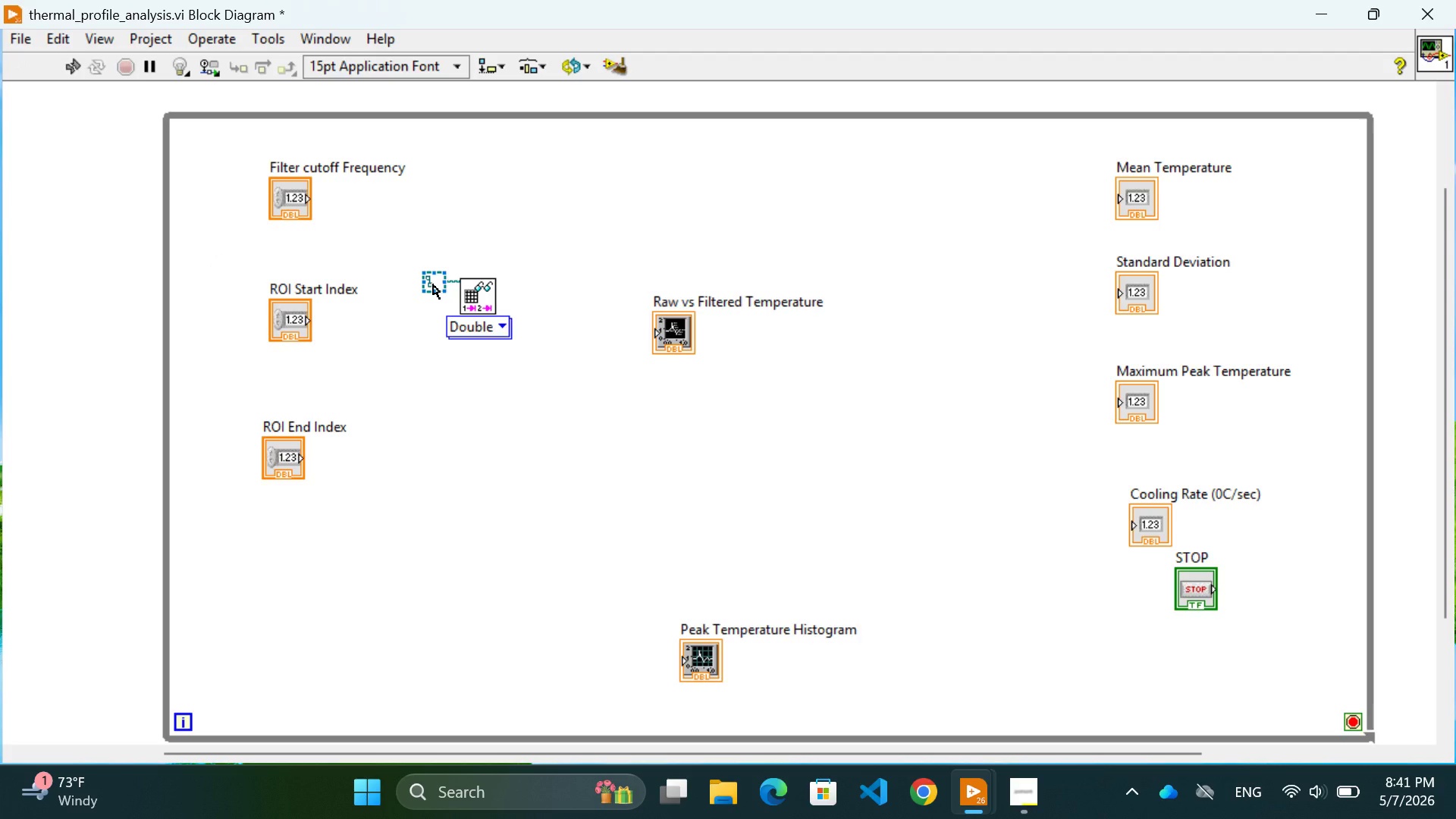 
double_click([433, 284])
 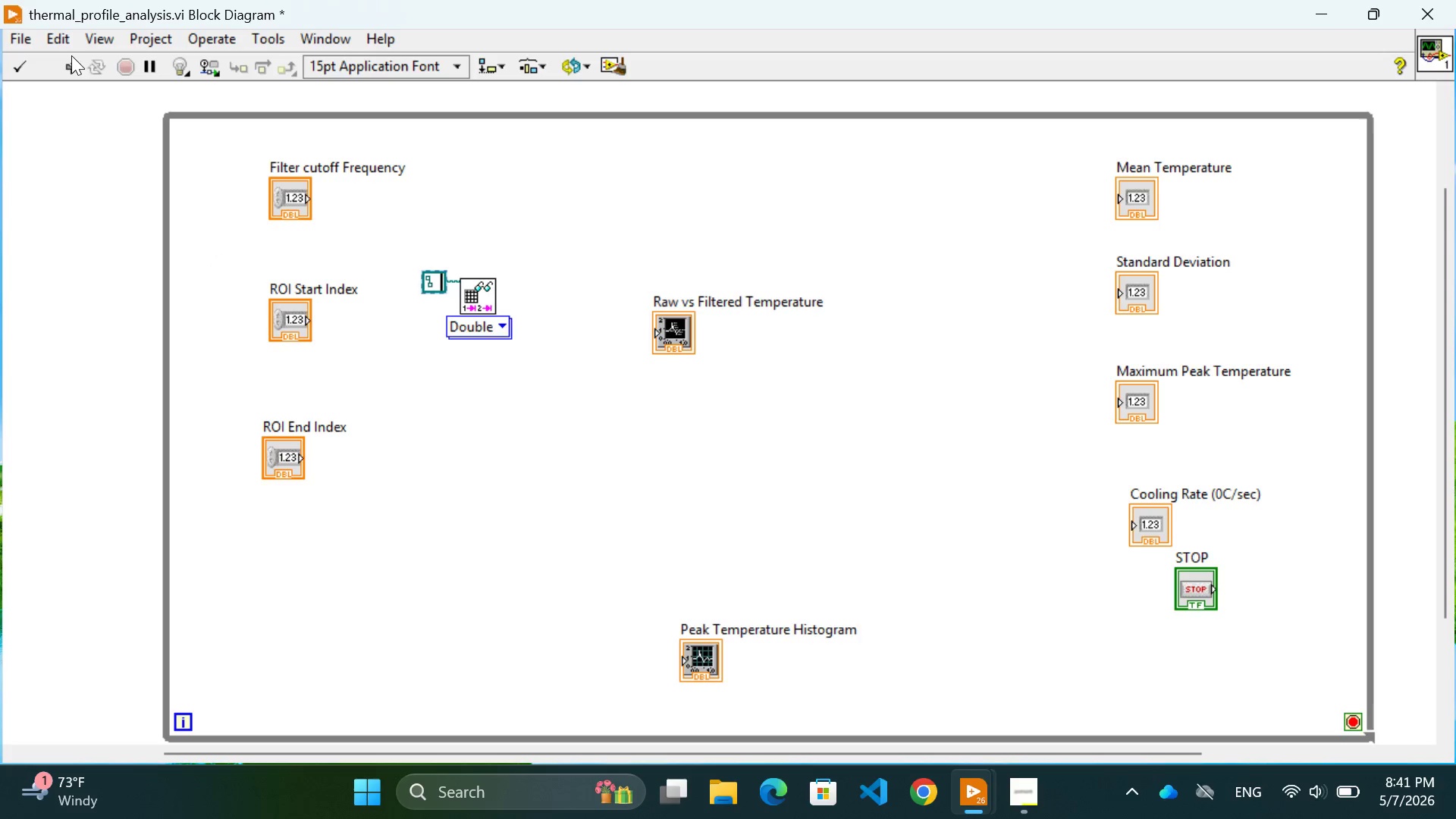 
left_click([70, 66])
 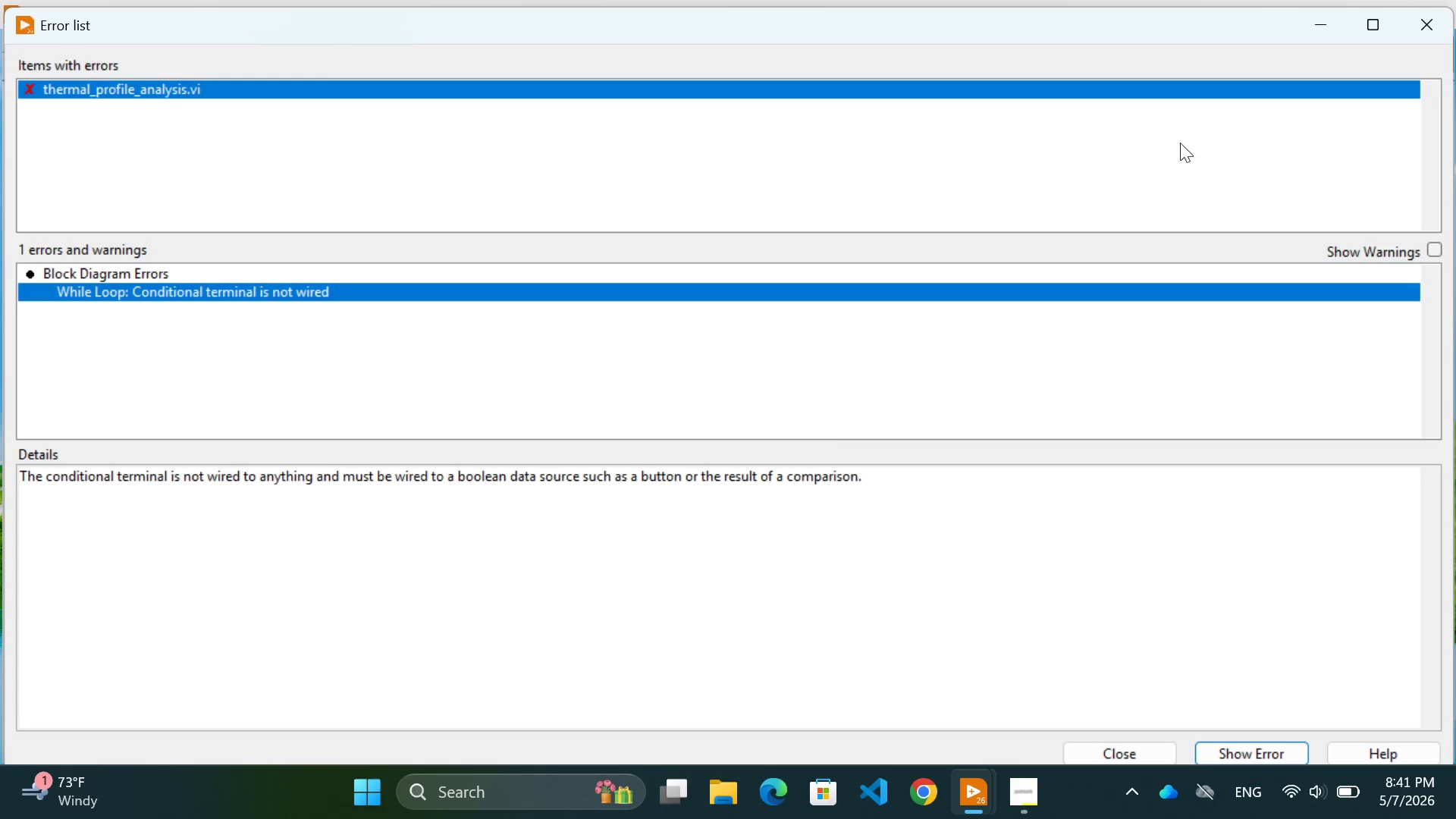 
left_click([1426, 24])
 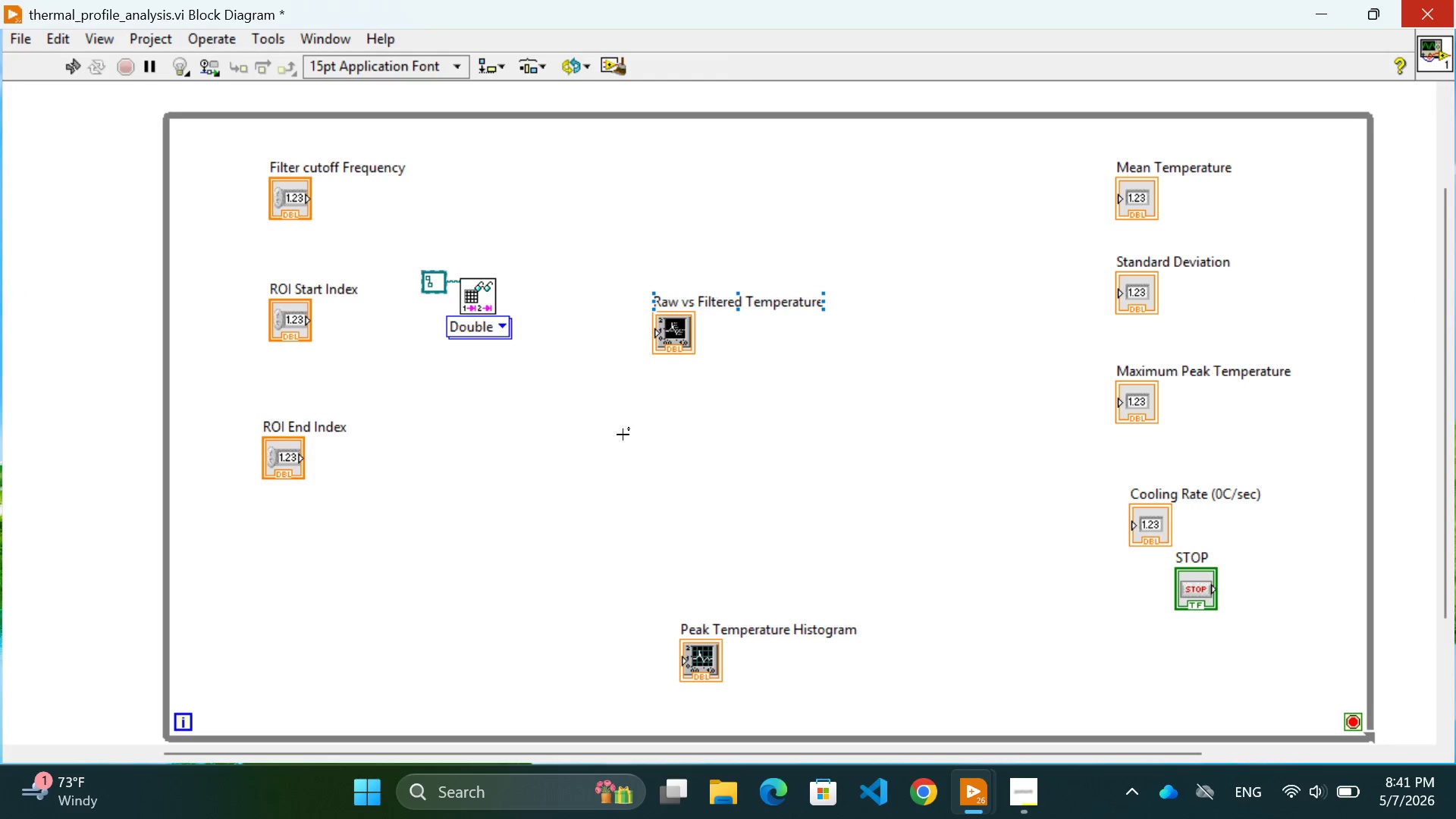 
left_click([591, 486])
 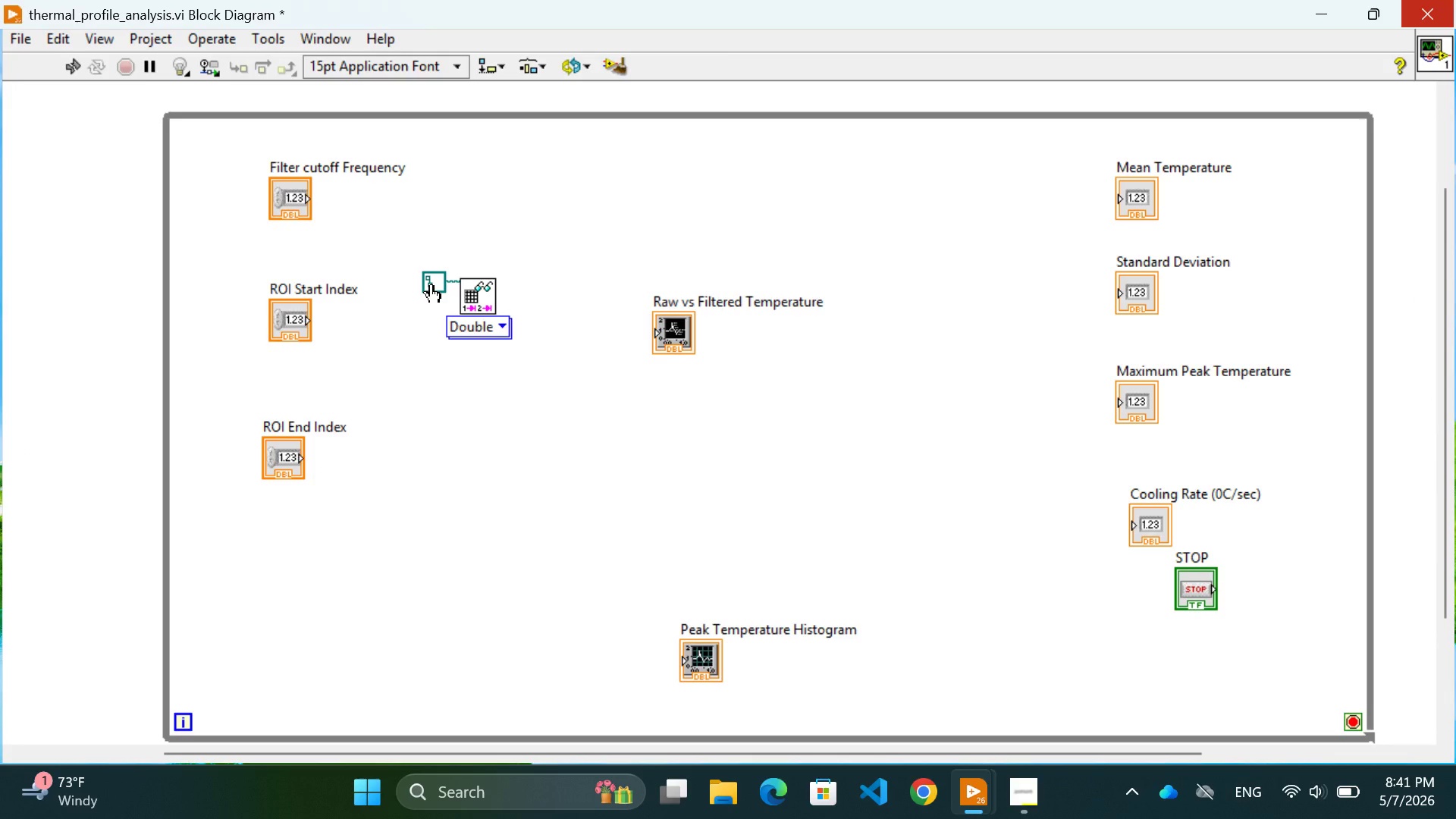 
wait(18.73)
 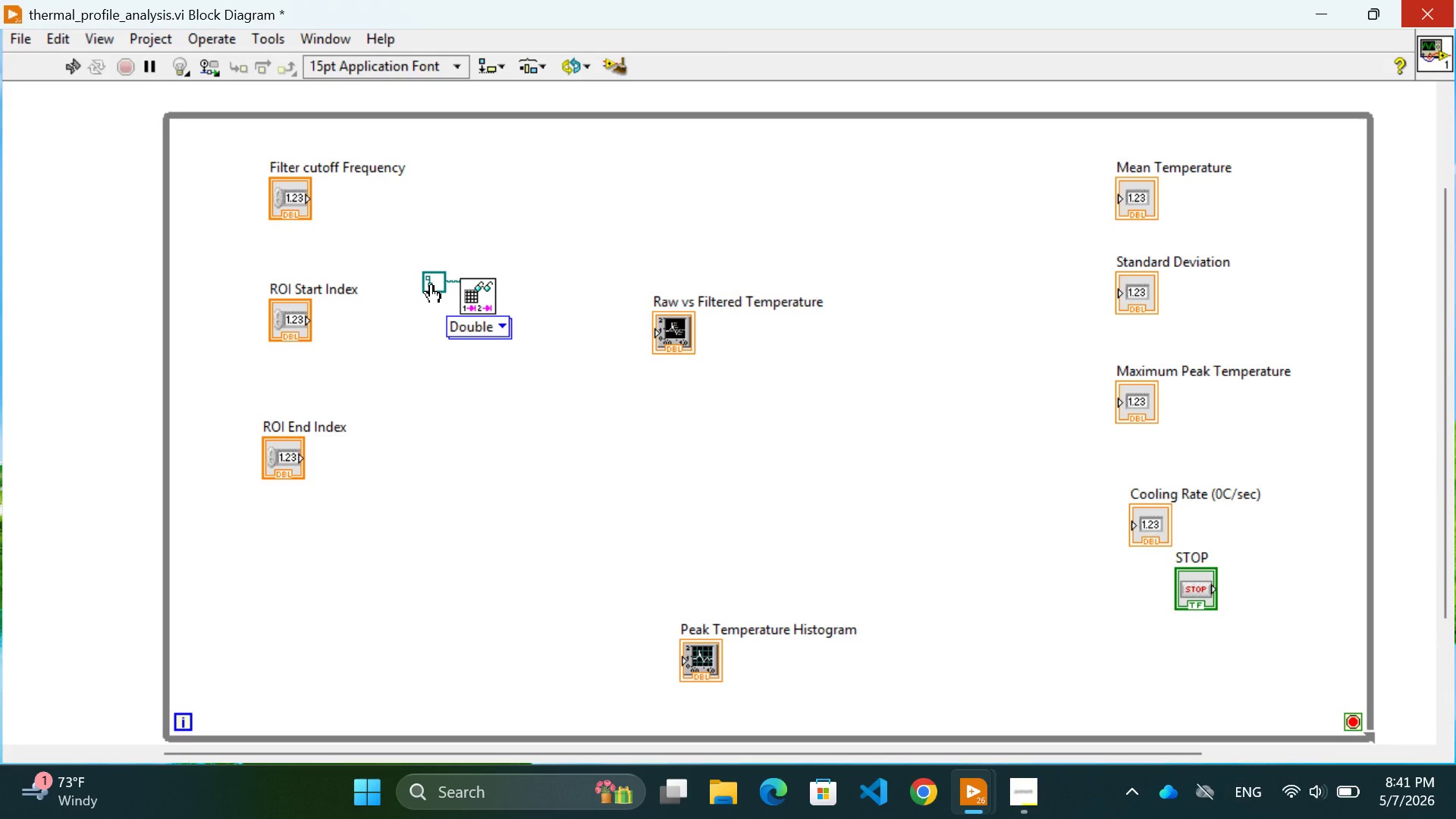 
left_click([431, 284])
 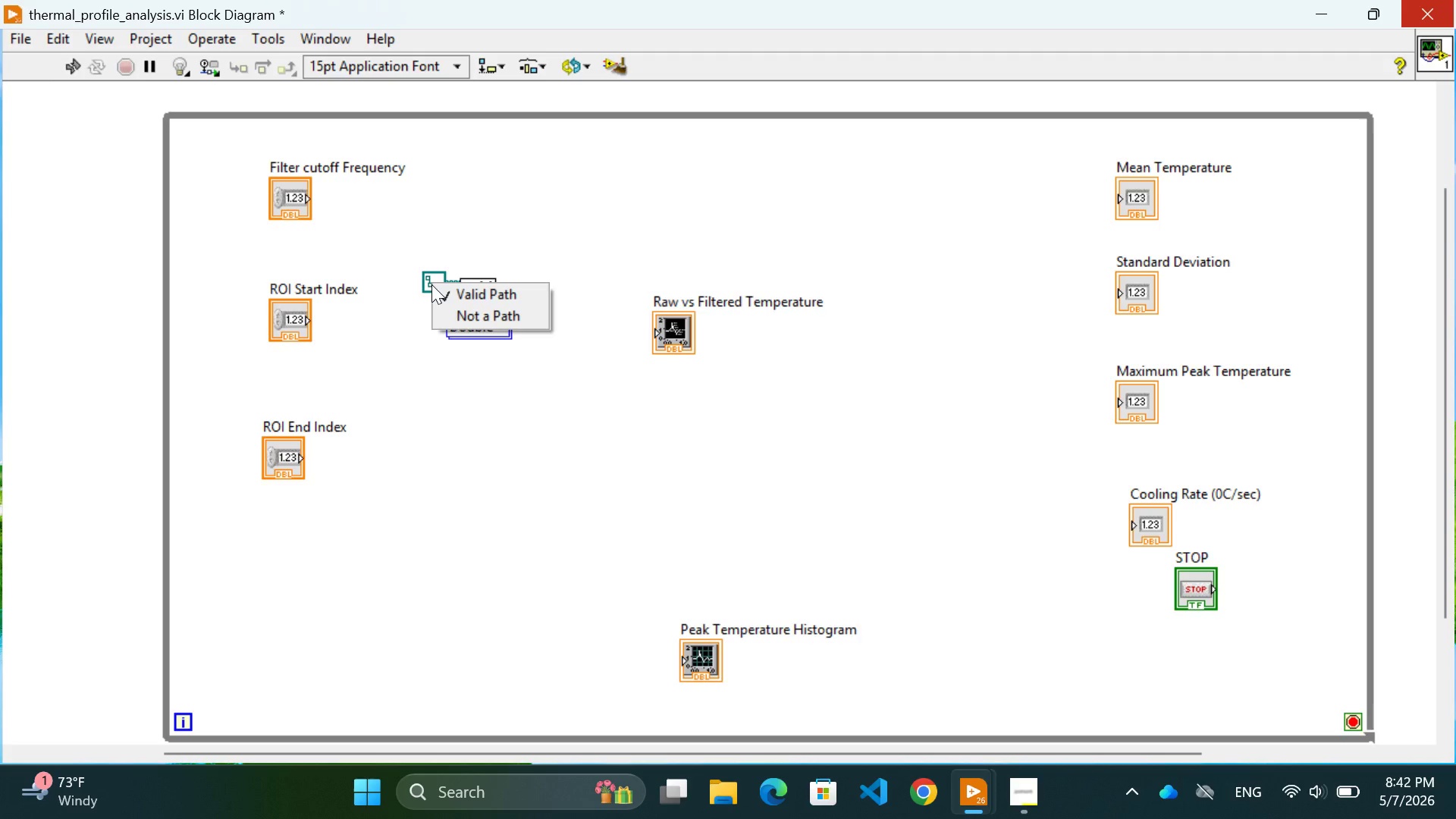 
left_click([431, 284])
 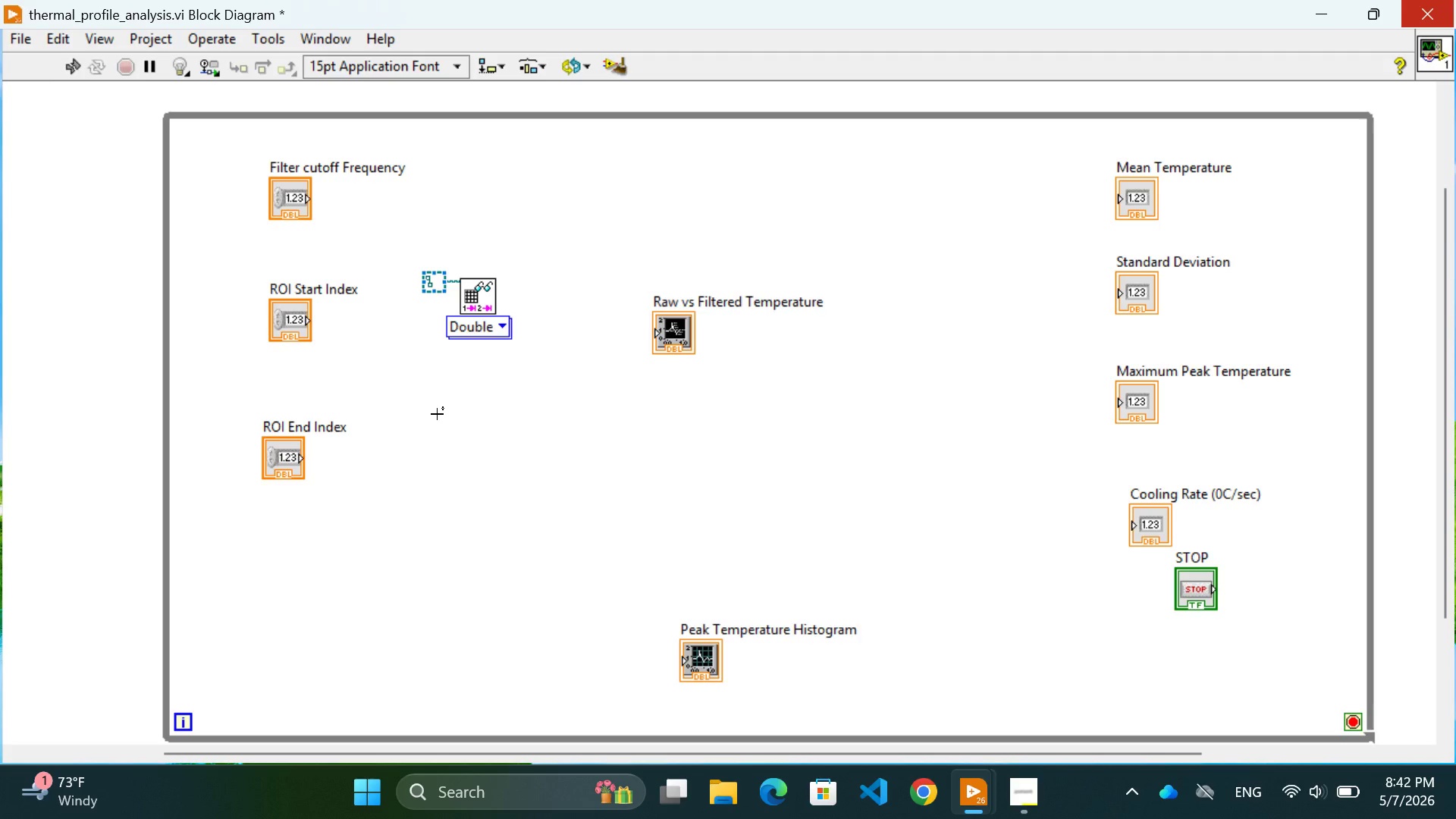 
left_click([437, 414])
 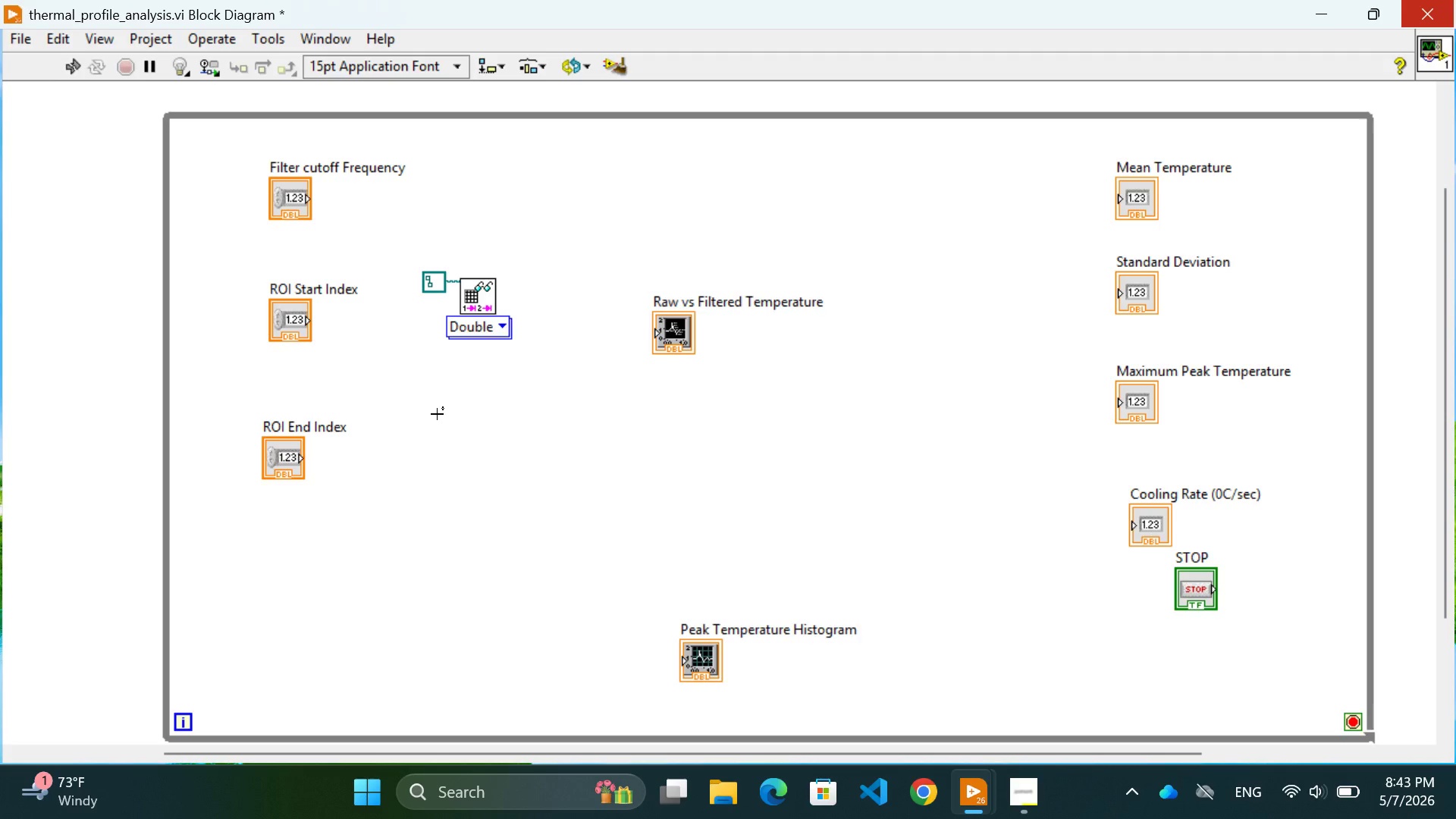 
wait(106.45)
 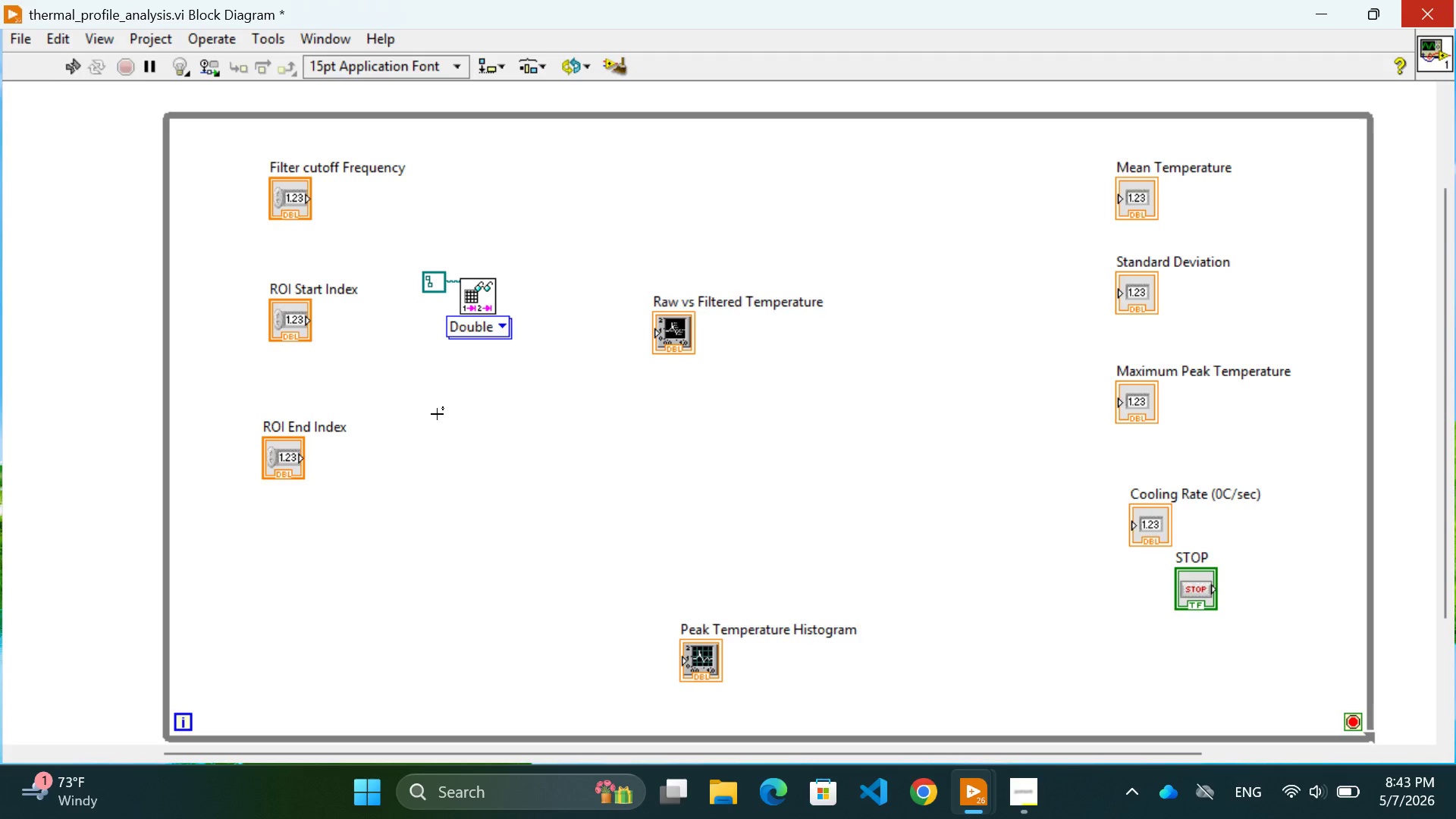 
scroll: coordinate [728, 504], scroll_direction: down, amount: 1.0
 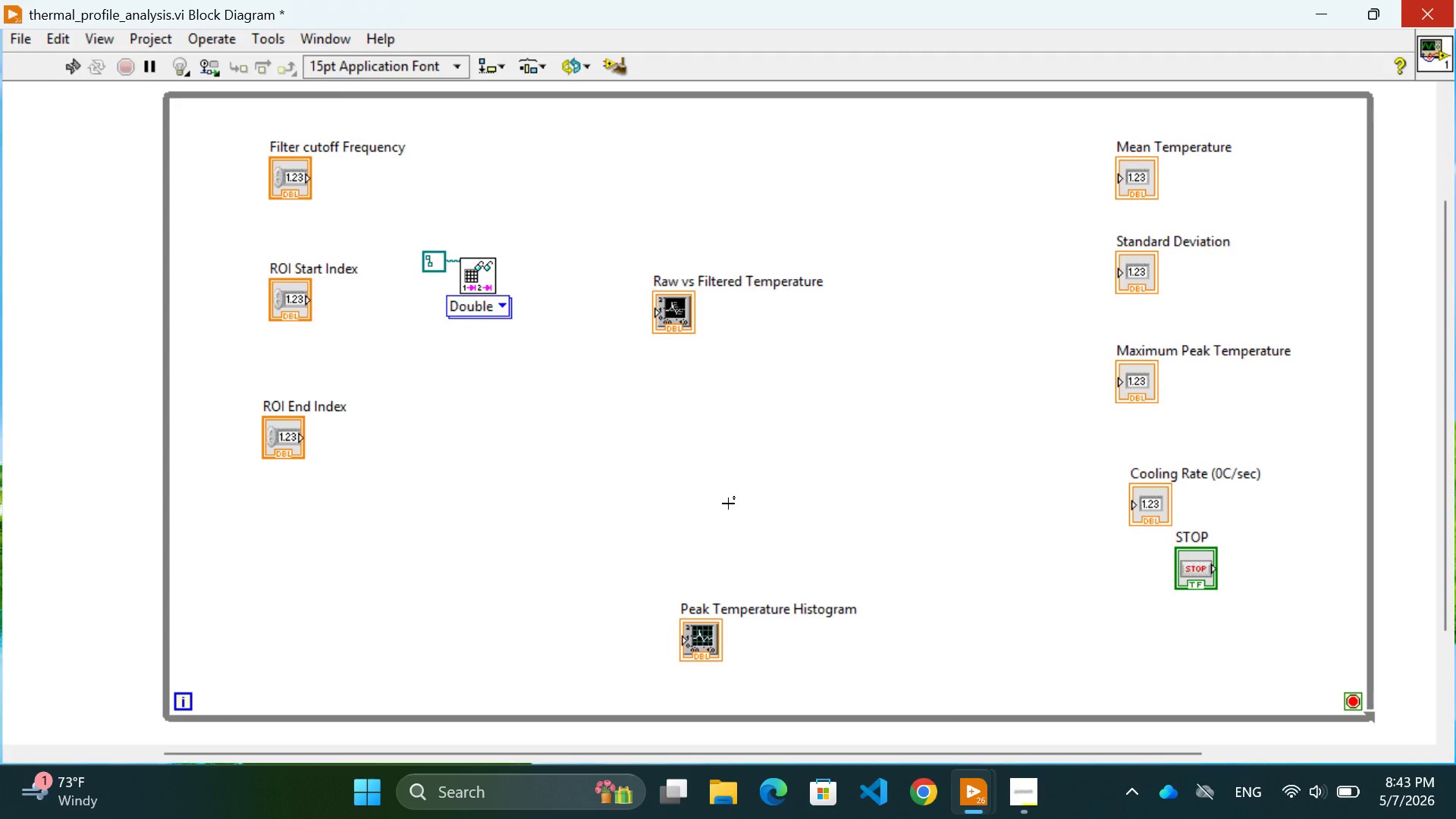 
scroll: coordinate [728, 504], scroll_direction: none, amount: 0.0
 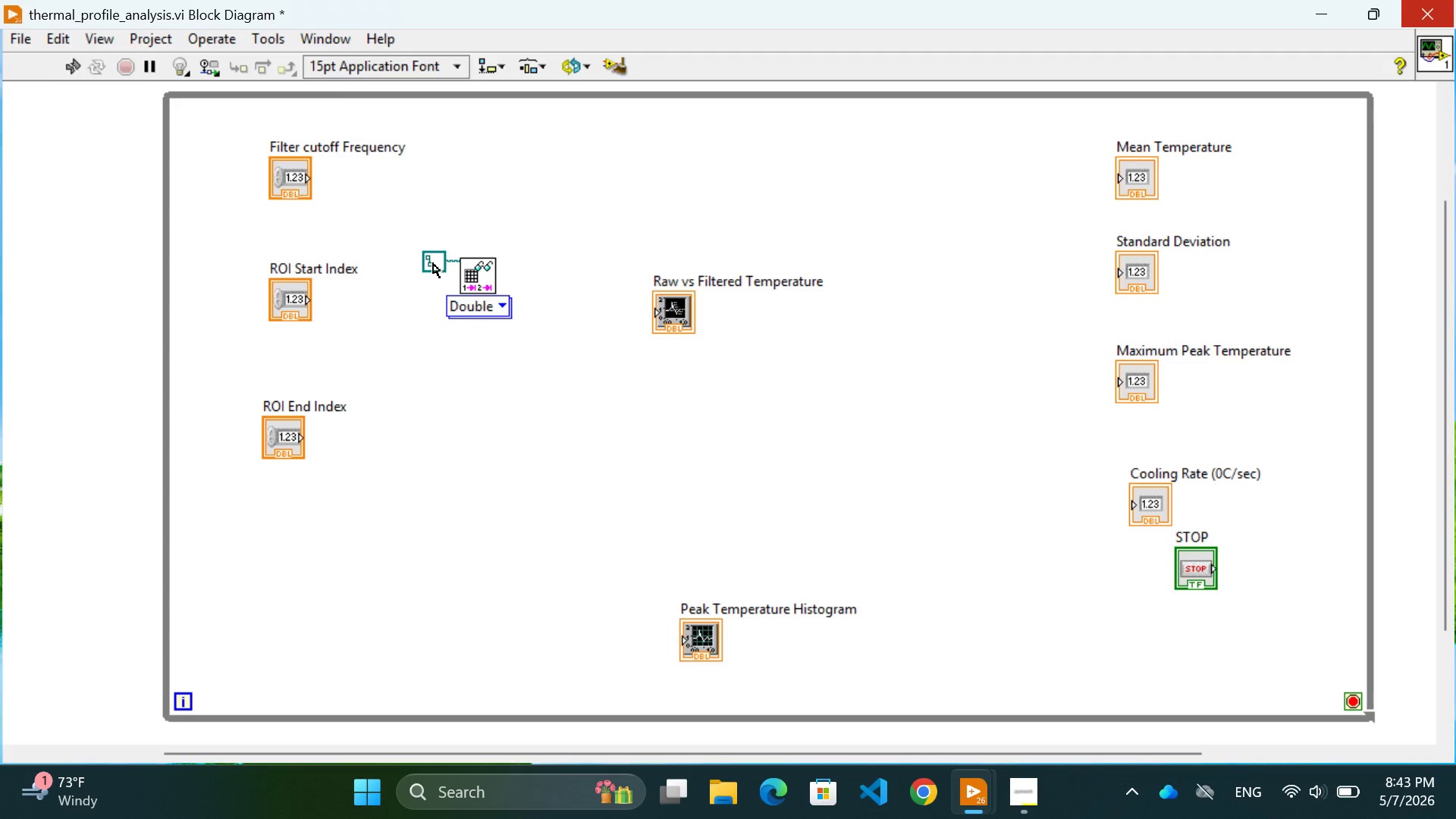 
left_click([433, 263])
 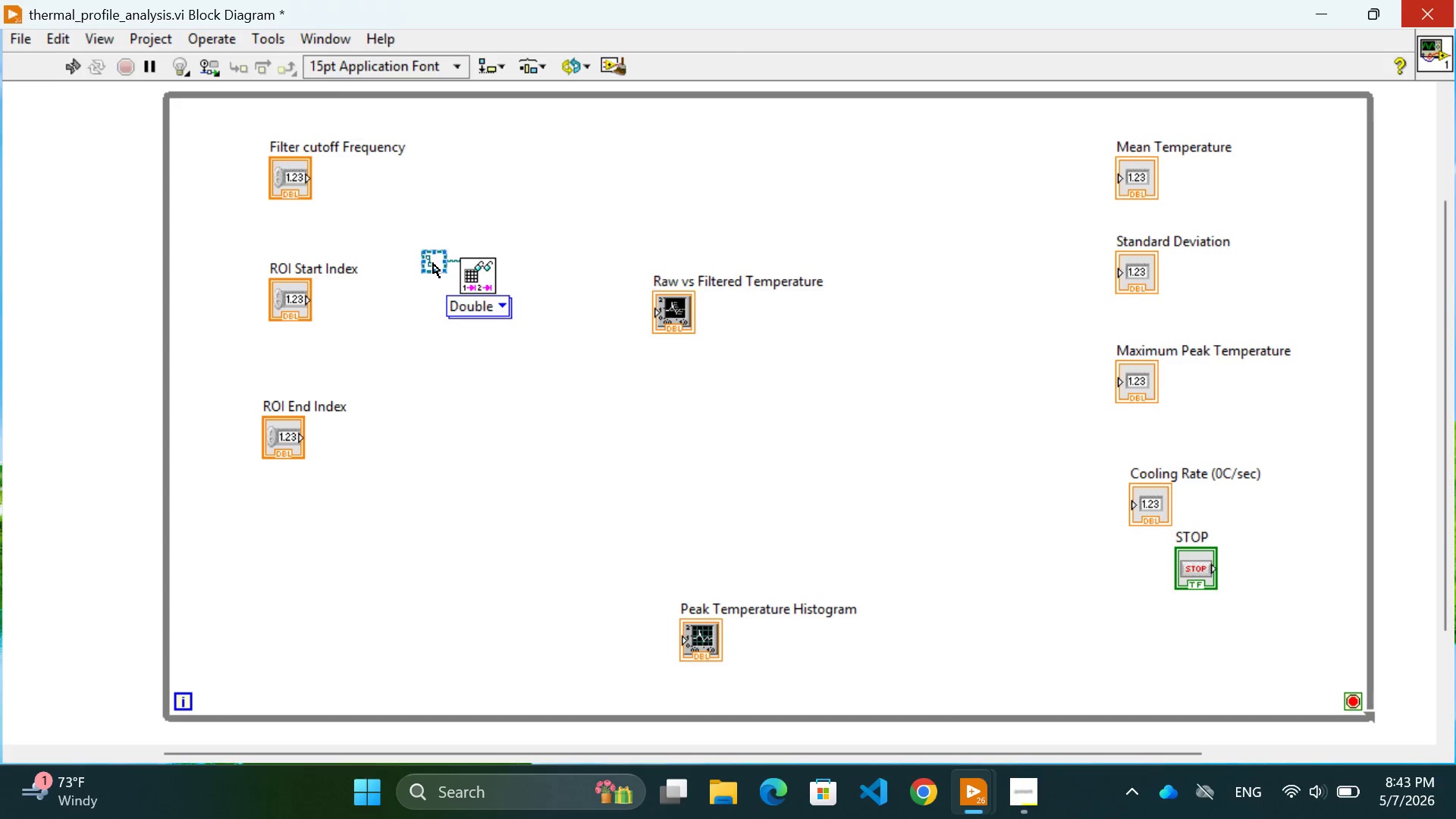 
double_click([433, 263])
 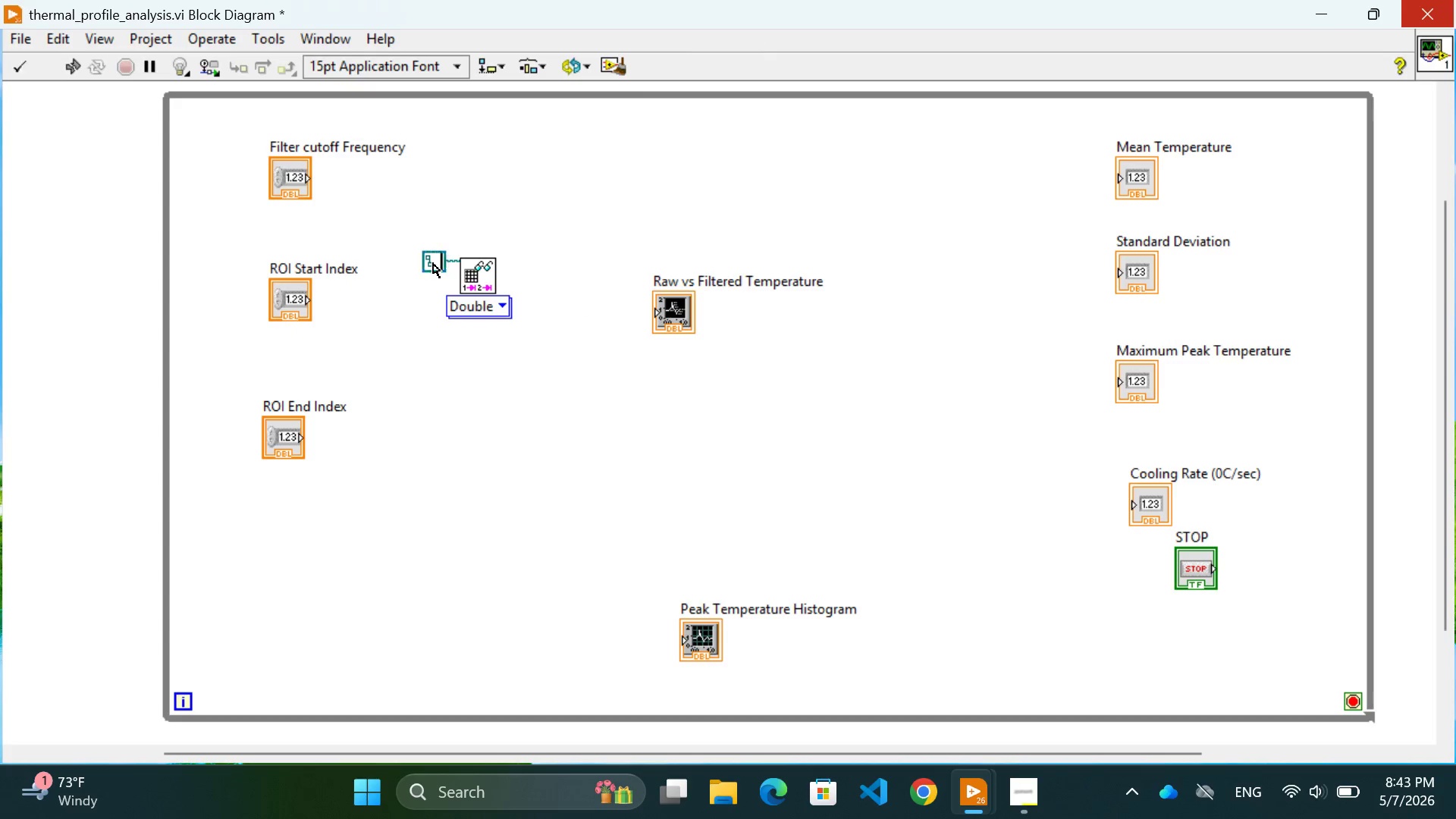 
triple_click([433, 263])
 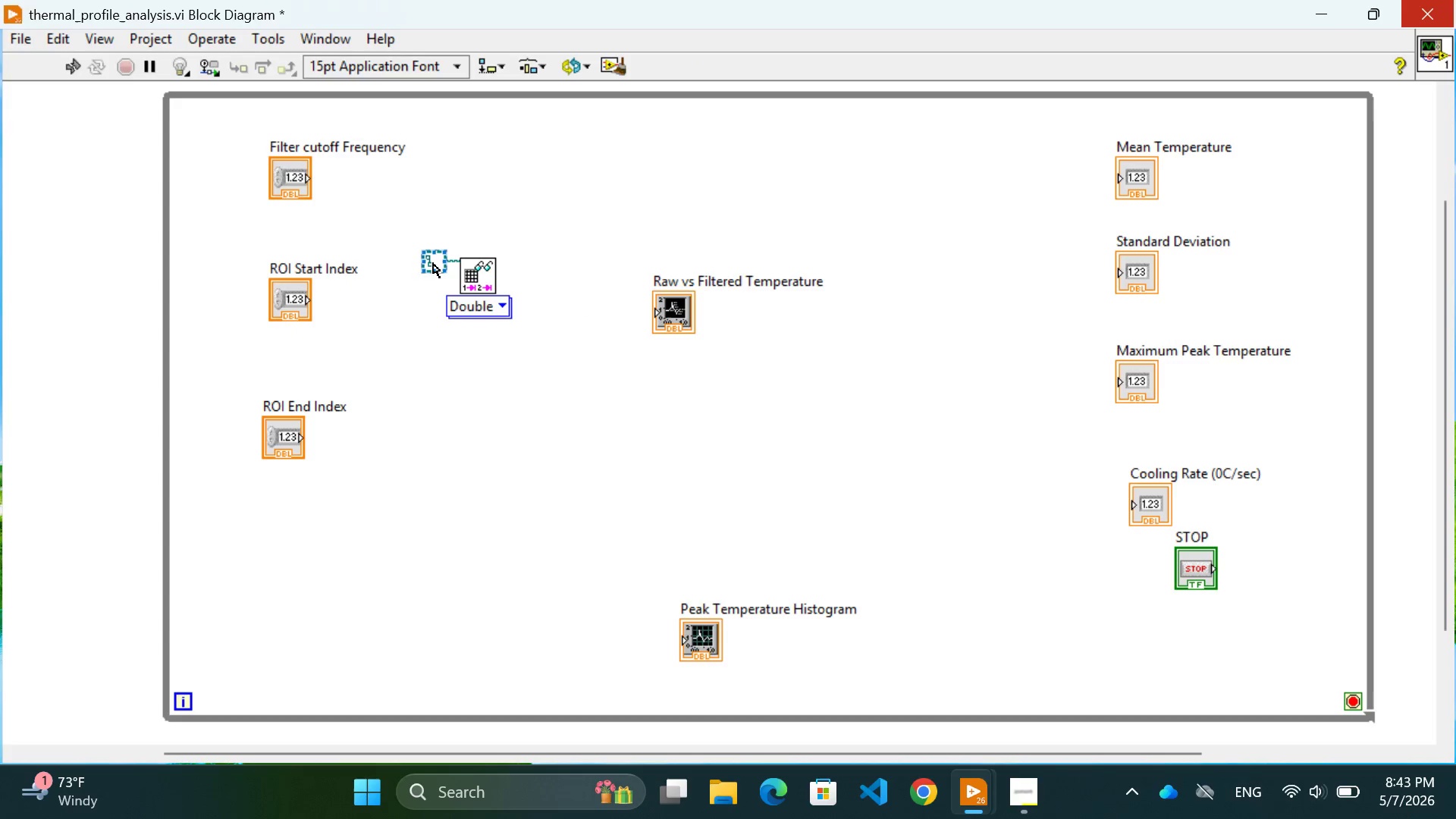 
double_click([433, 263])
 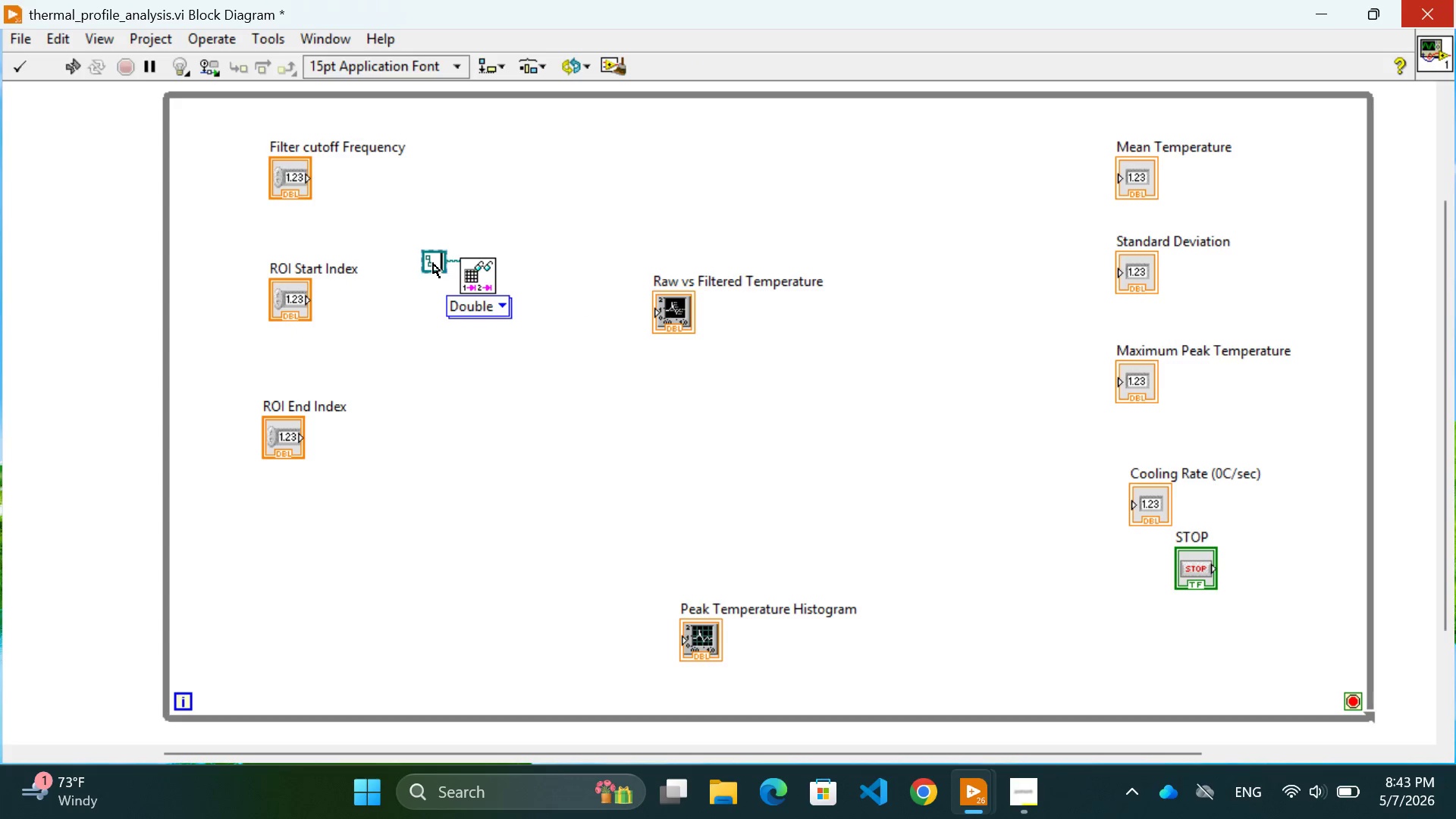 
double_click([433, 263])
 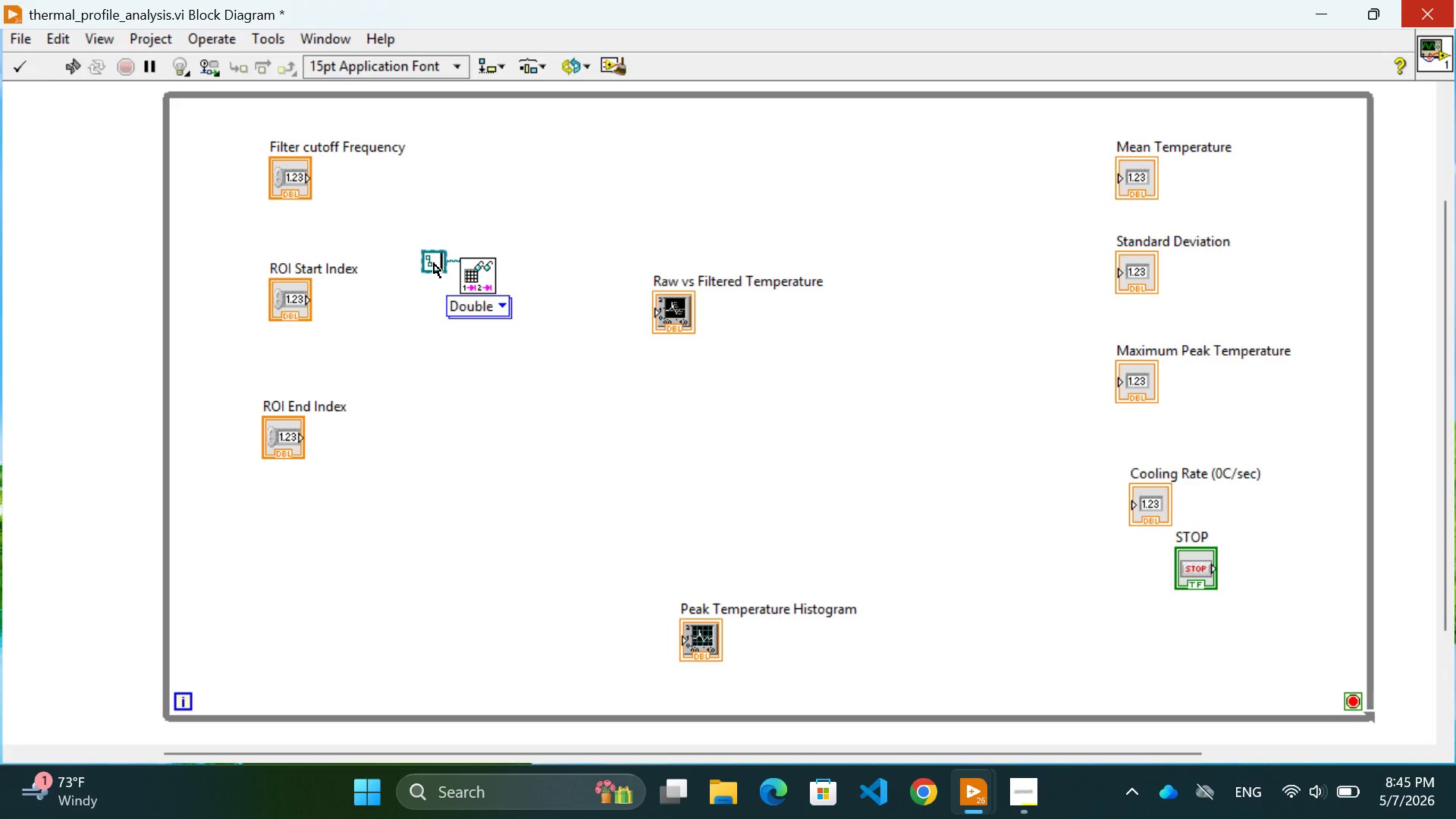 
wait(86.14)
 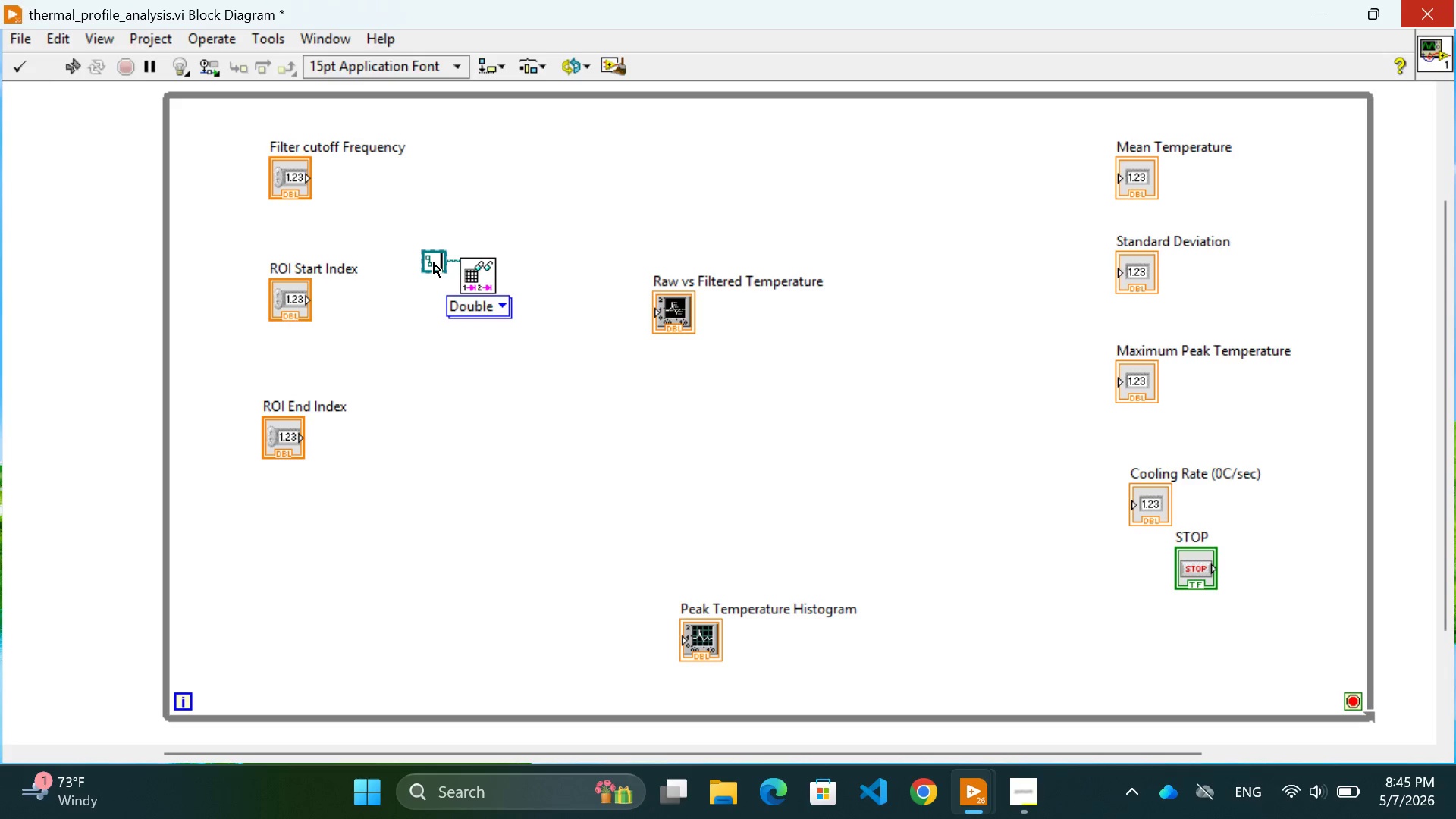 
left_click([434, 263])
 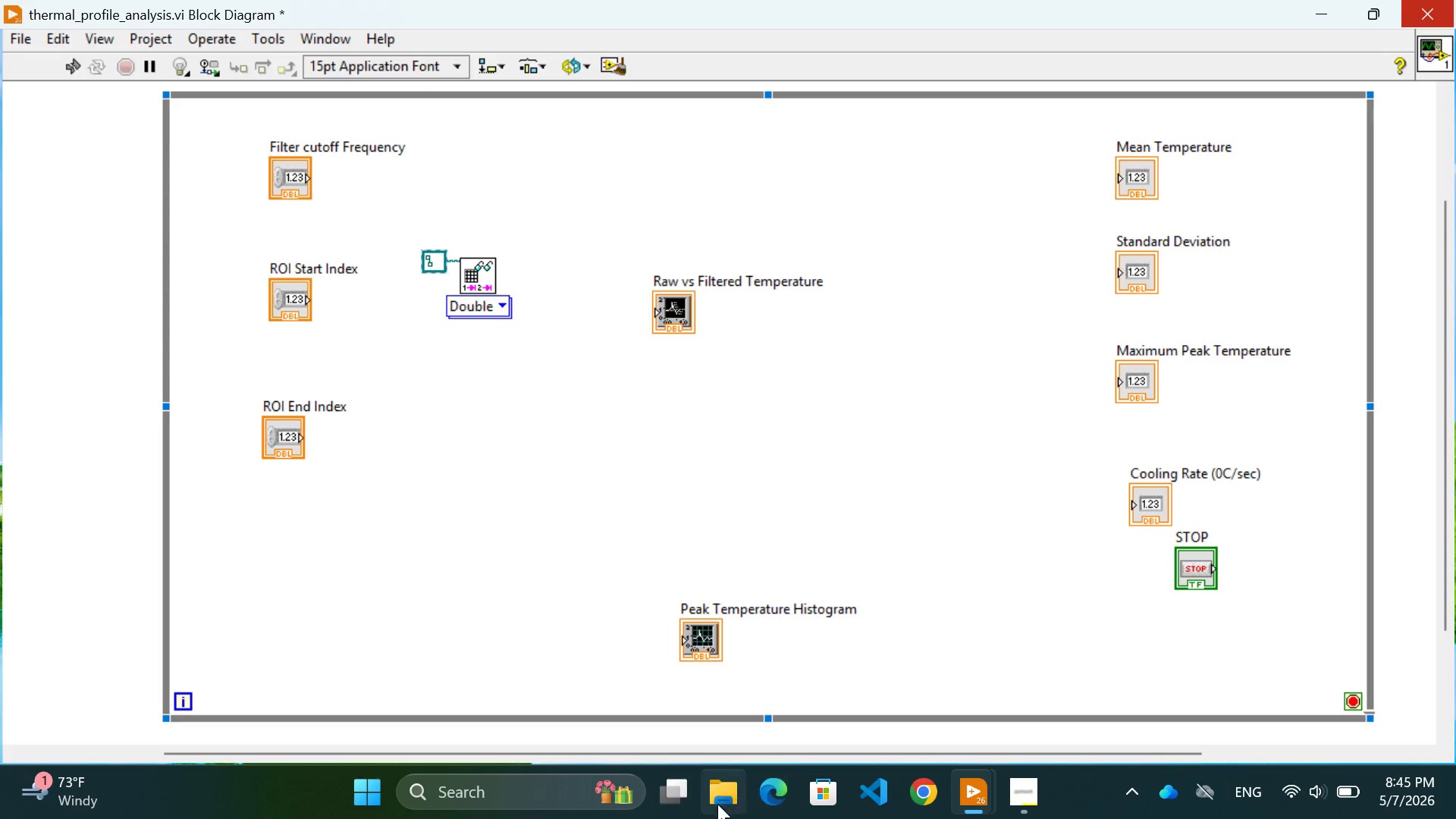 
left_click([724, 793])
 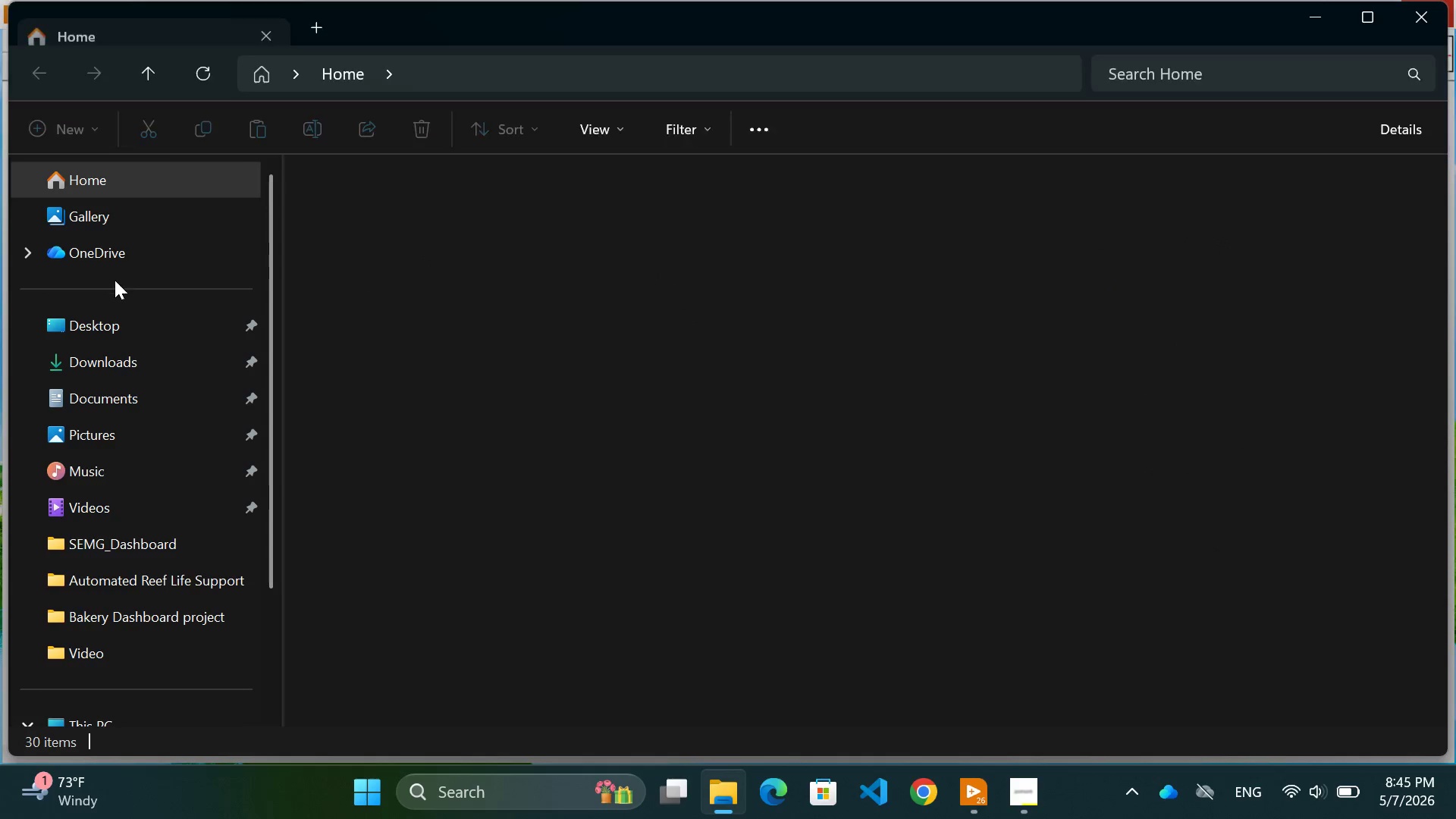 
left_click([105, 325])
 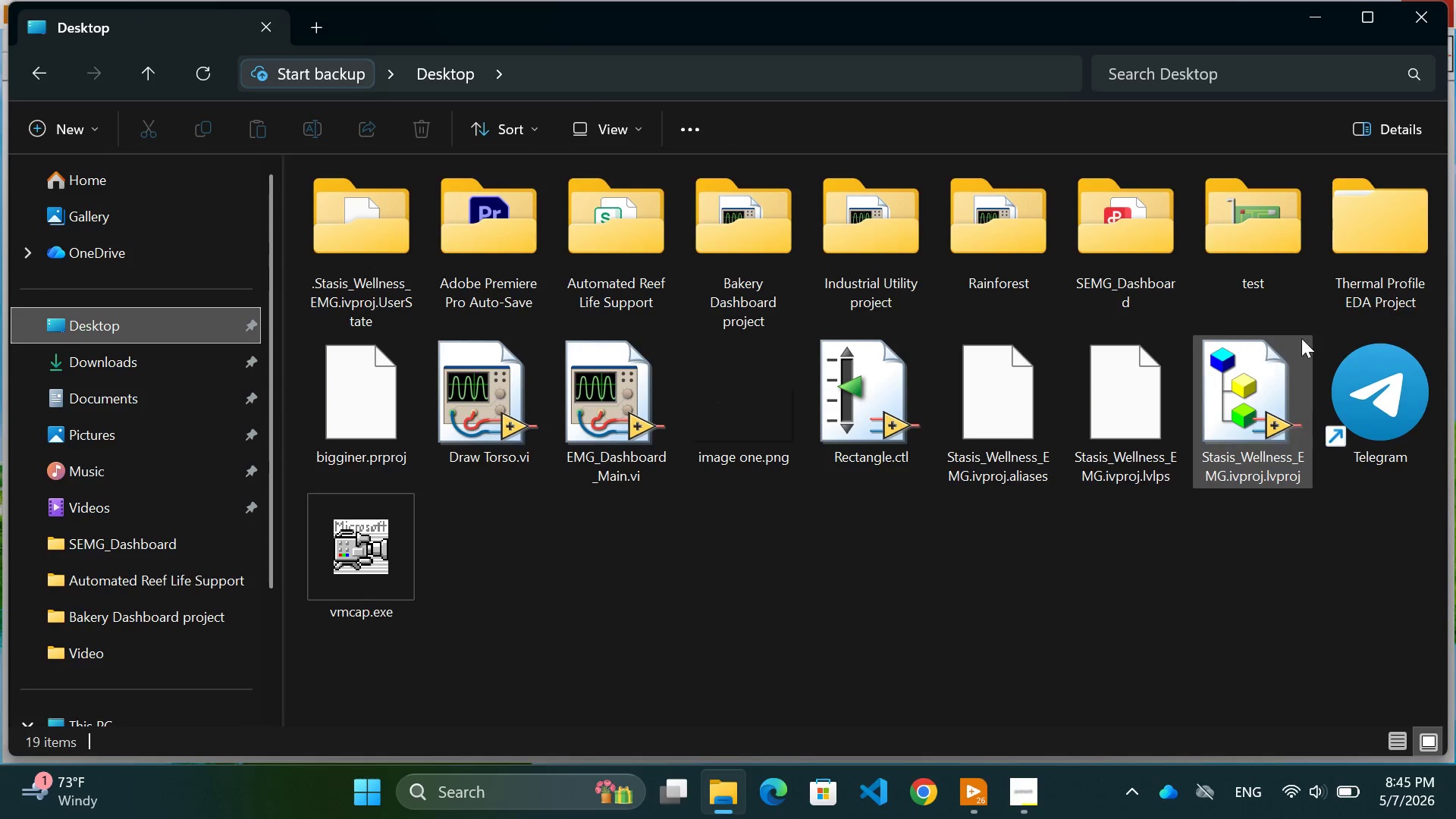 
double_click([1363, 234])
 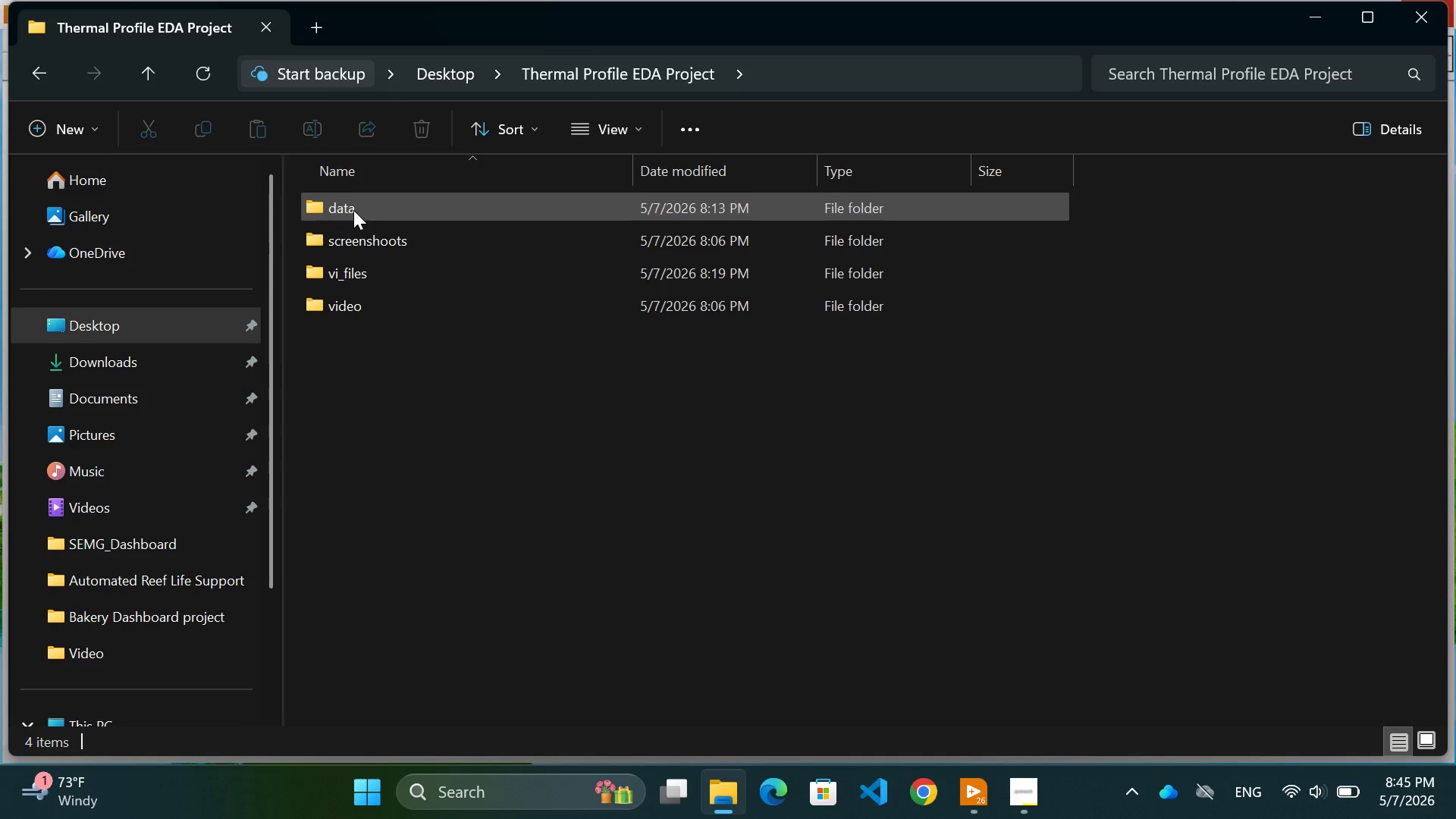 
double_click([353, 210])
 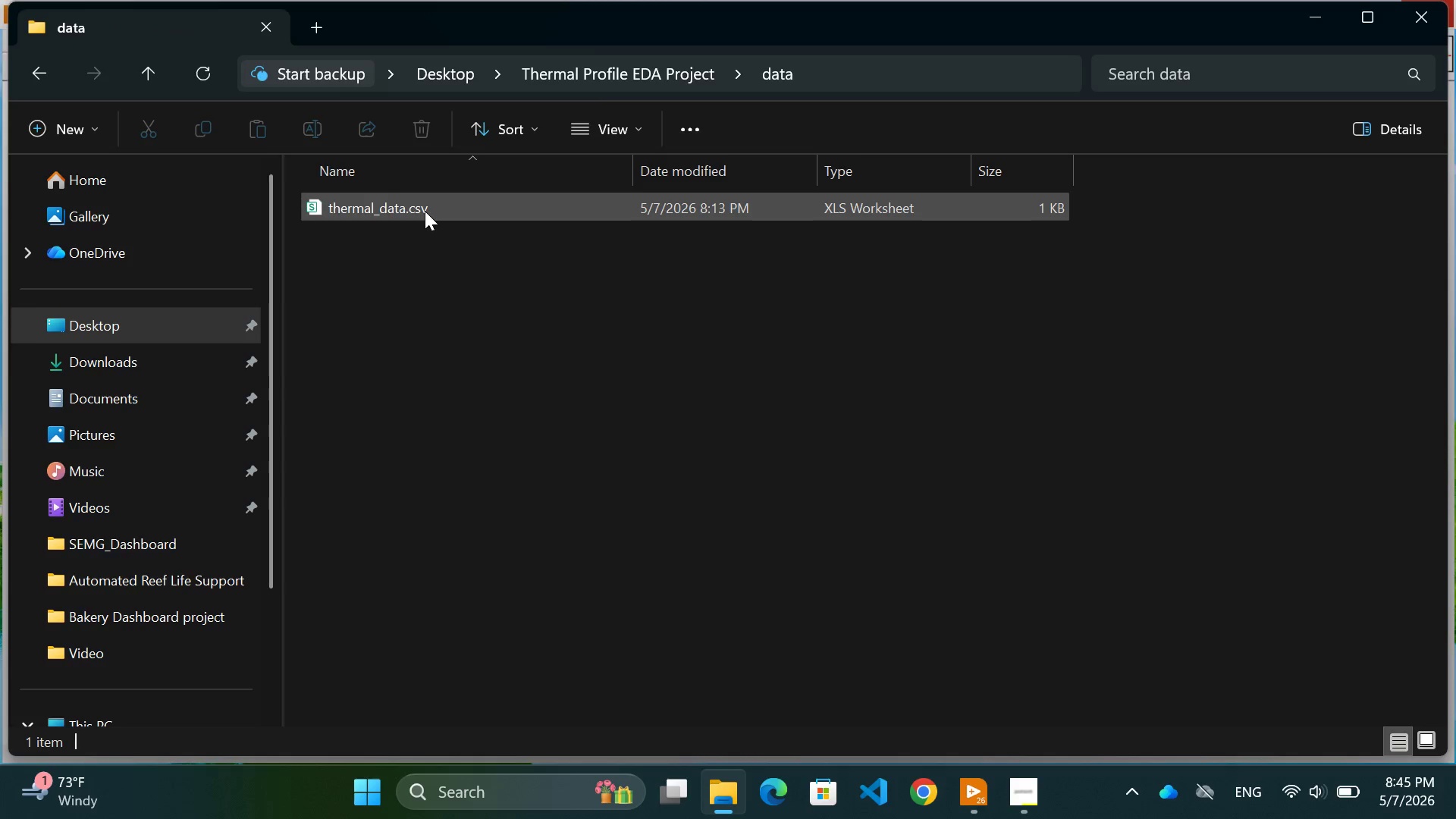 
left_click([425, 211])
 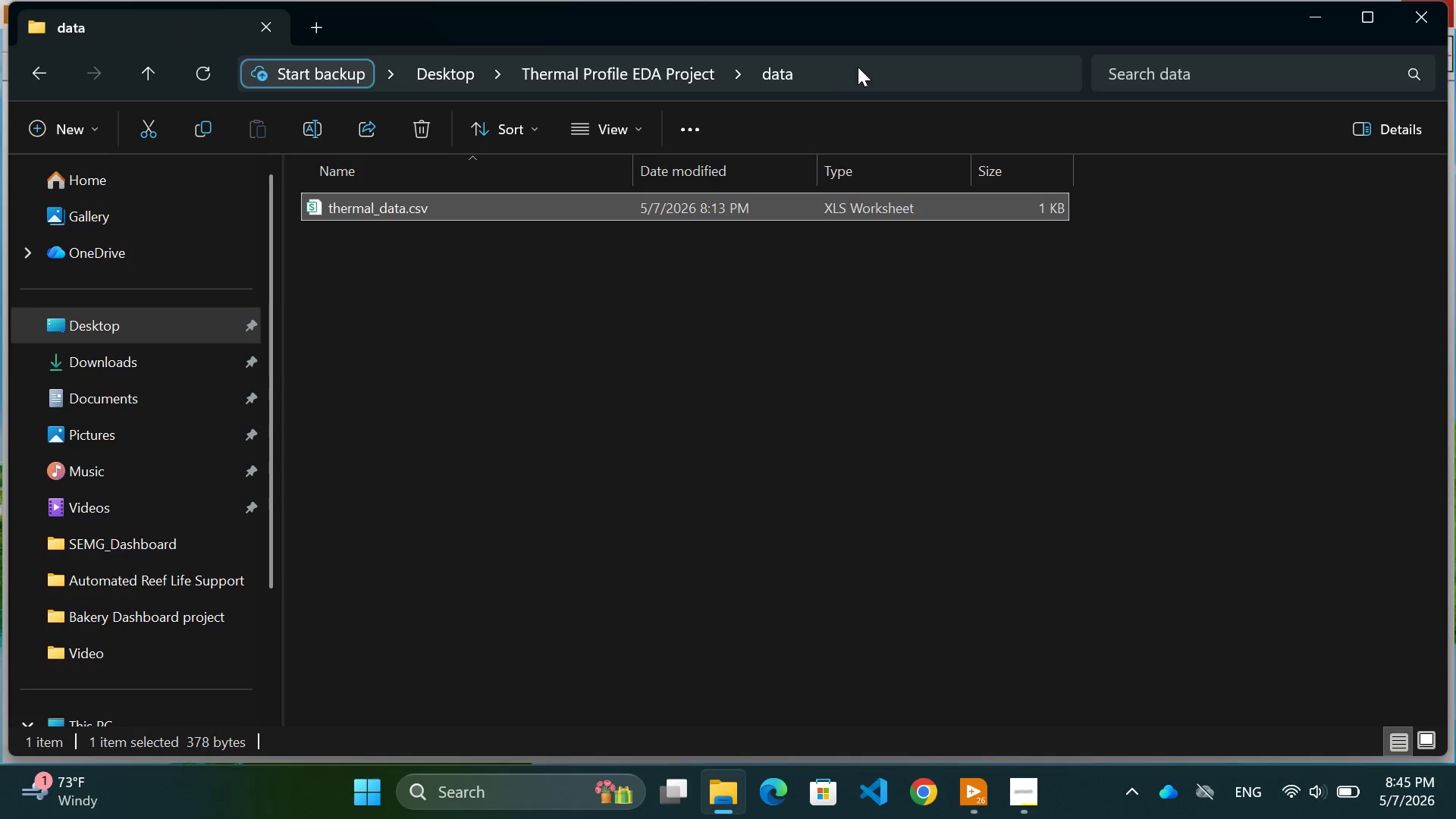 
left_click([864, 64])
 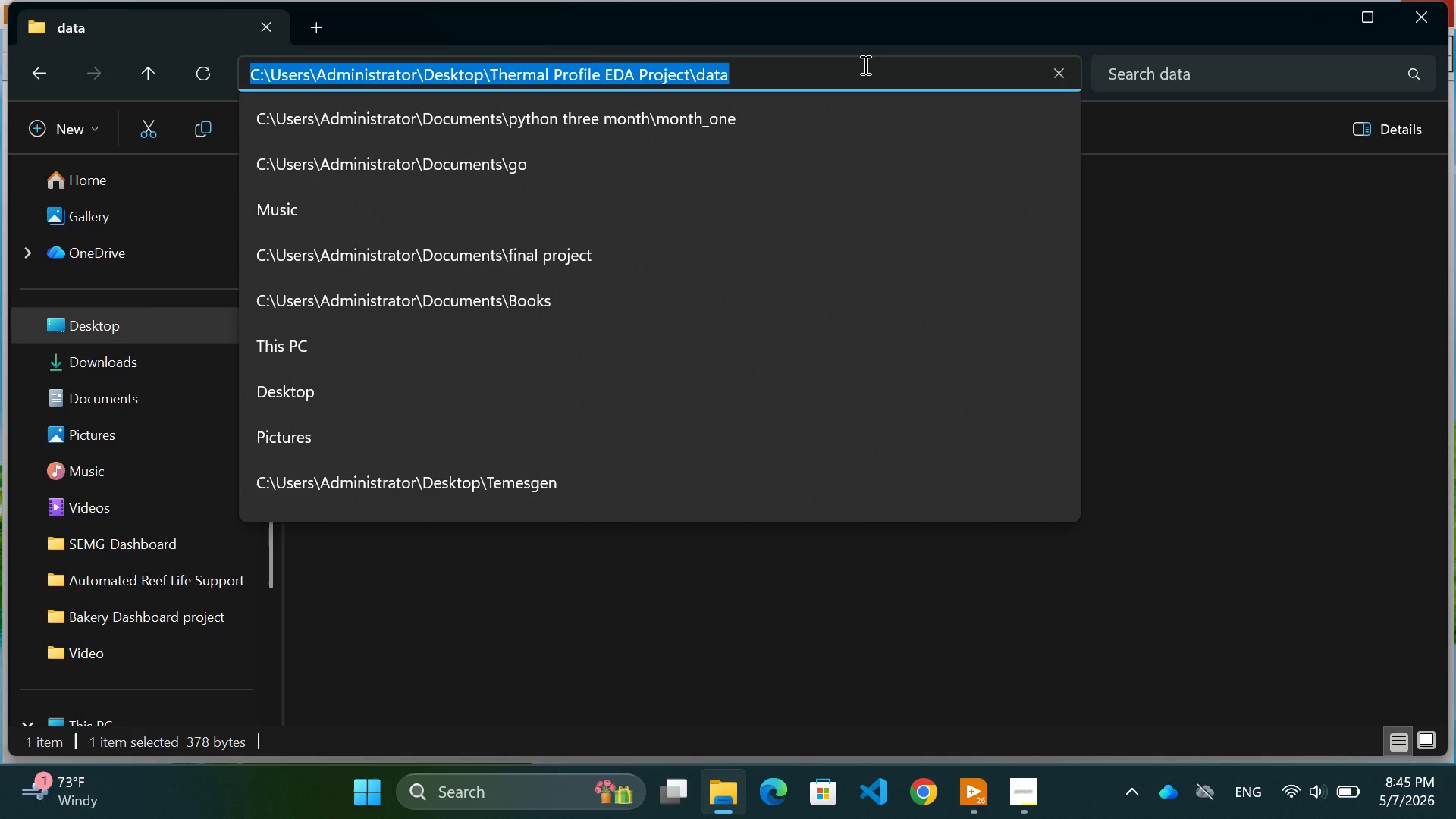 
key(Control+C)
 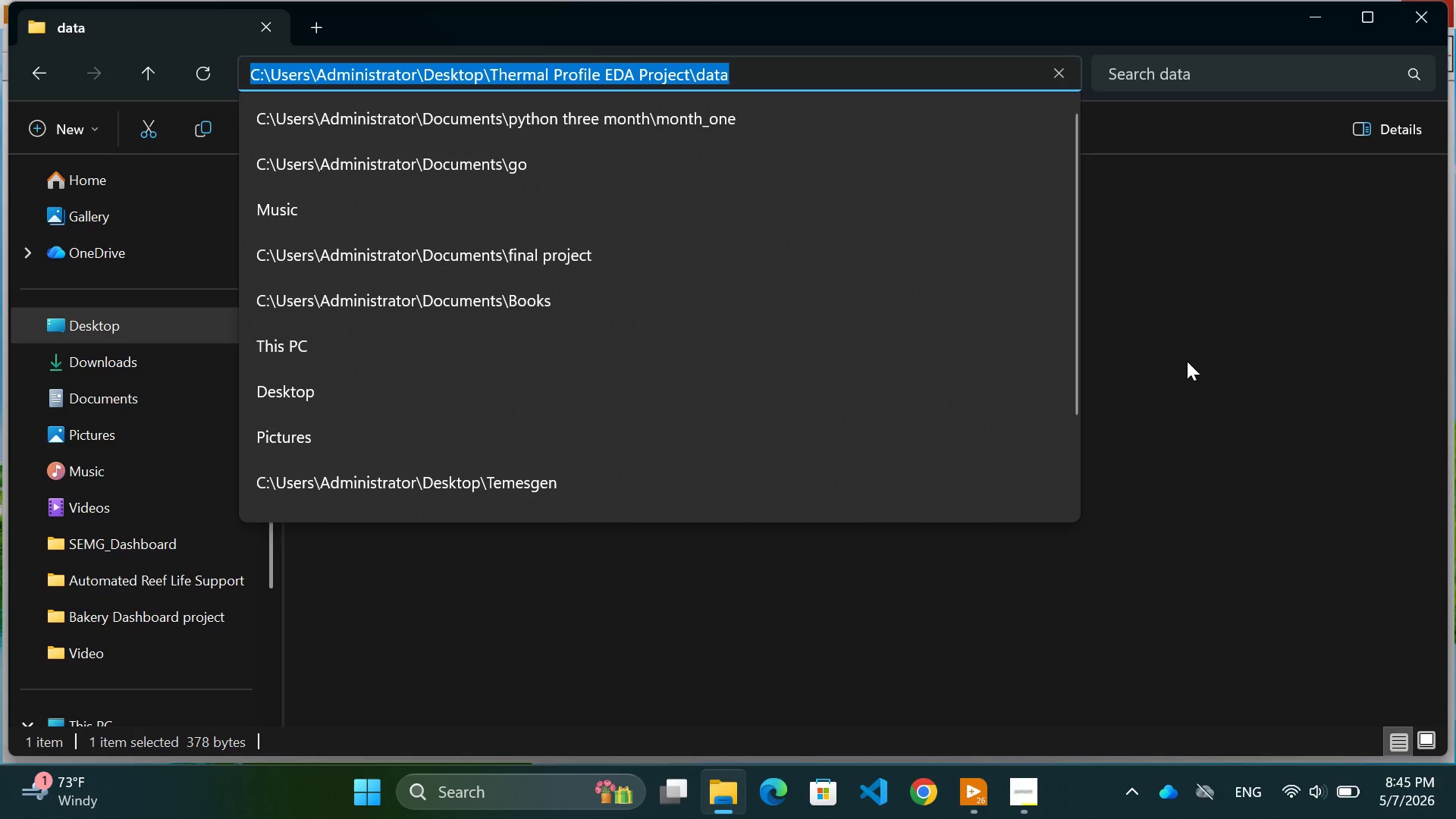 
left_click([1187, 361])
 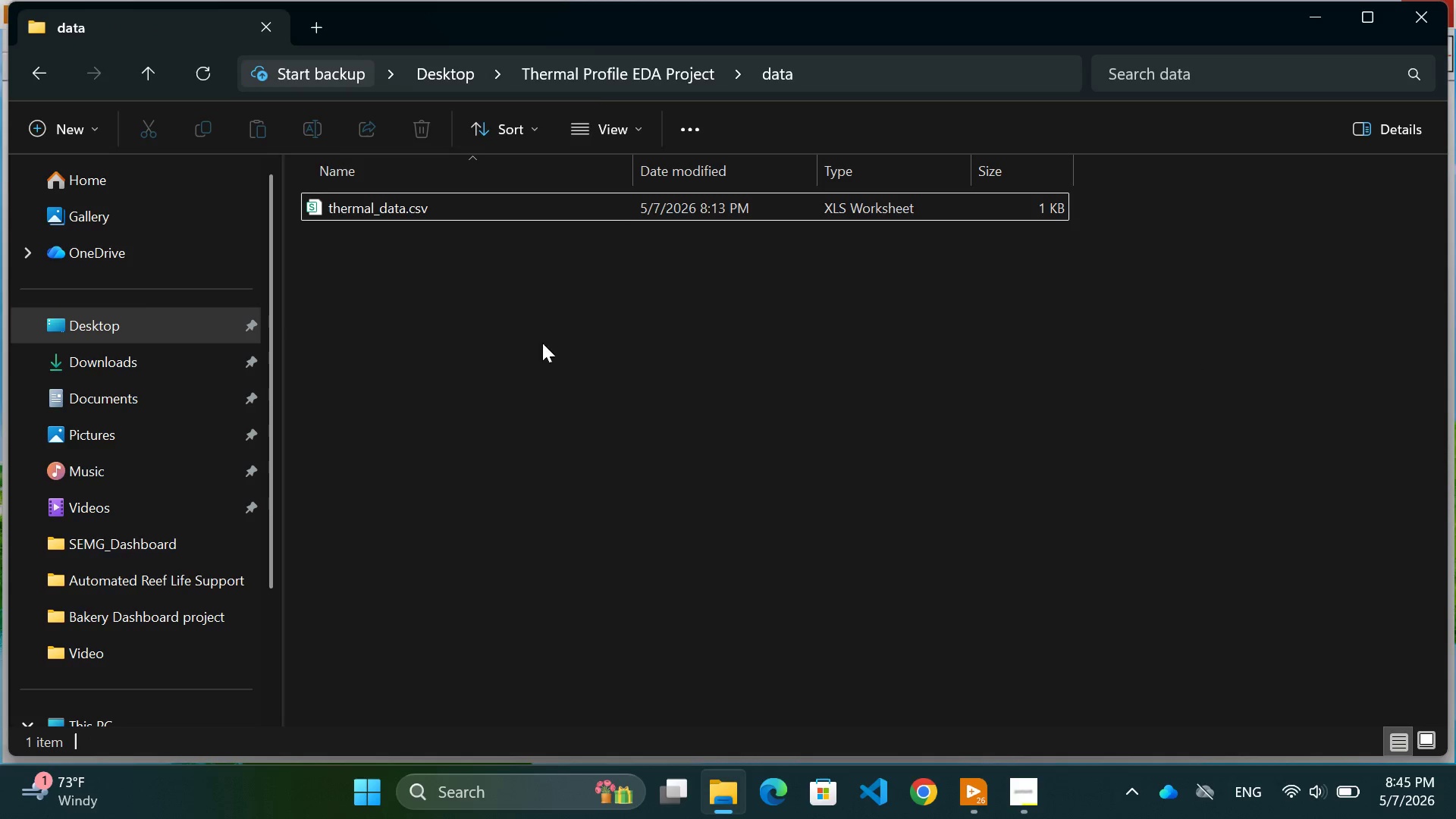 
left_click([660, 70])
 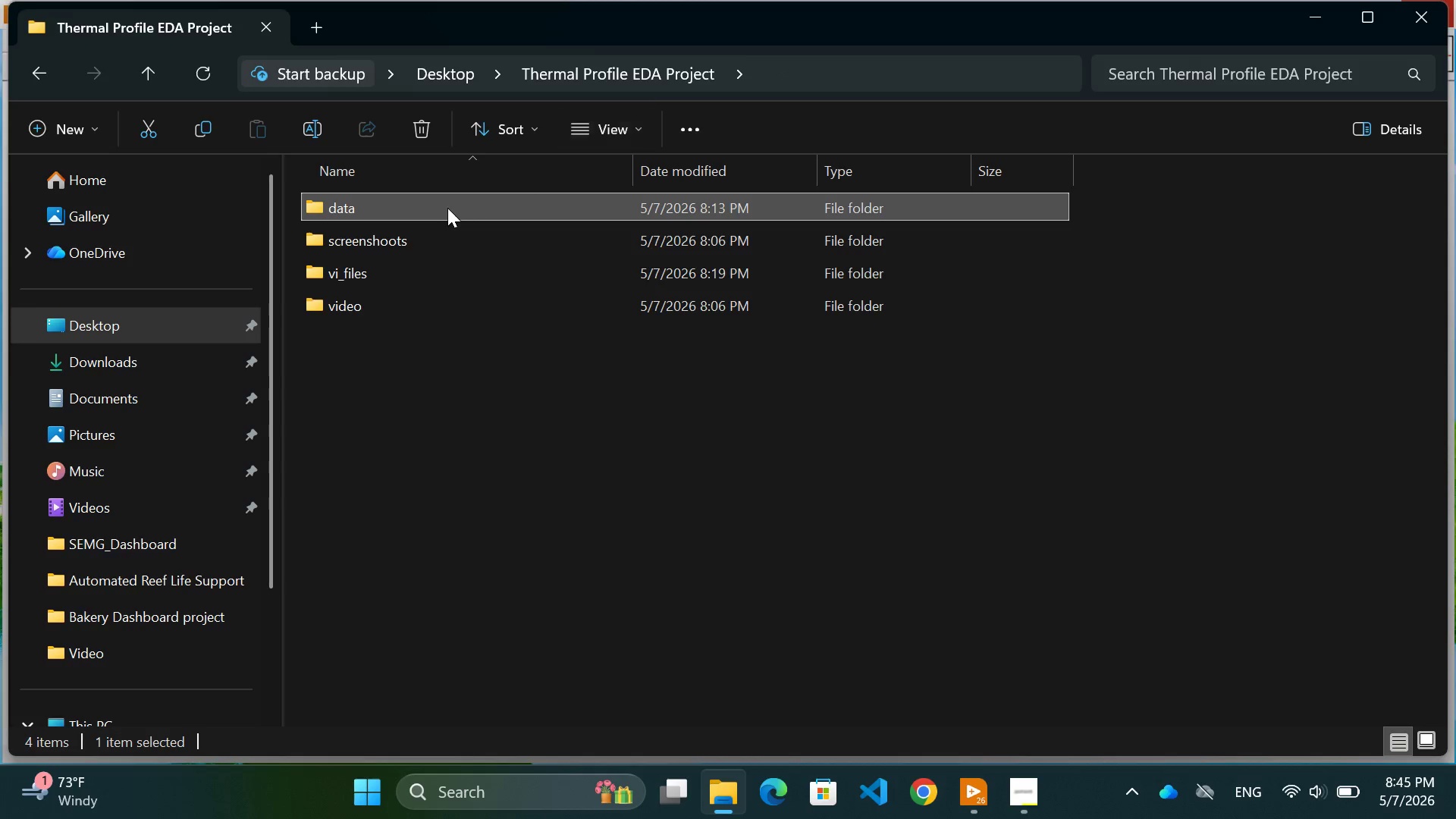 
right_click([433, 202])
 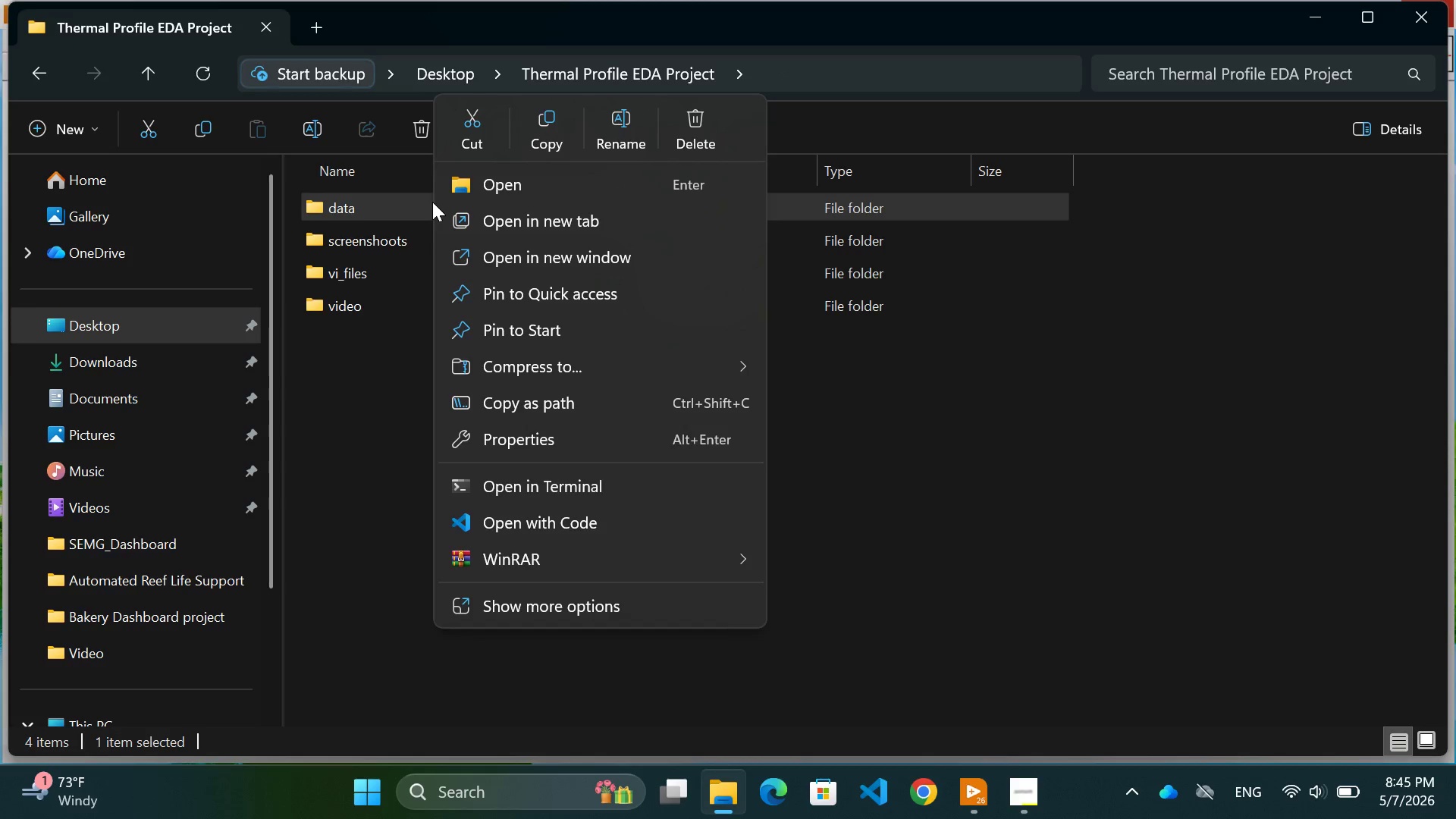 
wait(10.45)
 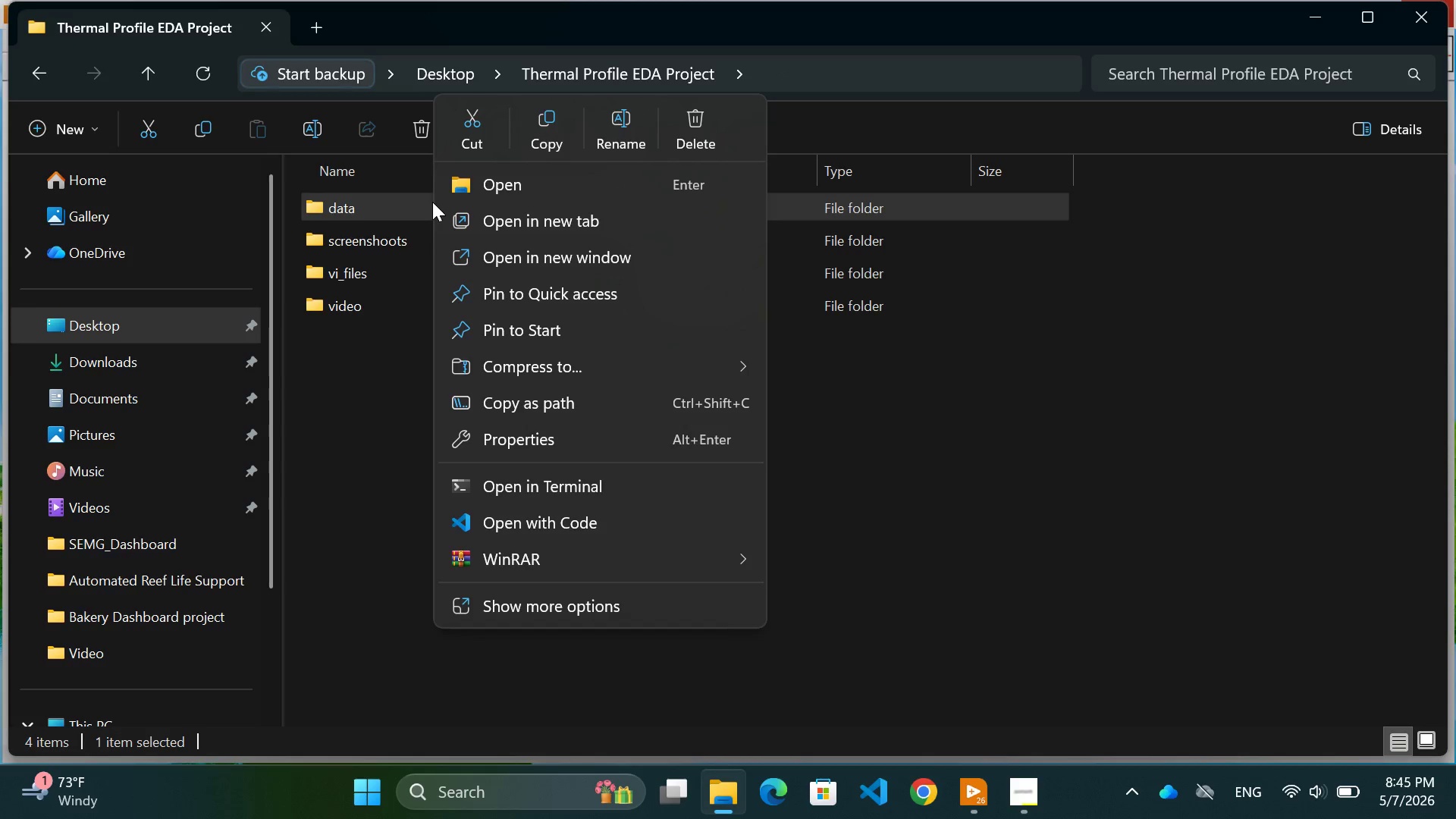 
left_click([840, 422])
 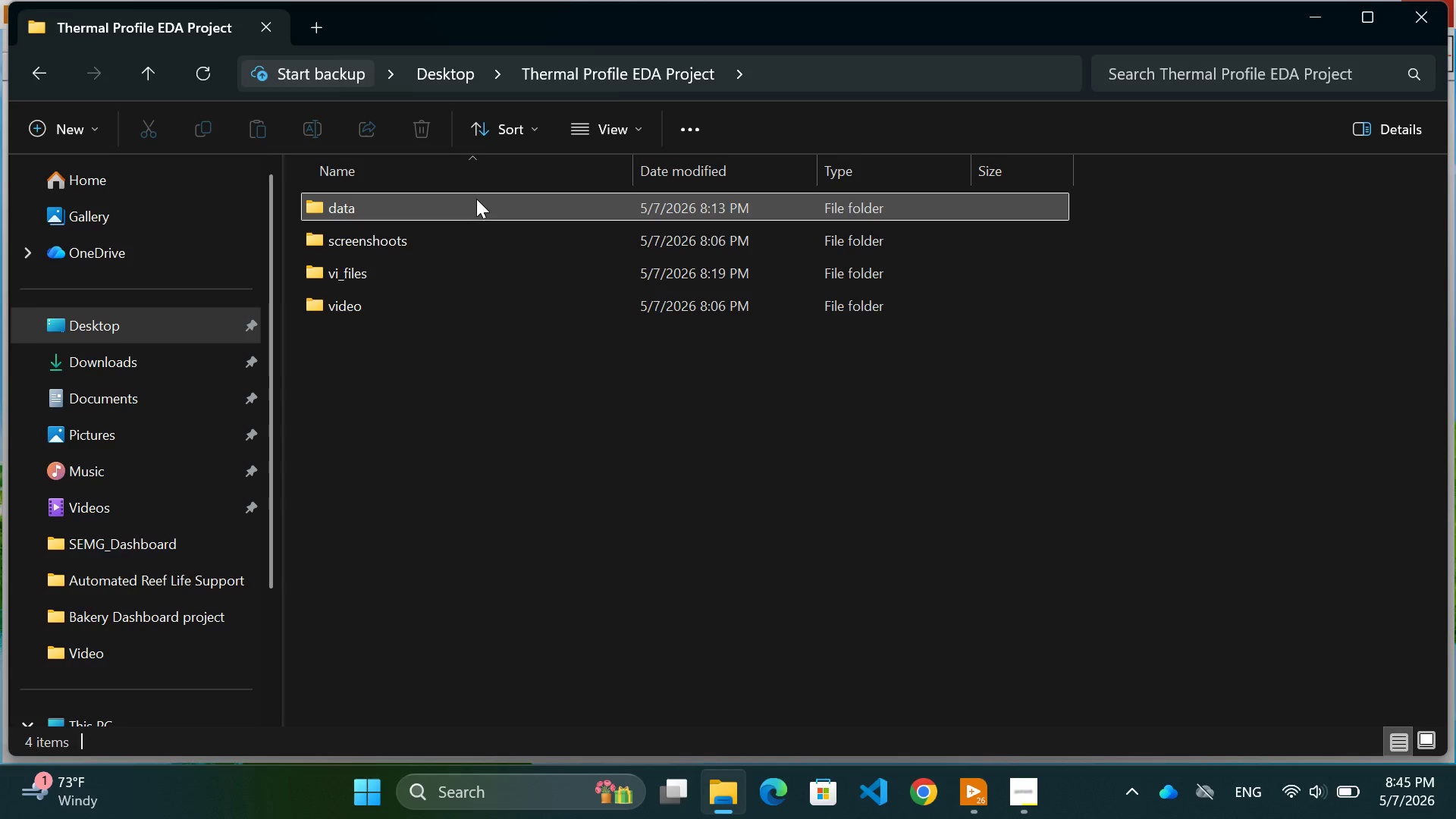 
double_click([476, 199])
 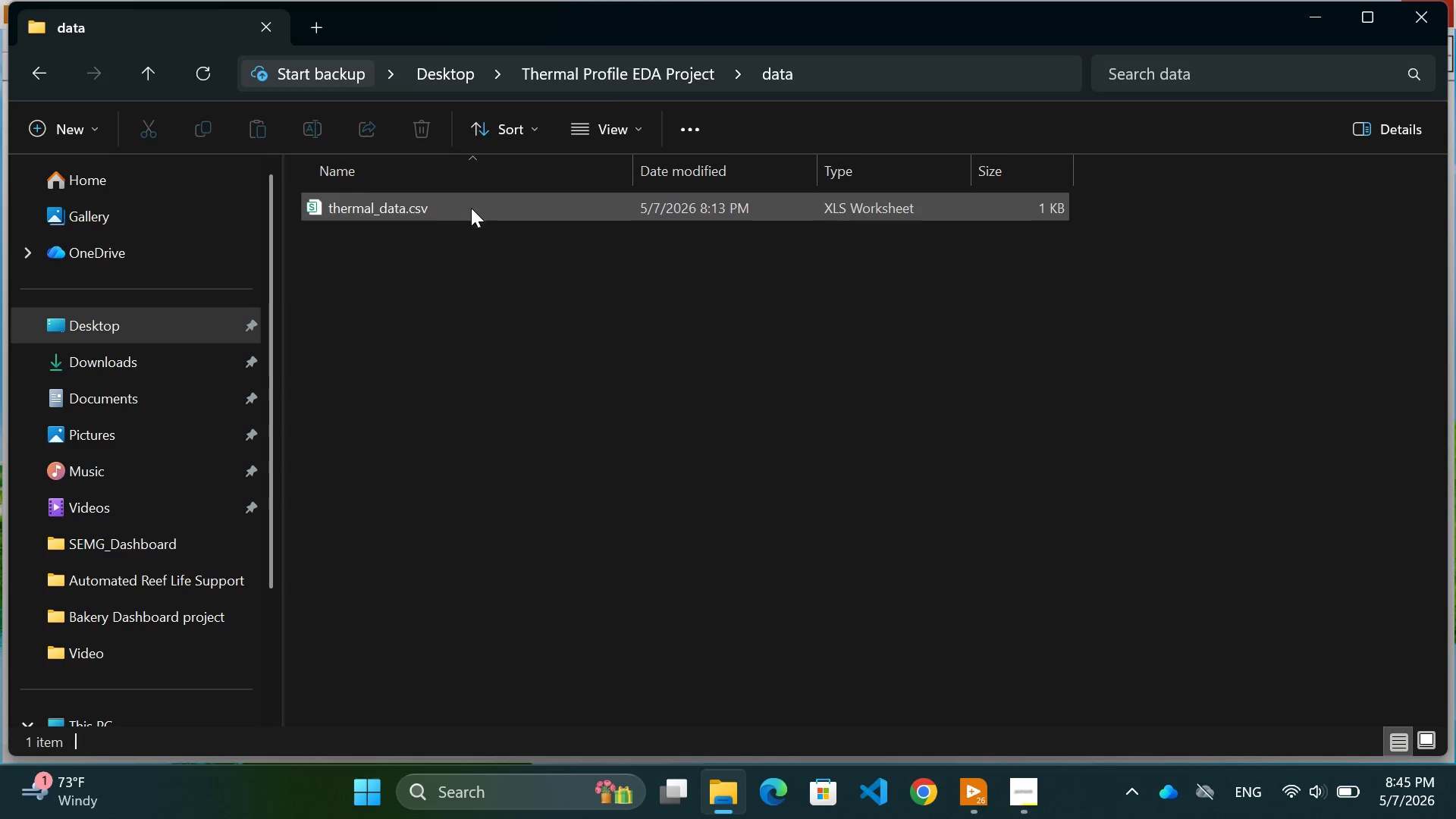 
right_click([471, 208])
 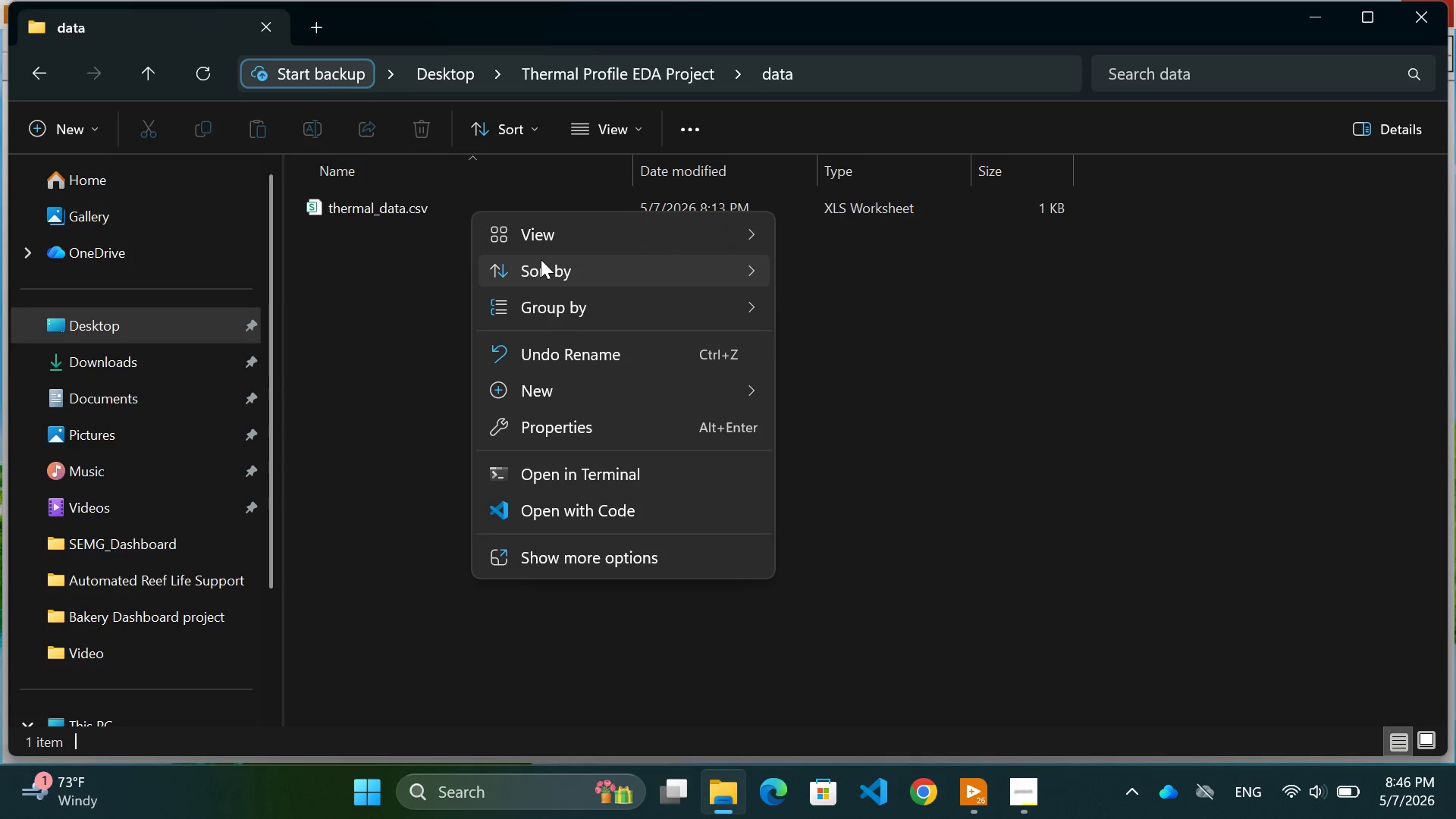 
left_click([584, 560])
 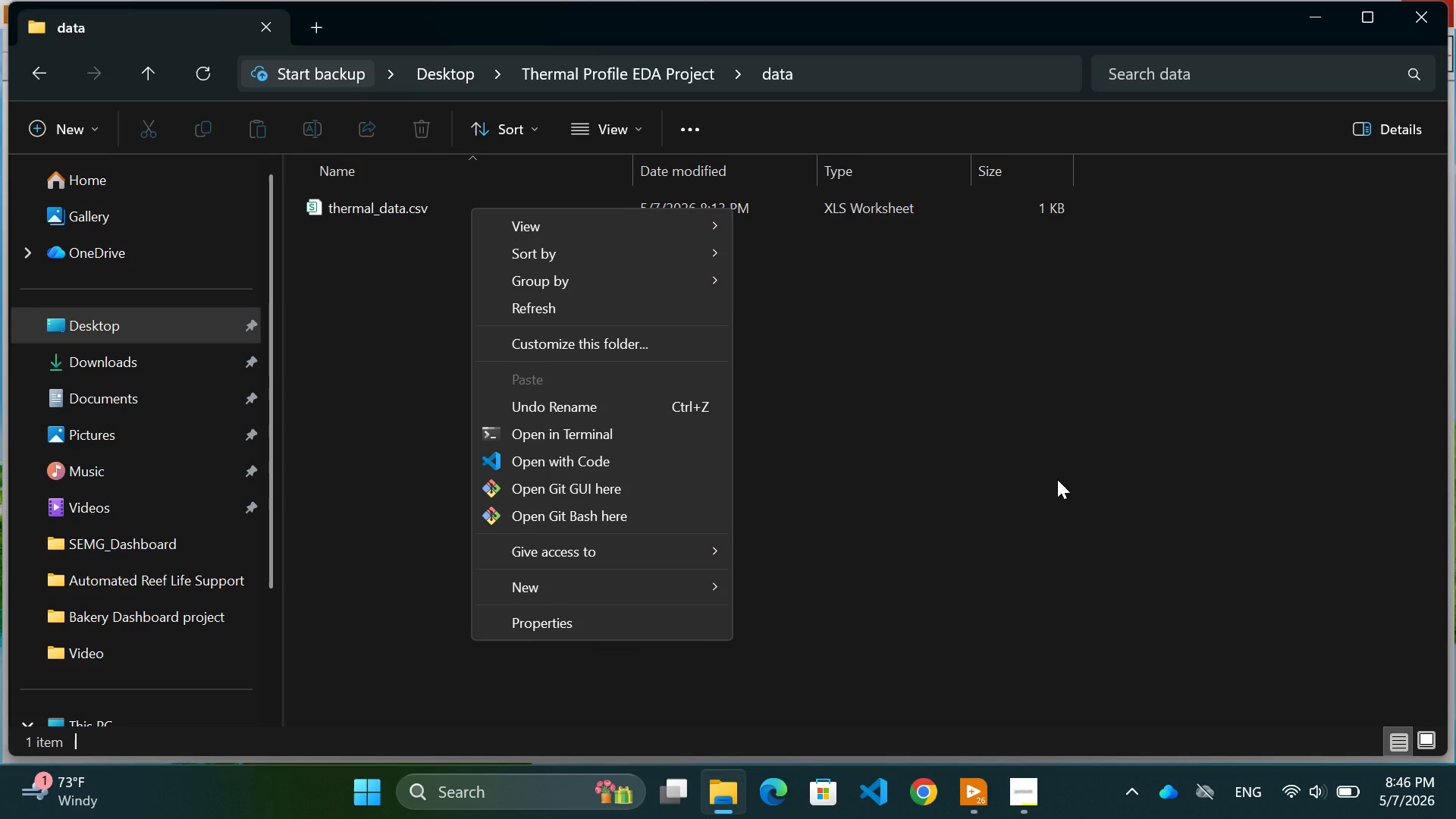 
left_click([1057, 479])
 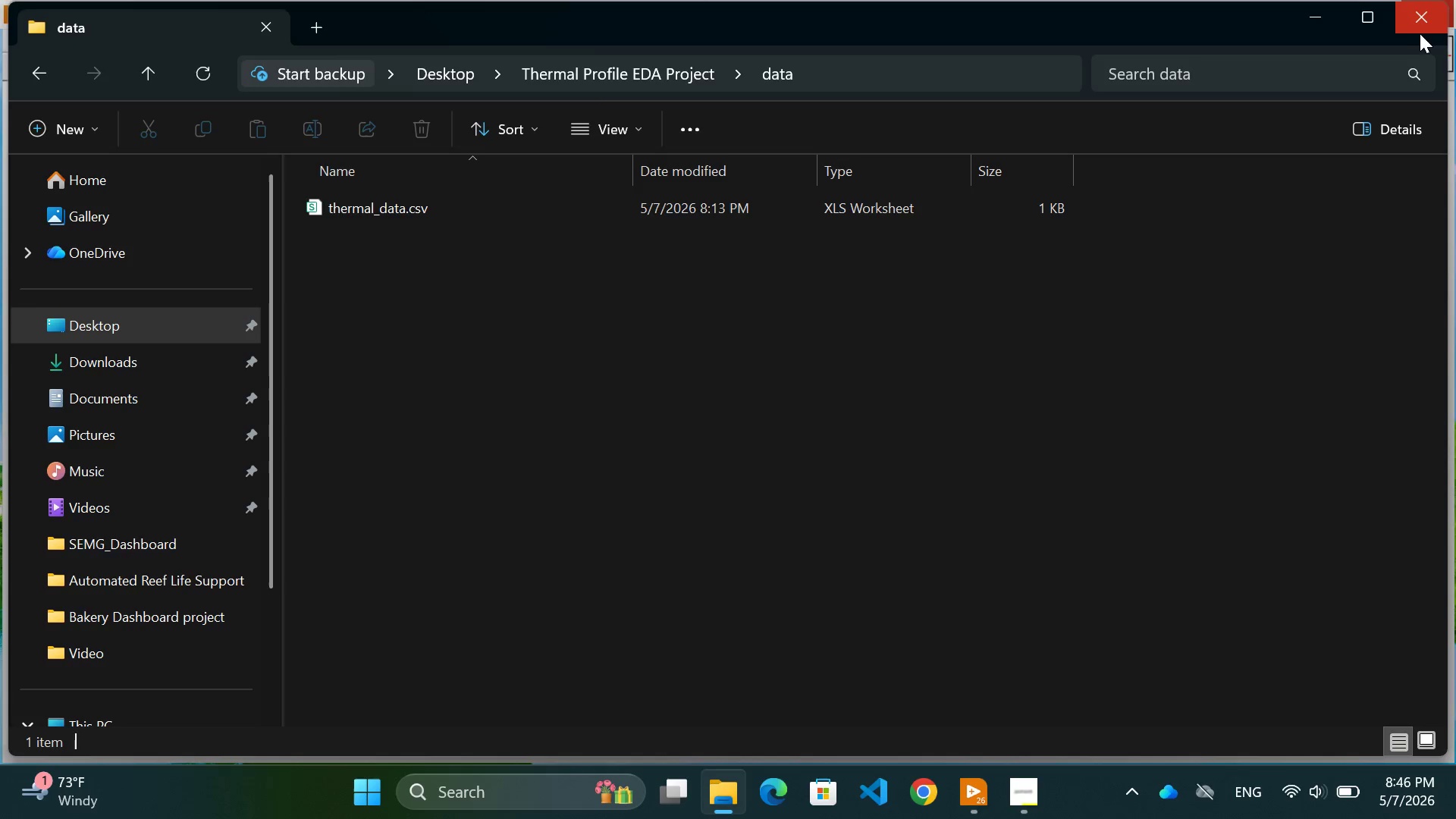 
left_click([1425, 24])
 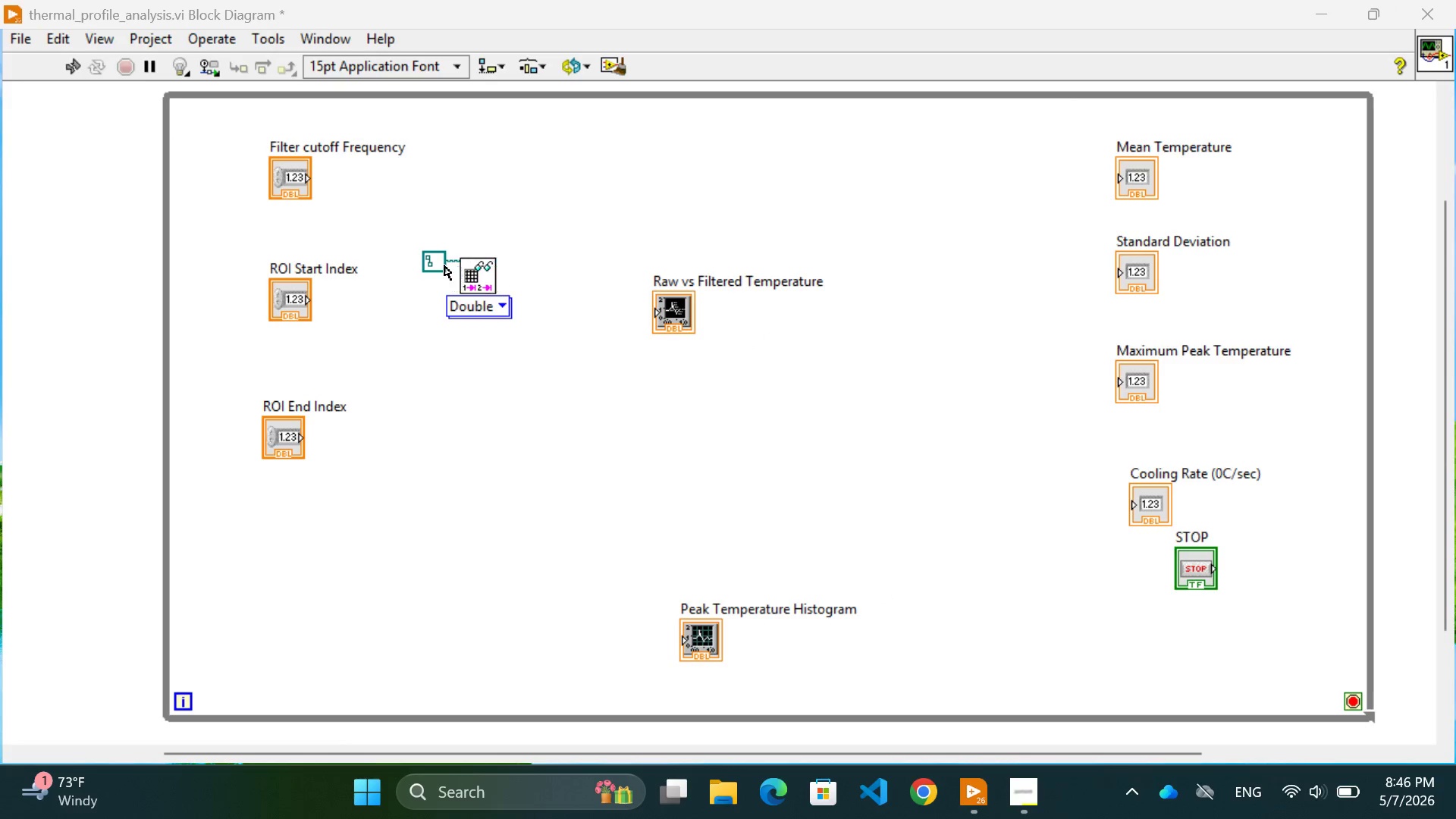 
double_click([438, 263])
 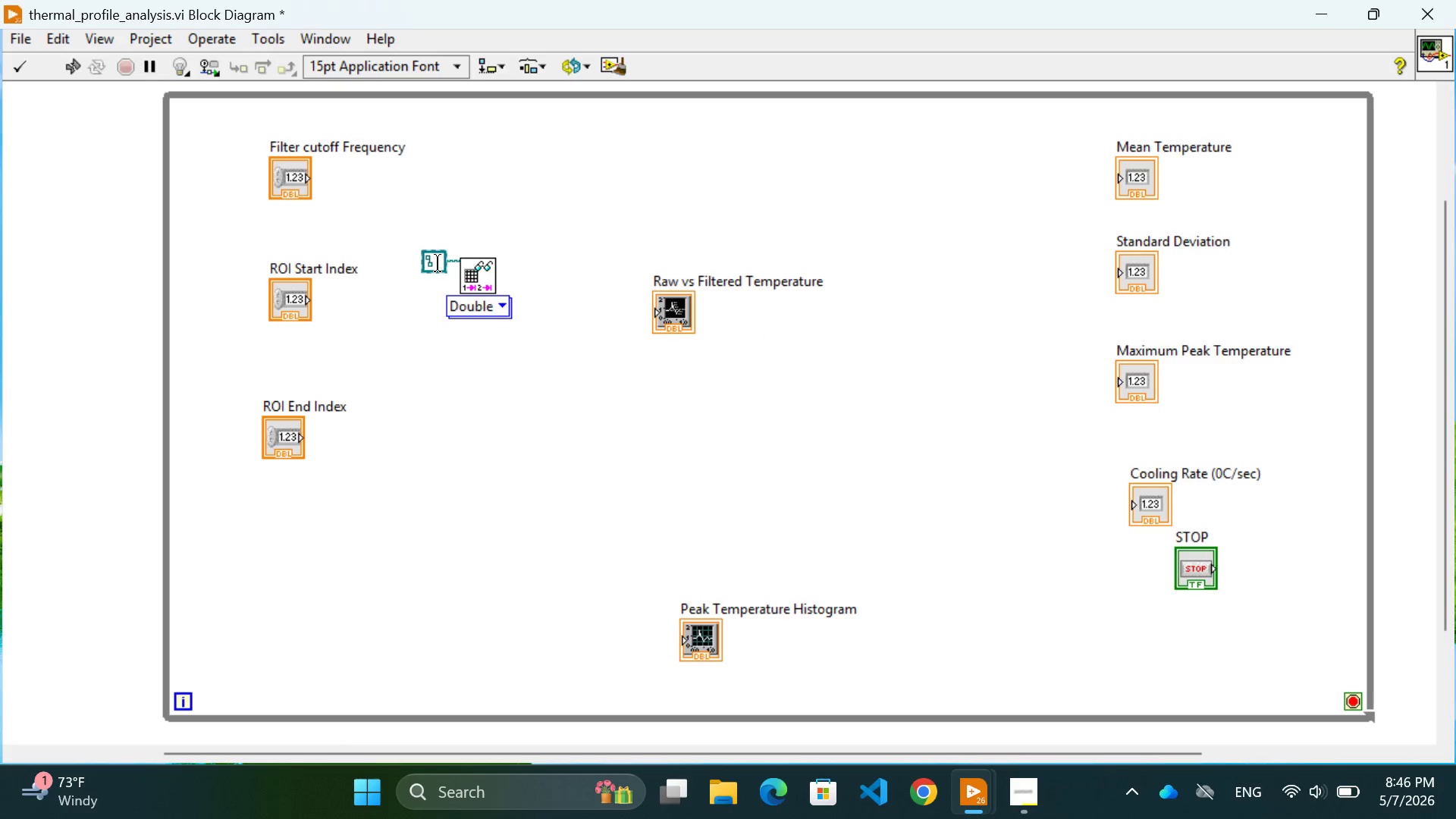 
key(Control+V)
 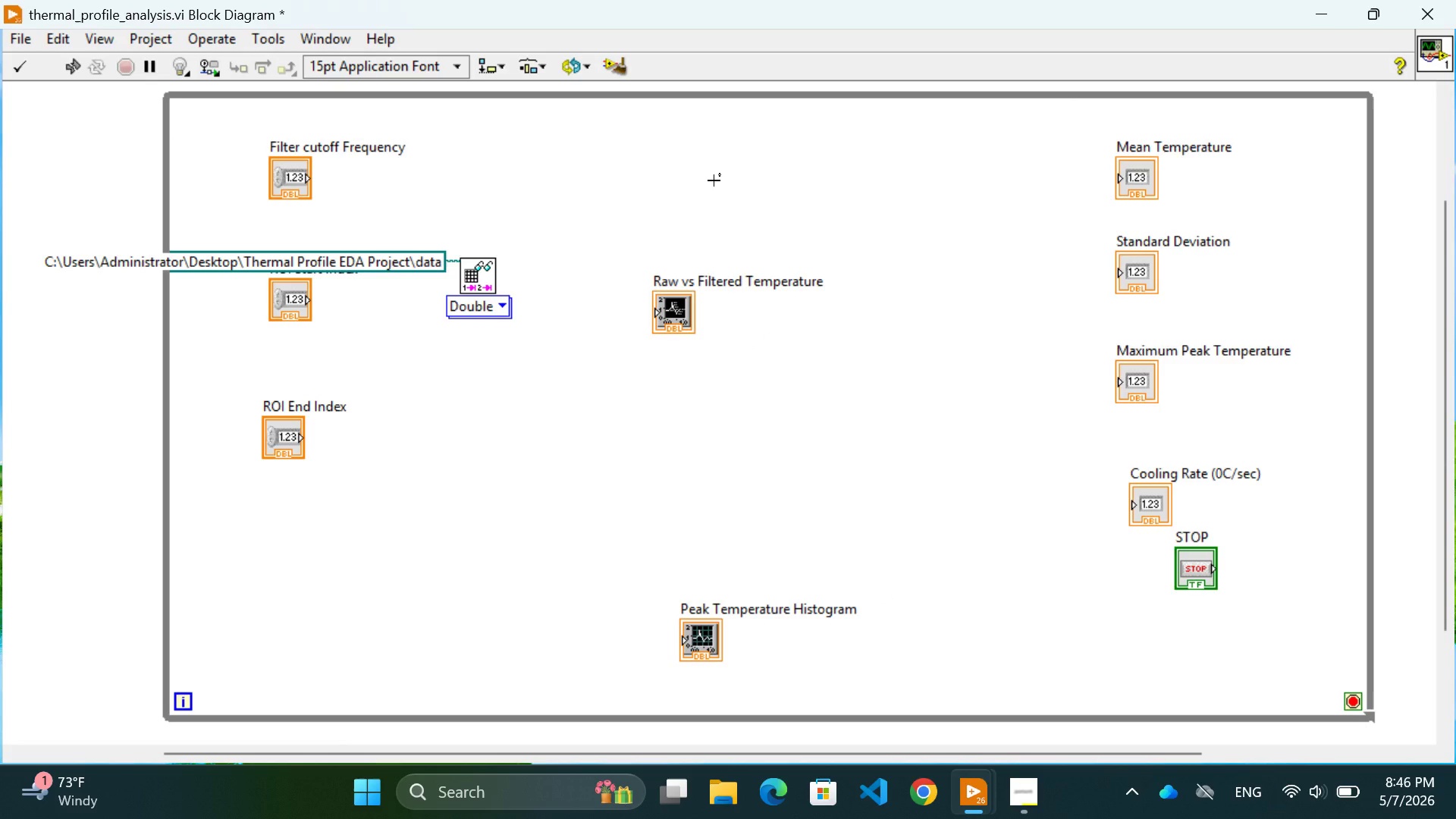 
key(Backslash)
 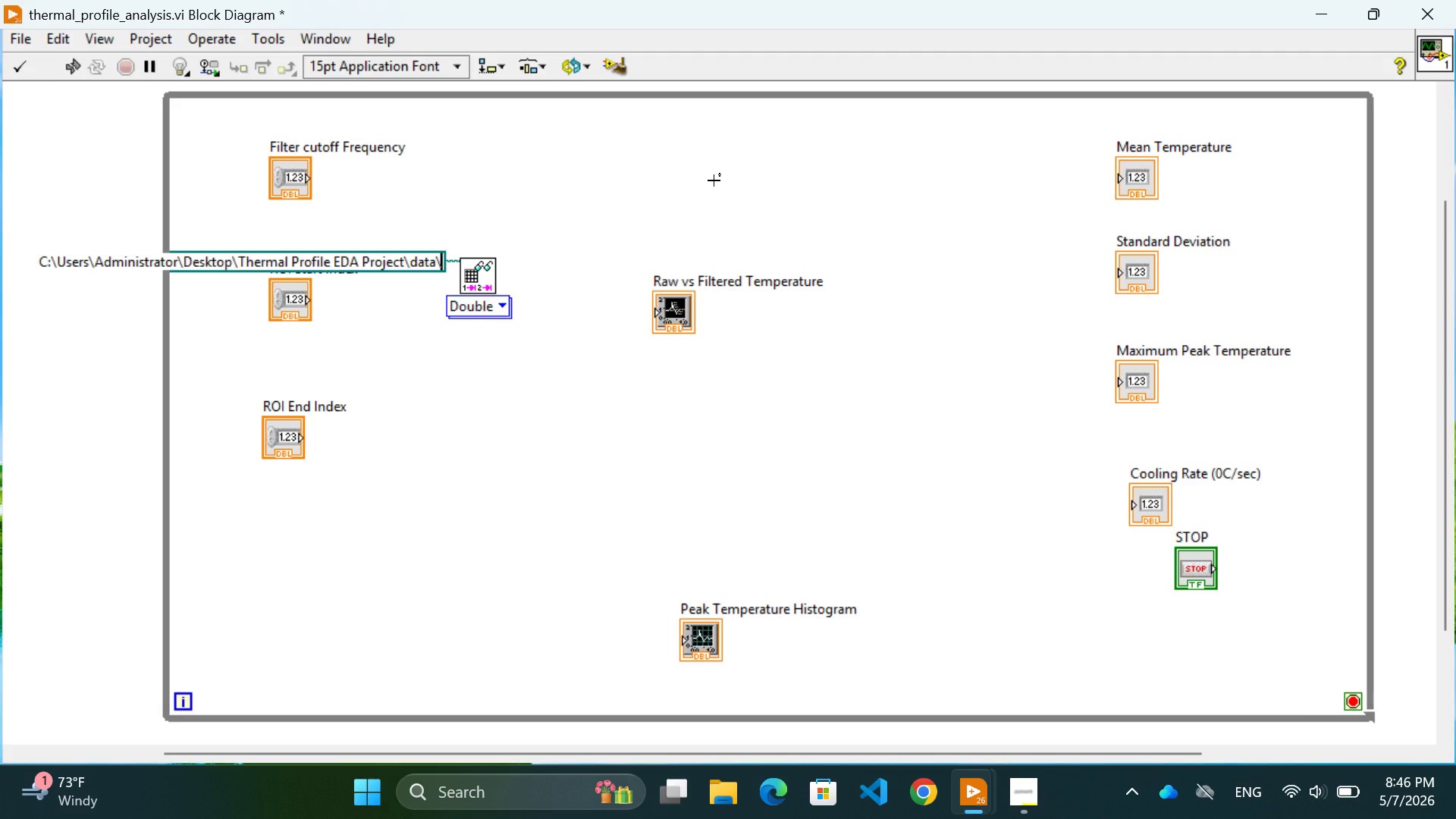 
wait(14.78)
 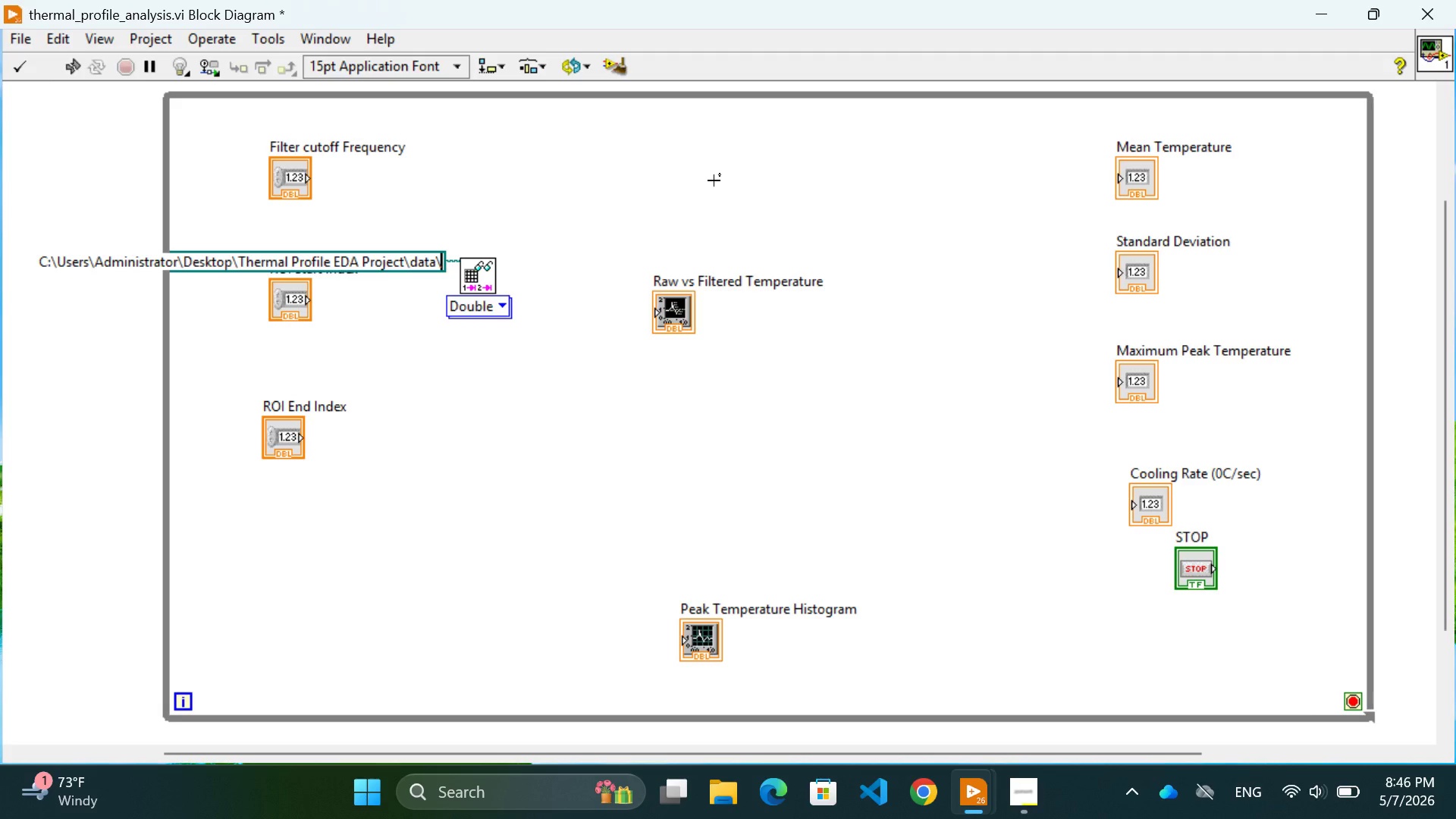 
type(thermal_data.csv)
 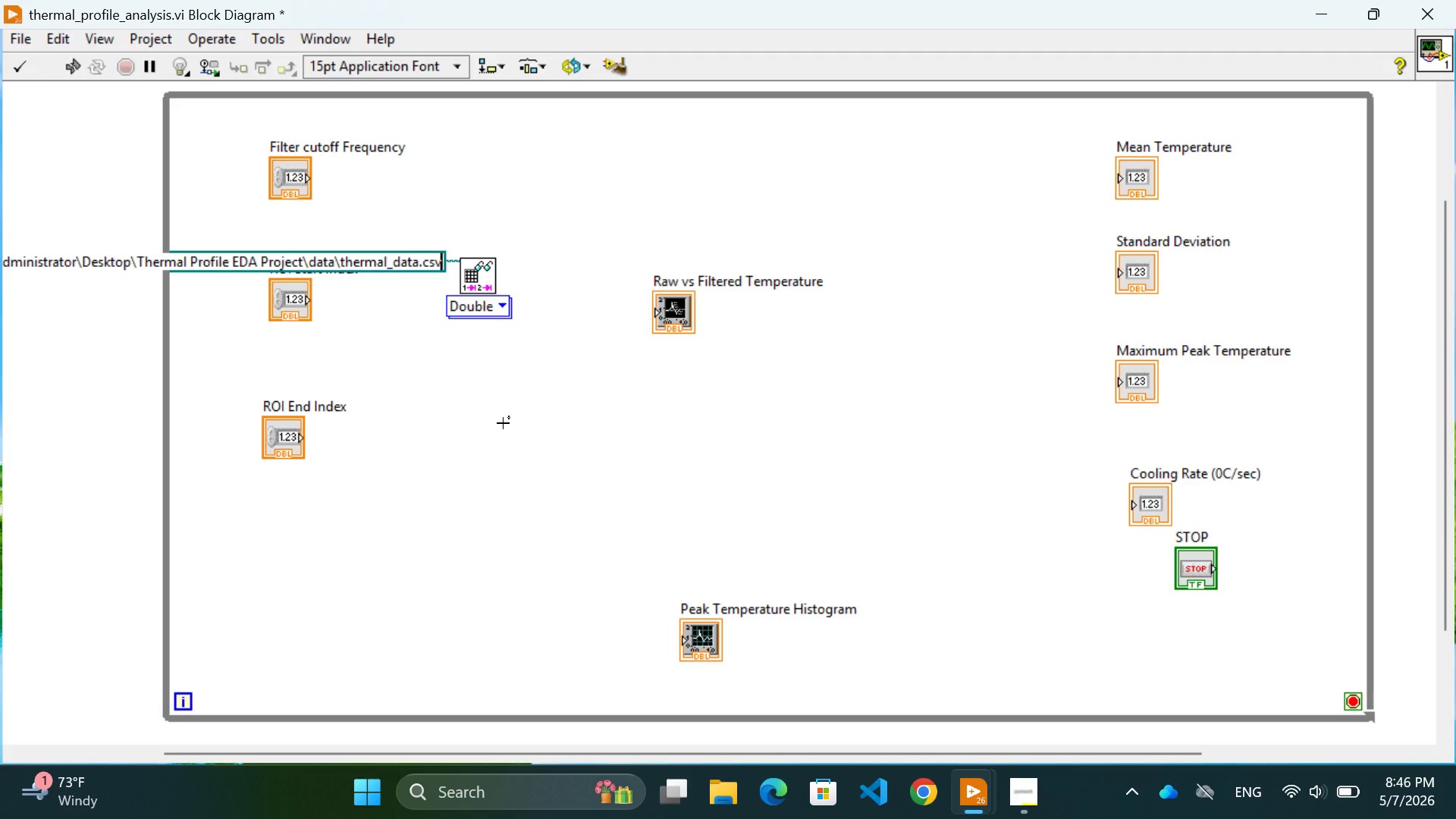 
wait(6.47)
 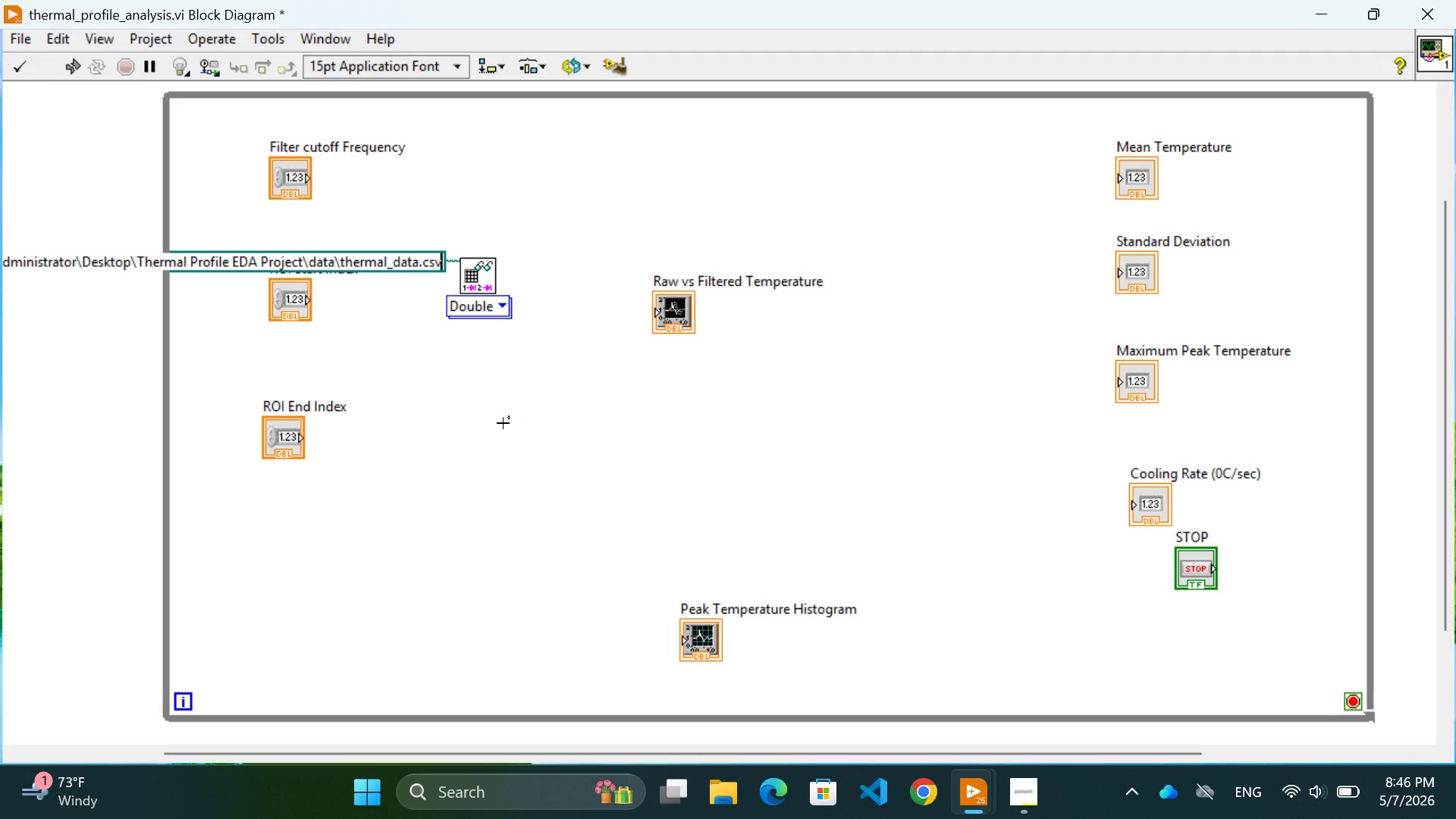 
left_click([503, 423])
 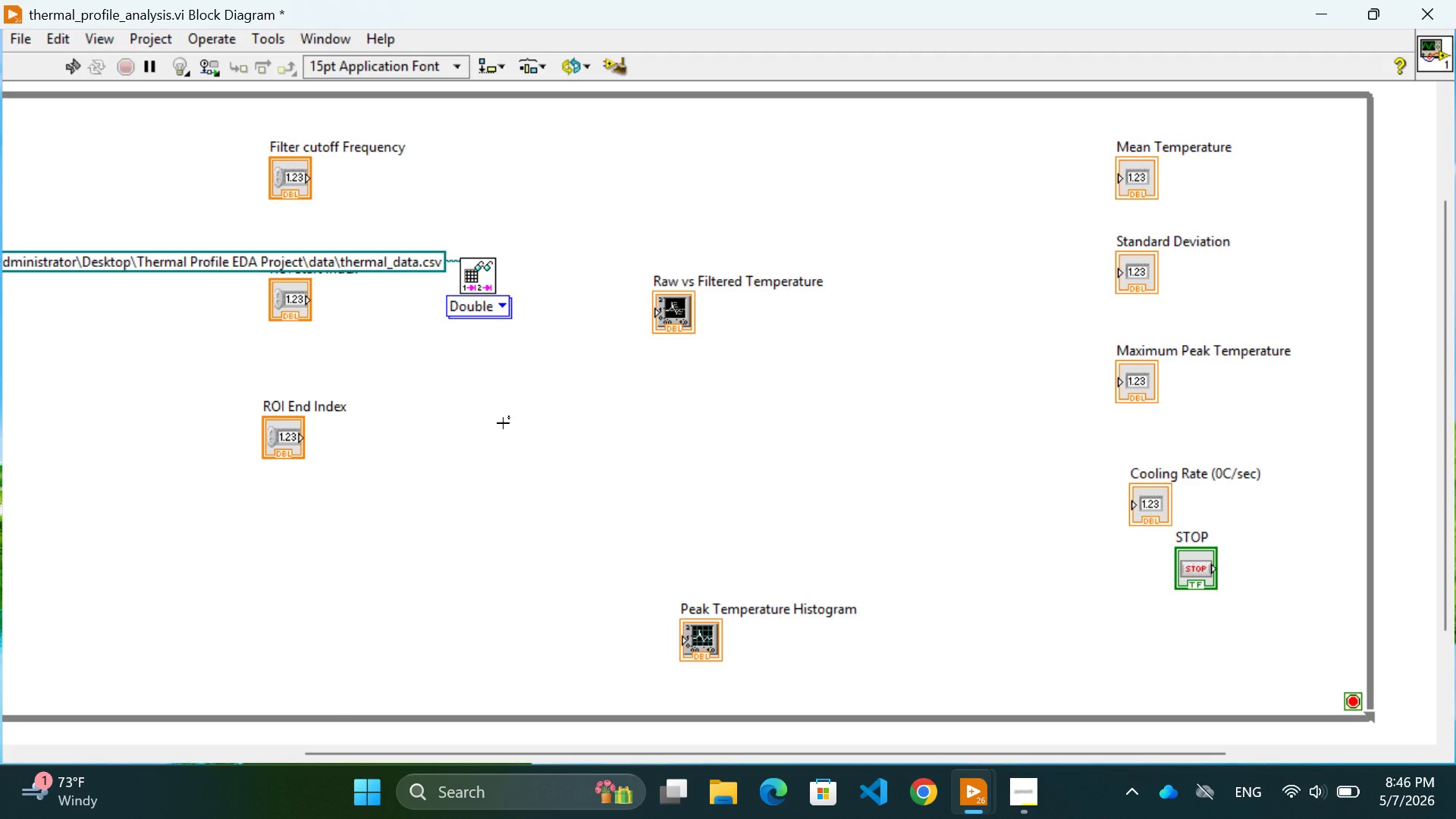 
scroll: coordinate [503, 423], scroll_direction: up, amount: 5.0
 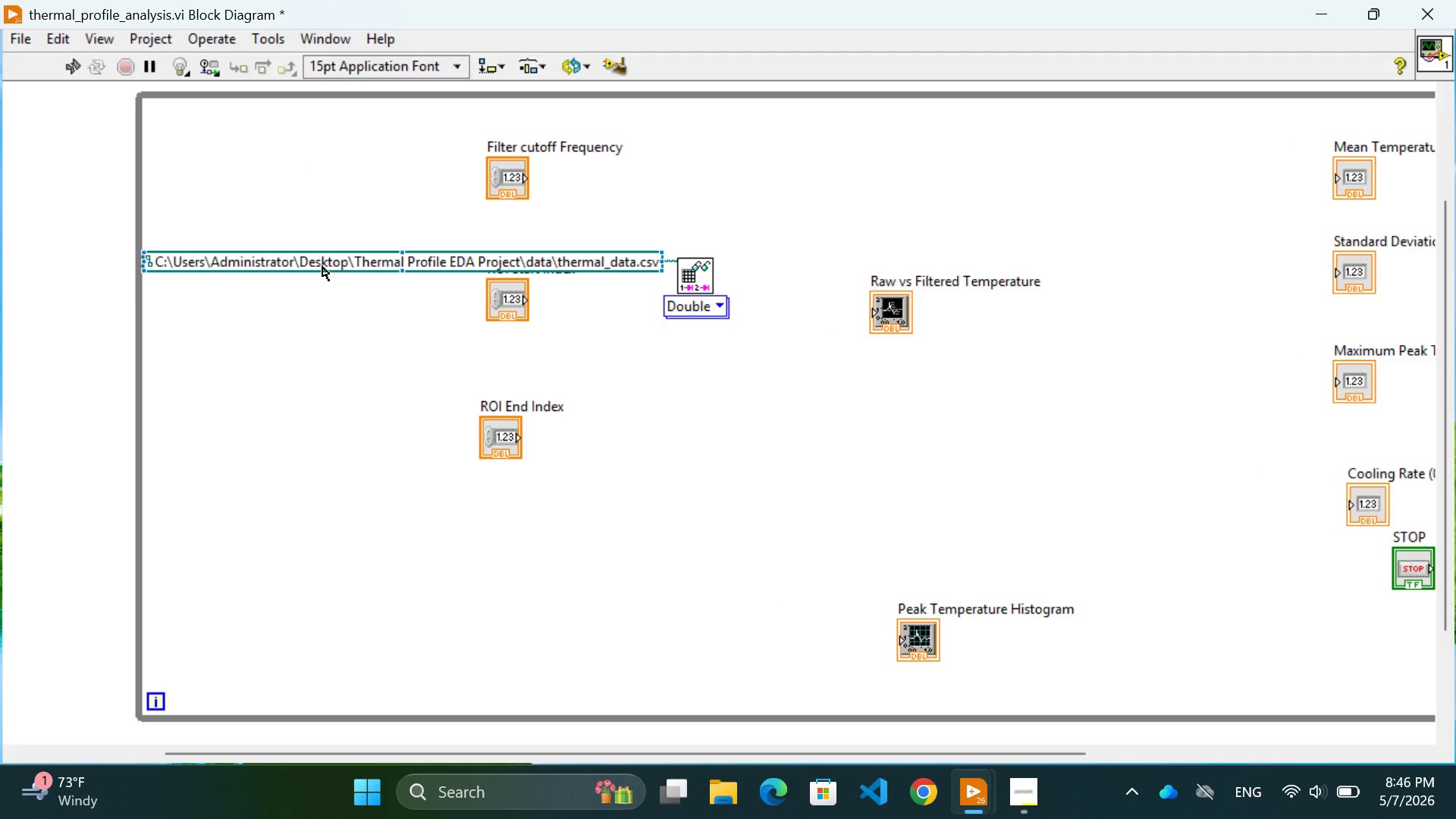 
left_click_drag(start_coordinate=[322, 266], to_coordinate=[516, 231])
 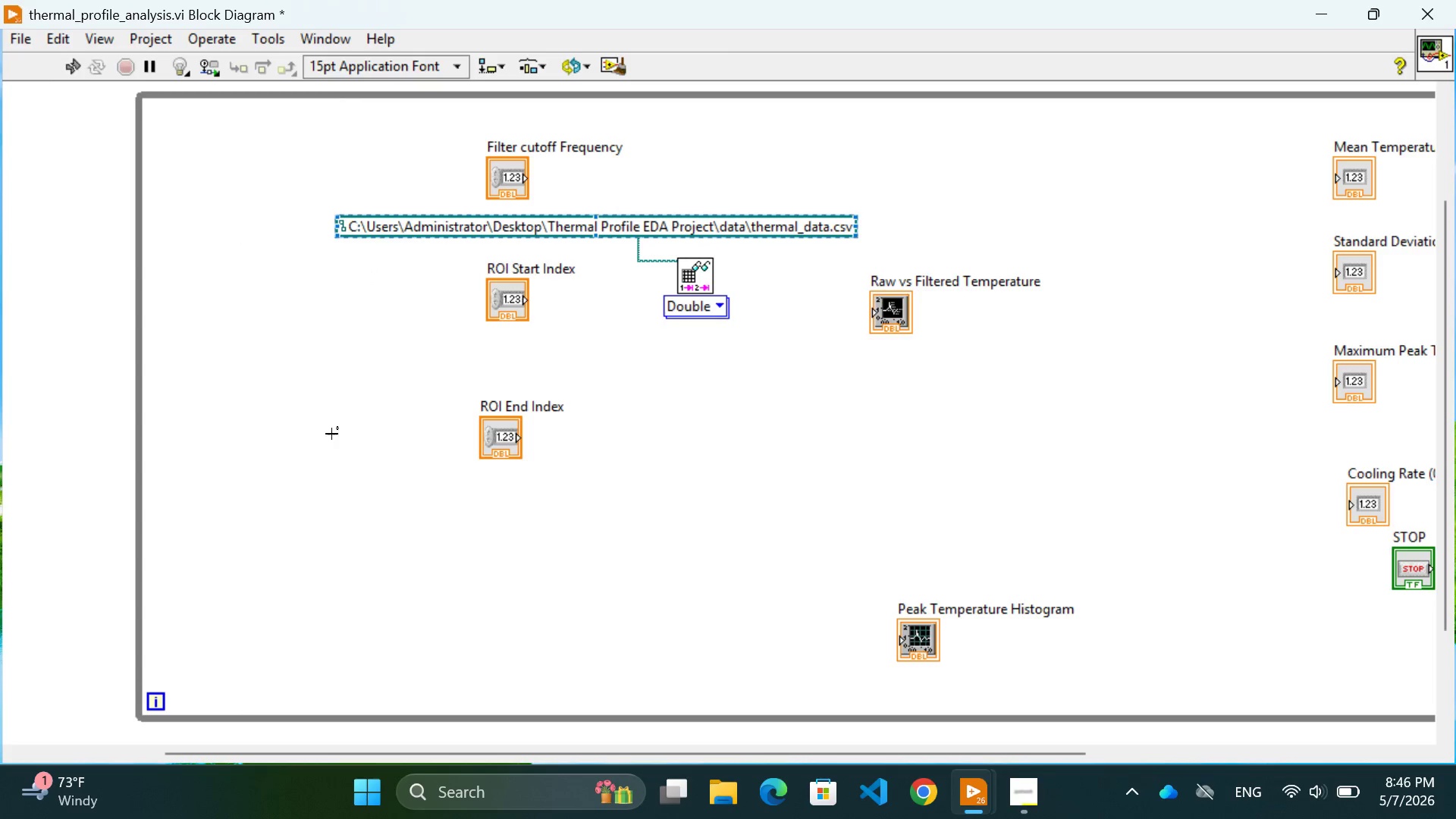 
left_click([331, 434])
 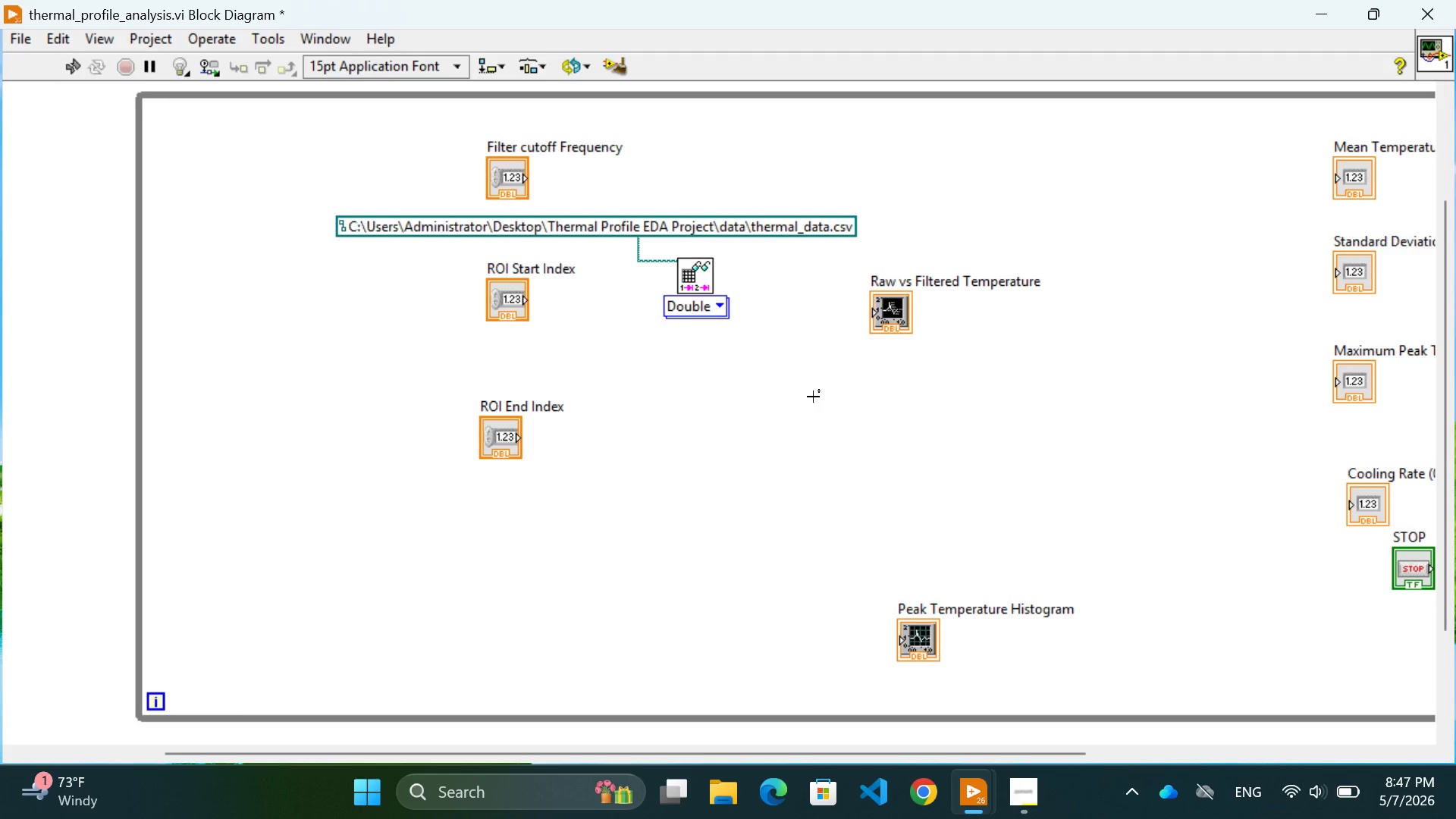 
wait(14.36)
 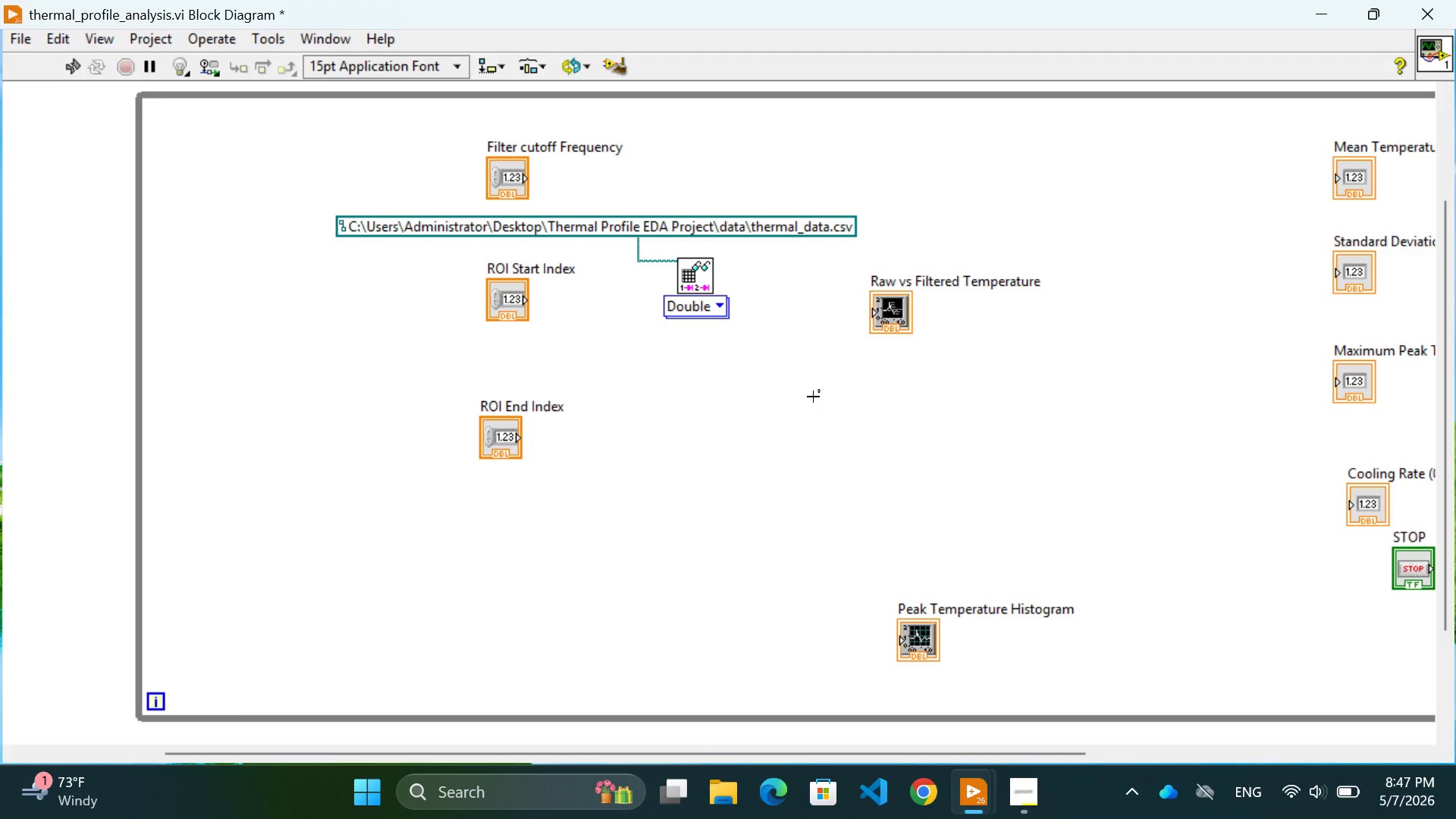 
scroll: coordinate [824, 548], scroll_direction: down, amount: 3.0
 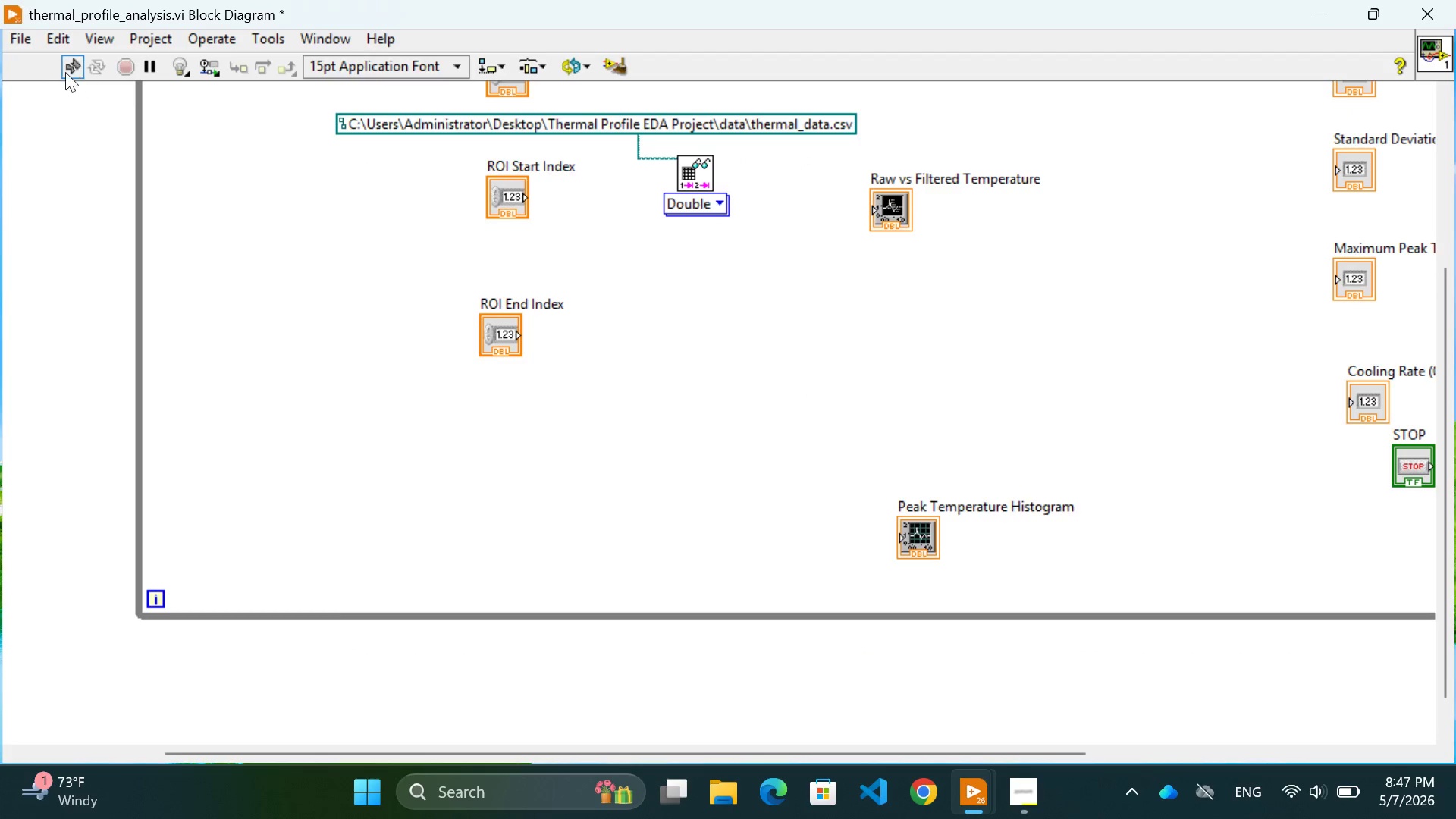 
left_click([65, 67])
 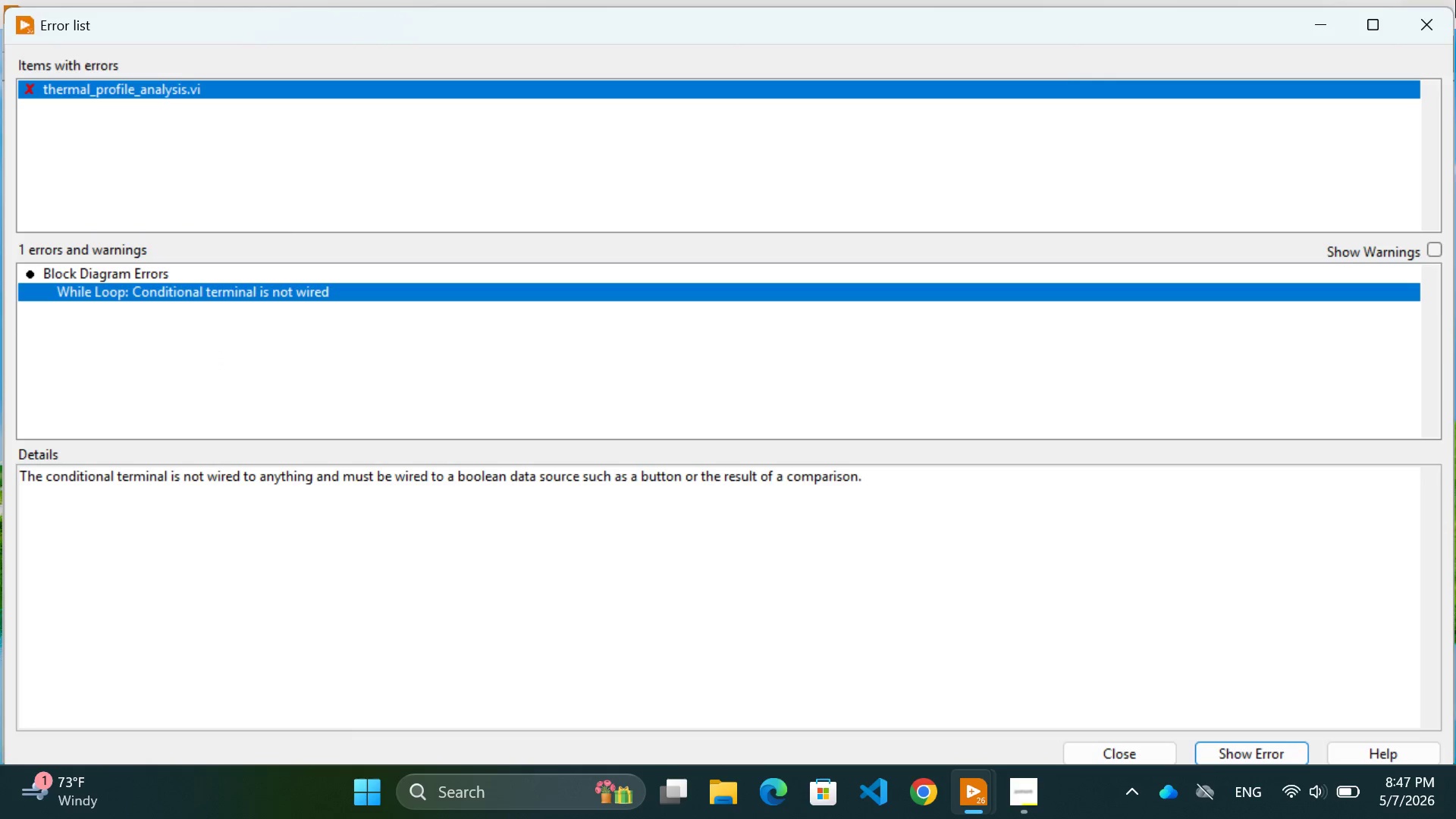 
left_click([1422, 27])
 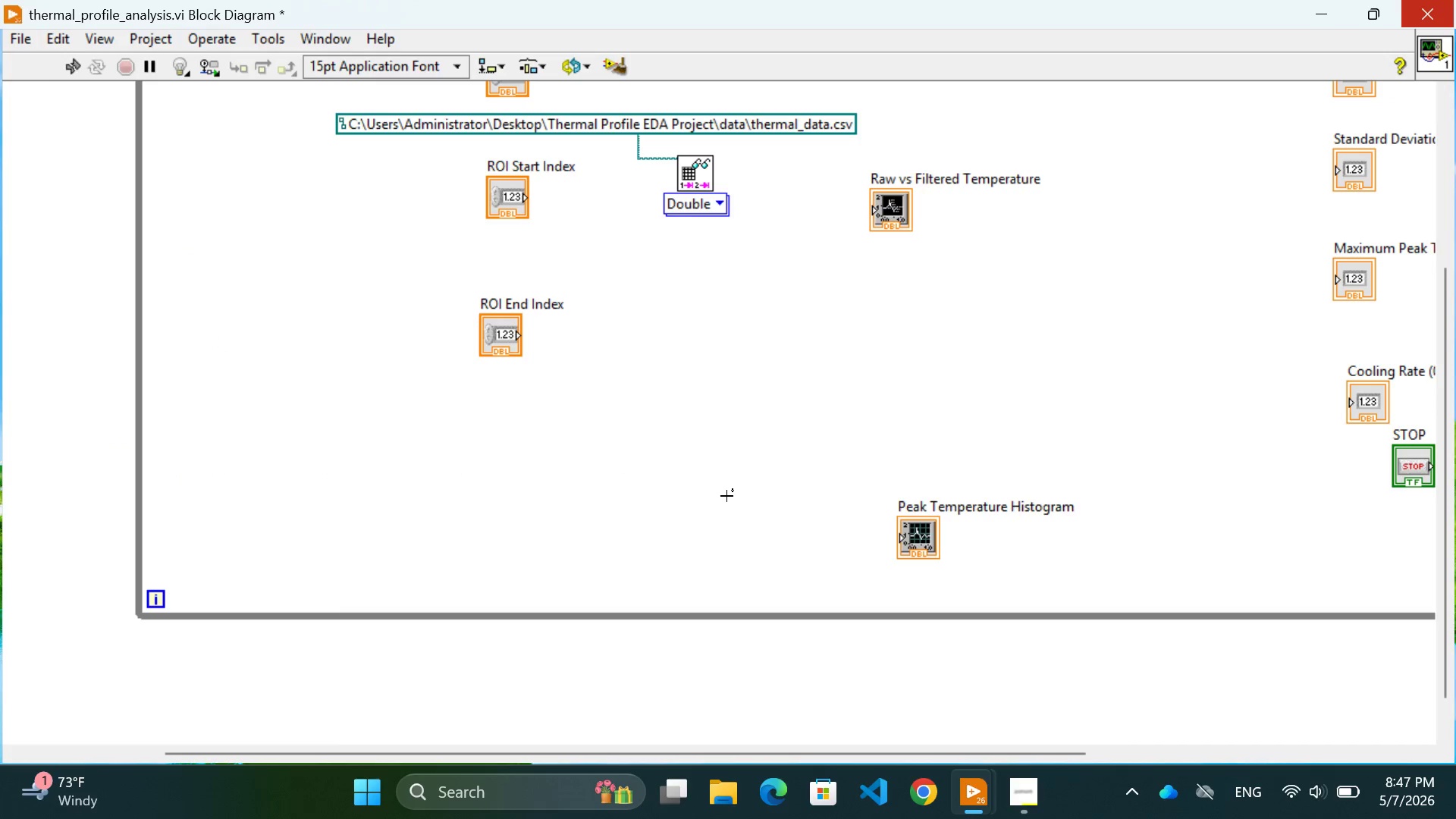 
scroll: coordinate [726, 496], scroll_direction: down, amount: 7.0
 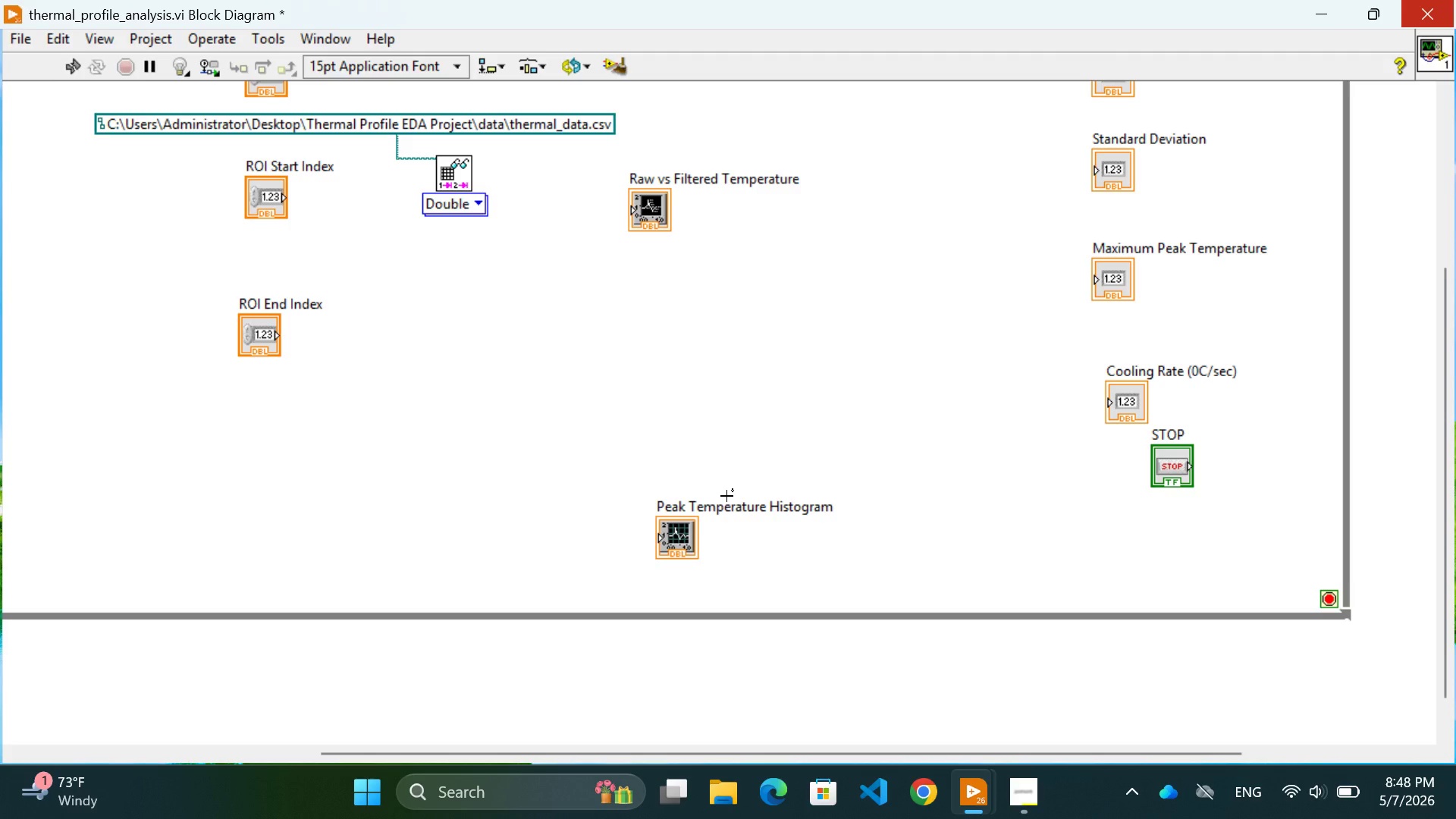 
wait(58.91)
 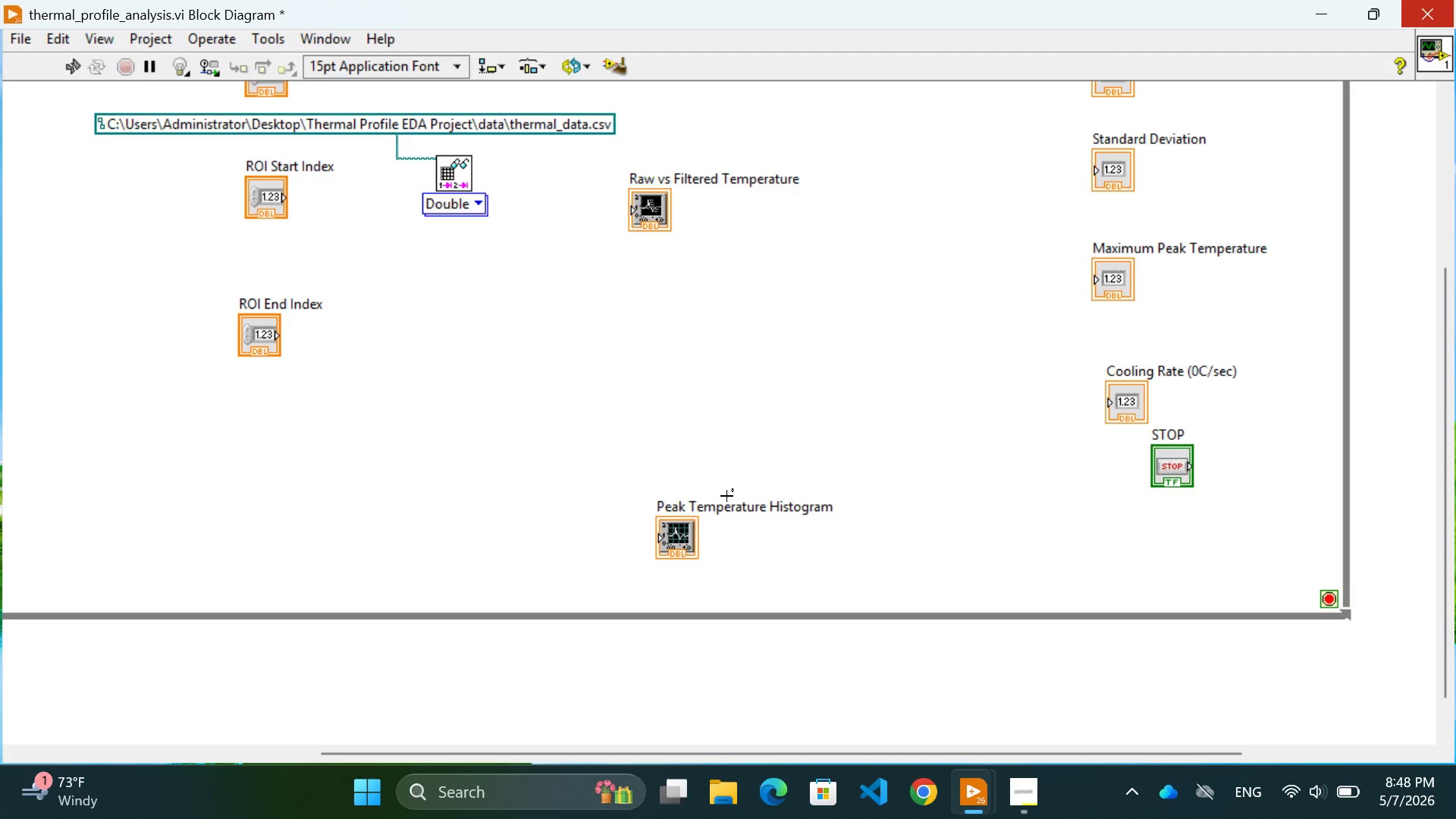 
left_click([469, 390])
 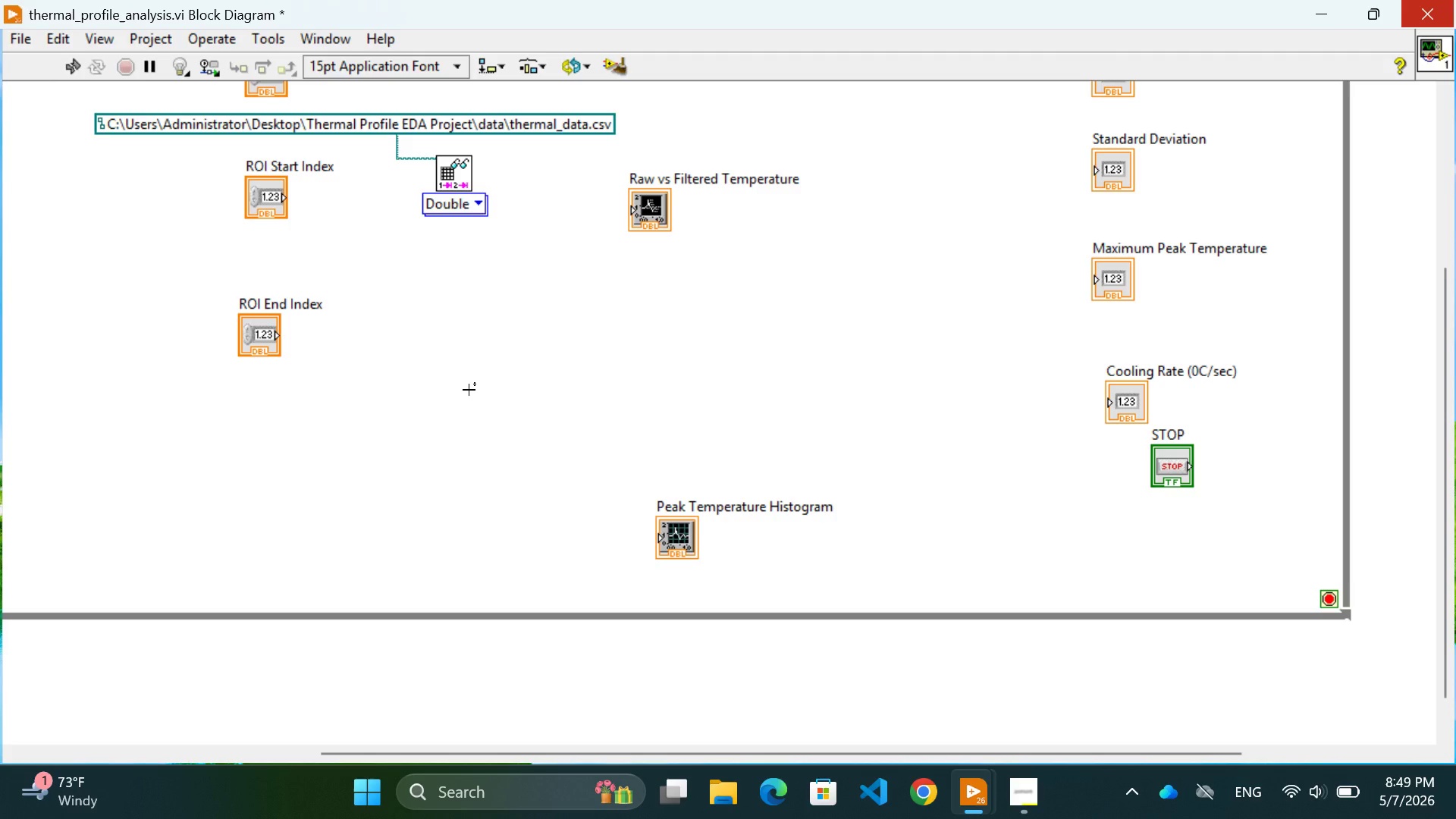 
wait(56.61)
 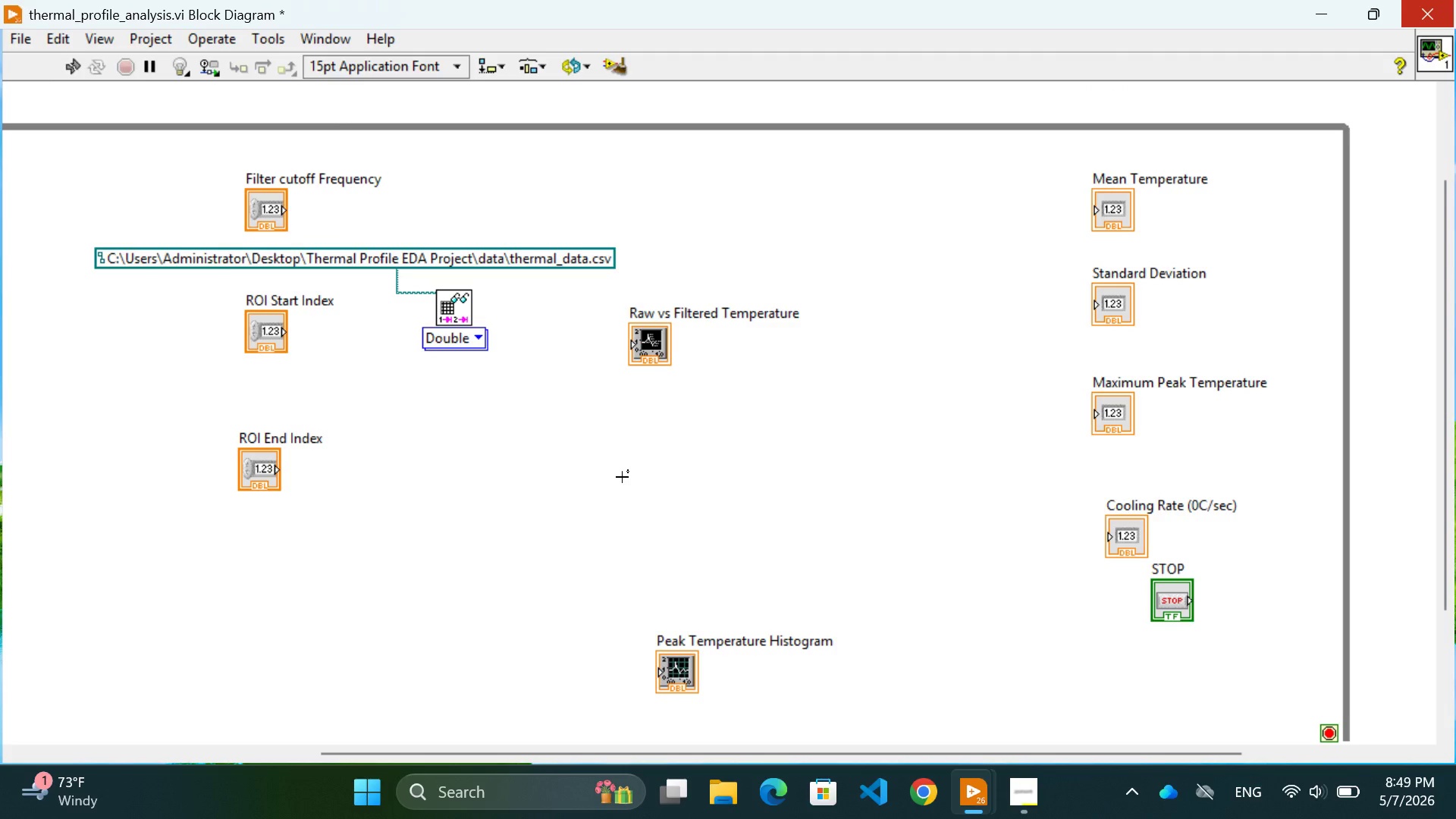 
left_click([622, 477])
 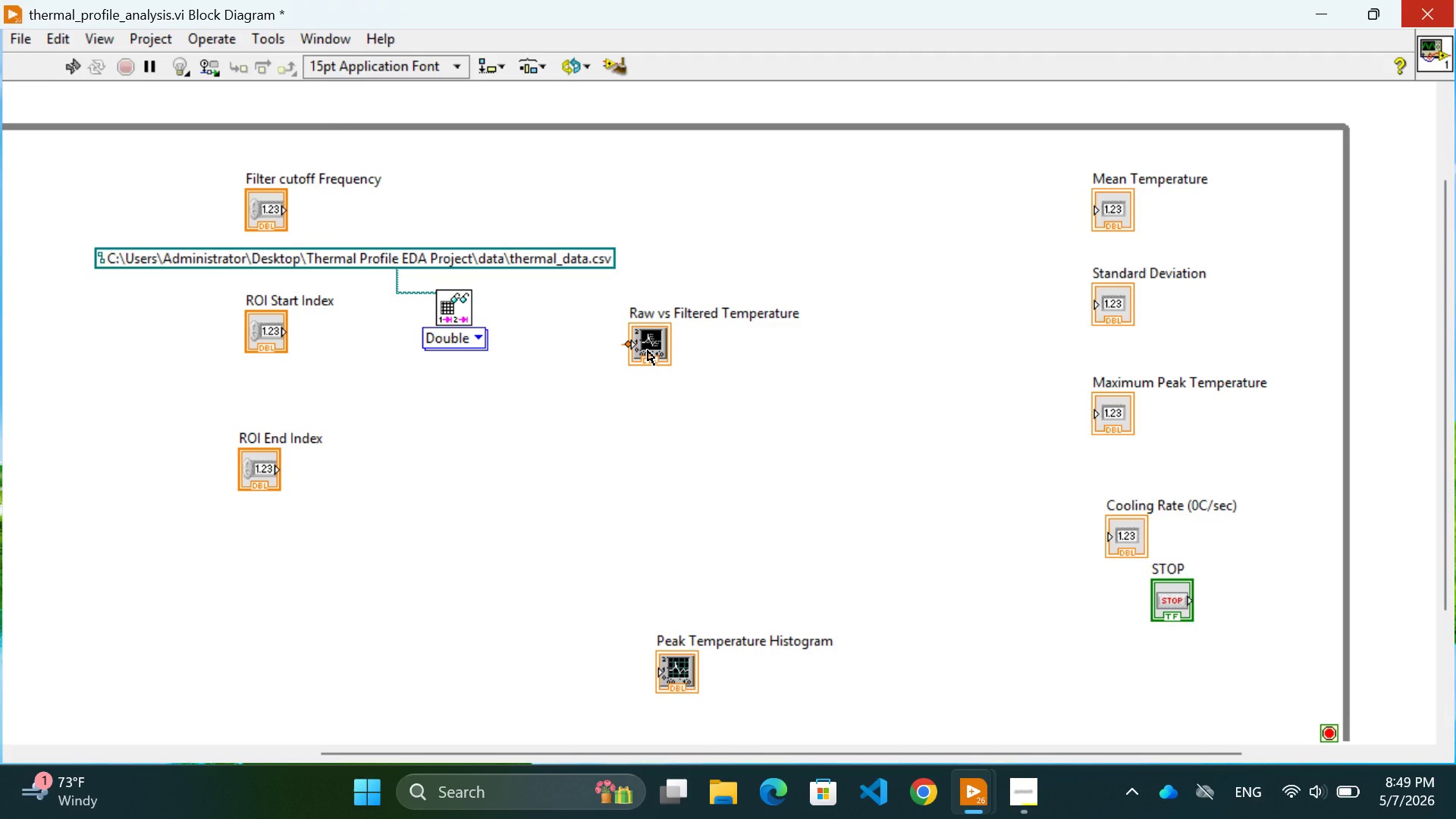 
scroll: coordinate [622, 477], scroll_direction: up, amount: 4.0
 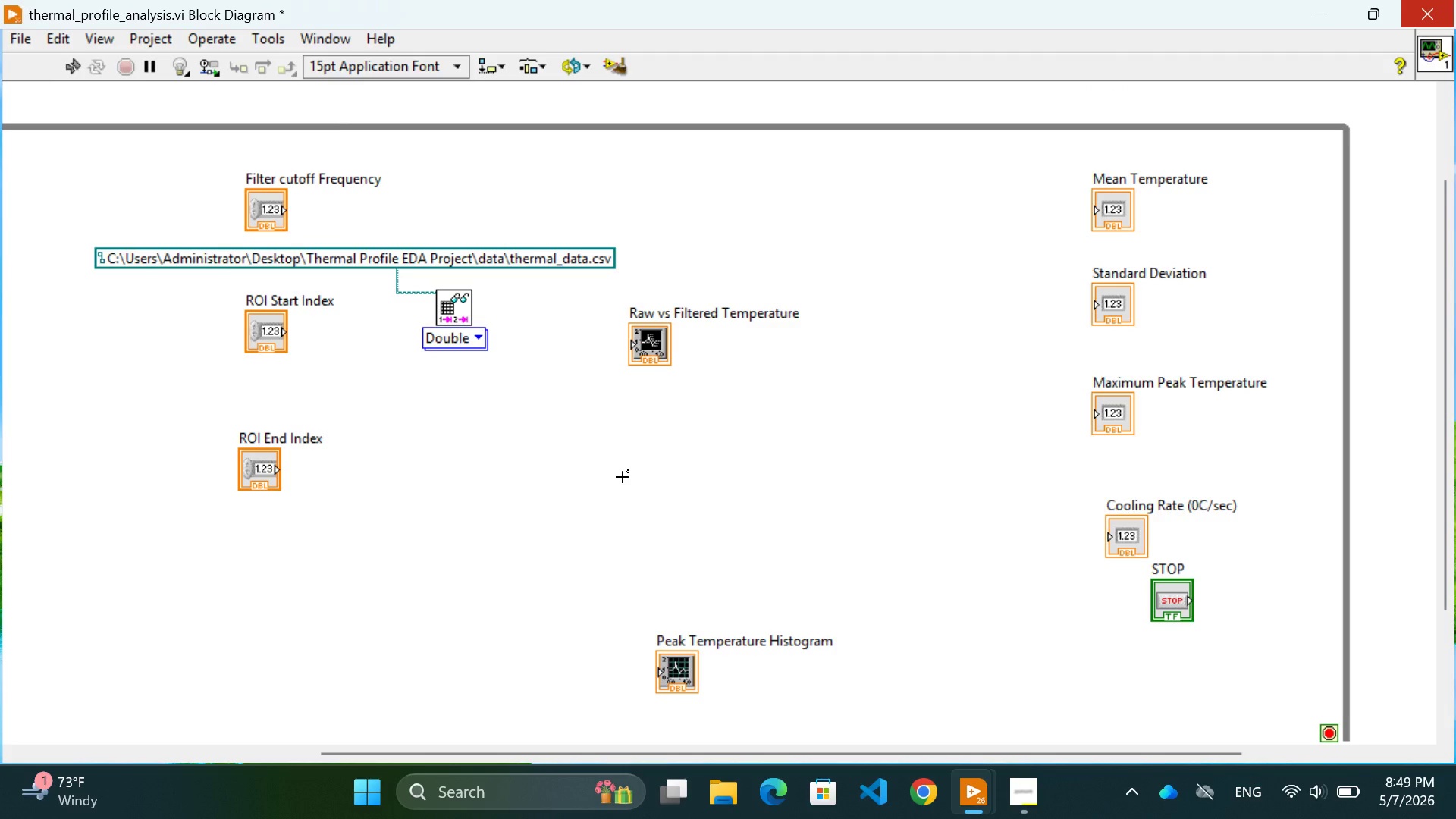 
left_click_drag(start_coordinate=[648, 350], to_coordinate=[749, 340])
 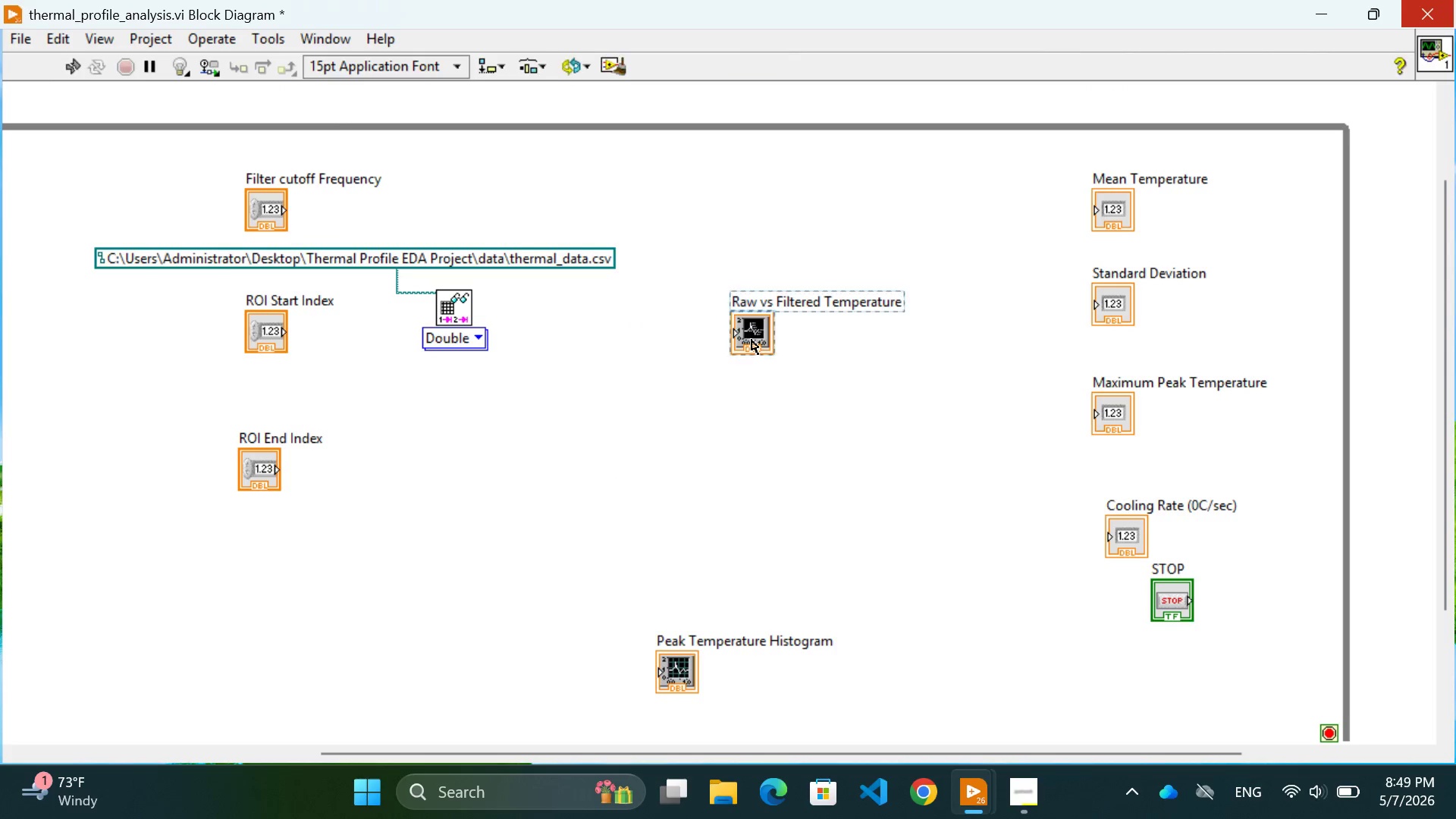 
left_click_drag(start_coordinate=[751, 340], to_coordinate=[764, 340])
 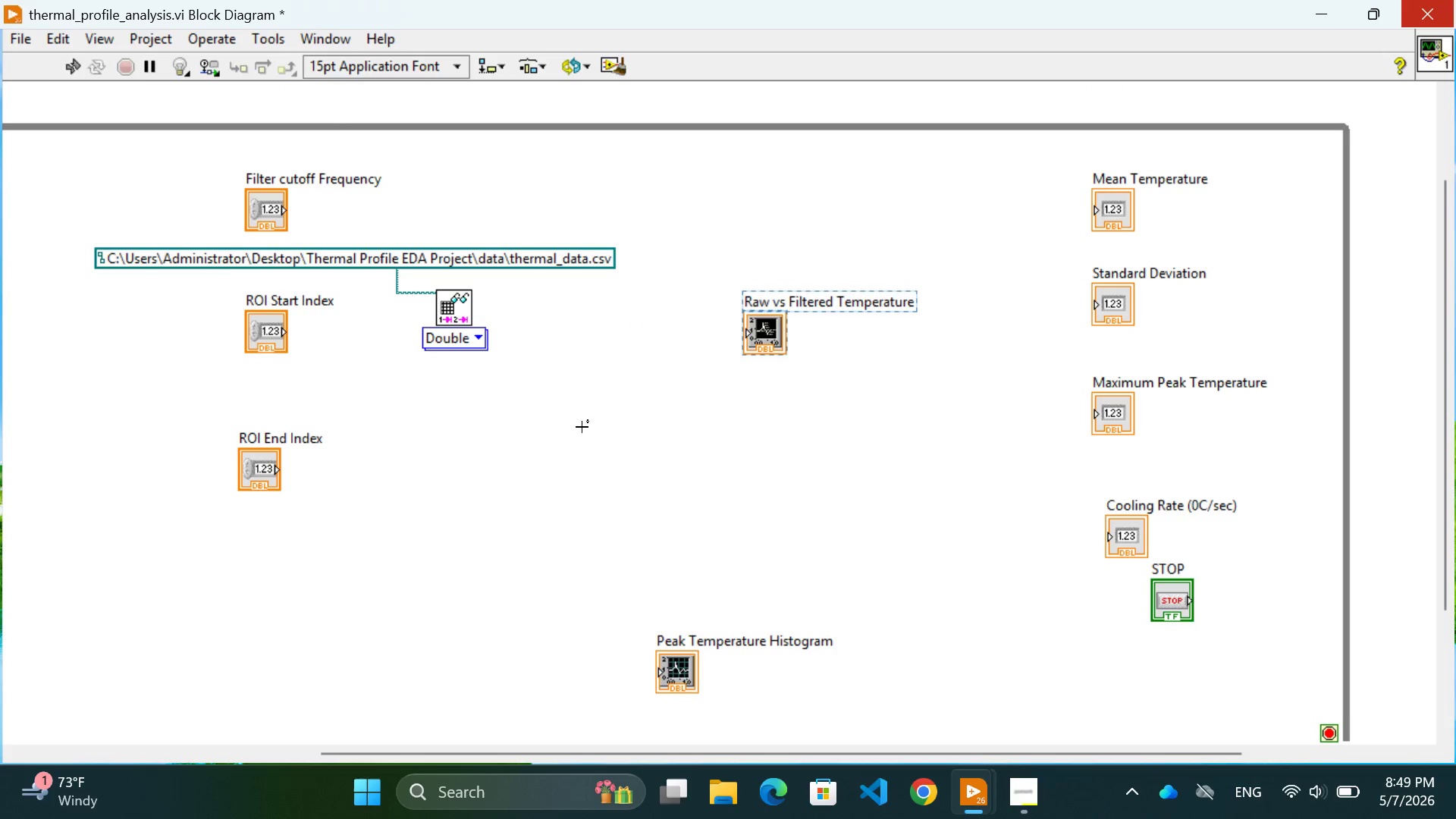 
left_click([559, 444])
 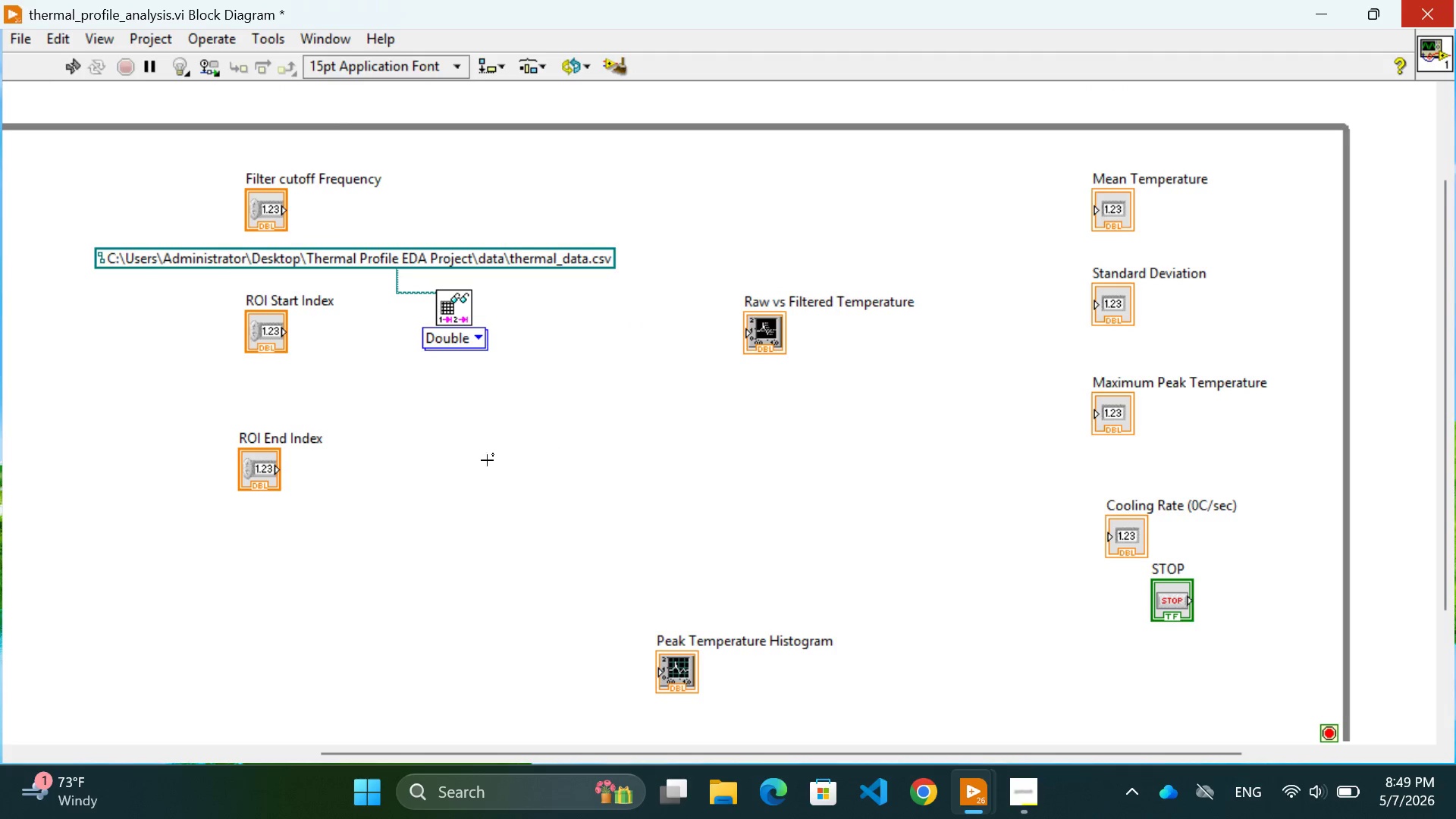 
right_click([475, 460])
 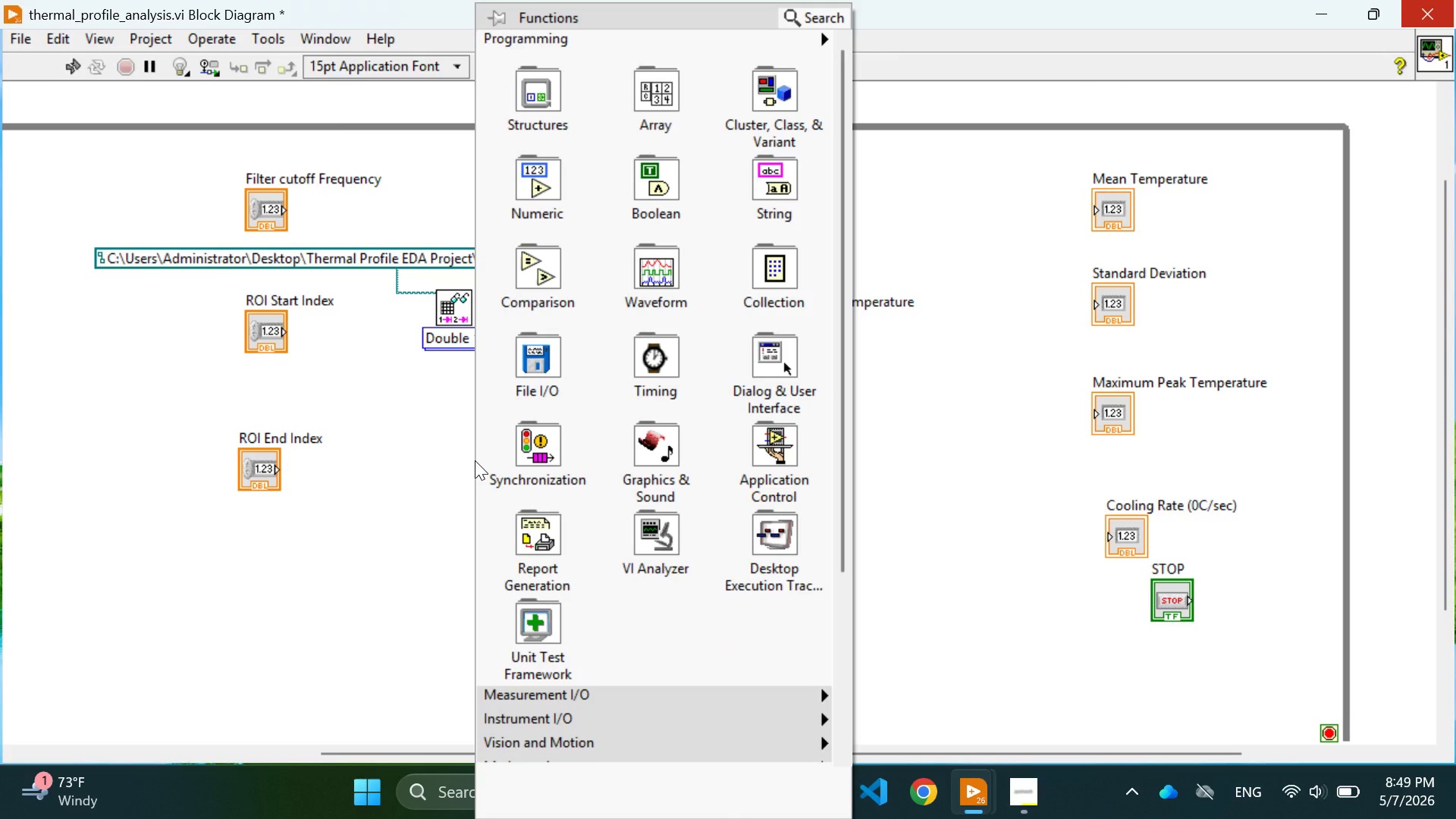 
mouse_move([665, 125])
 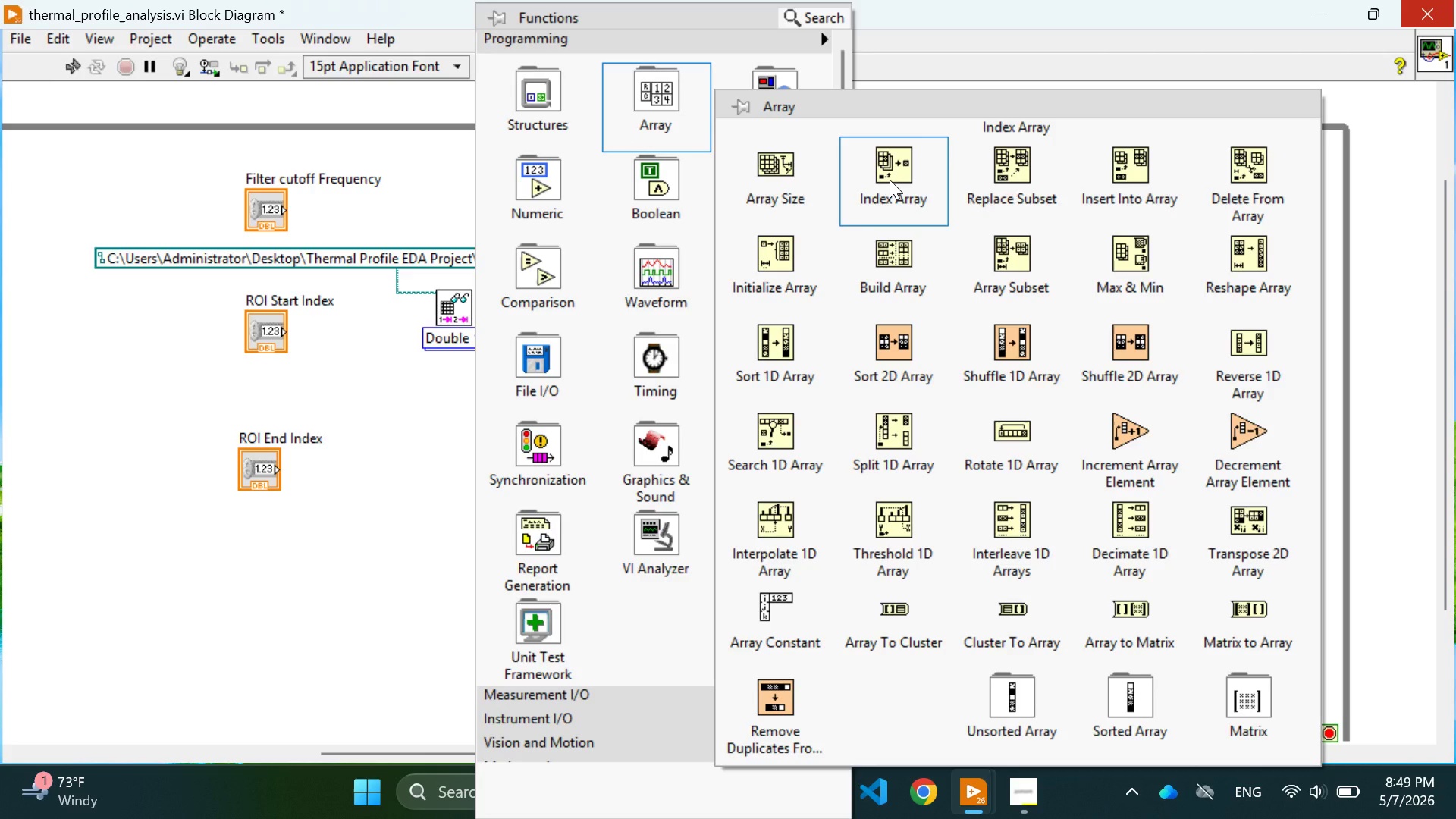 
left_click([890, 180])
 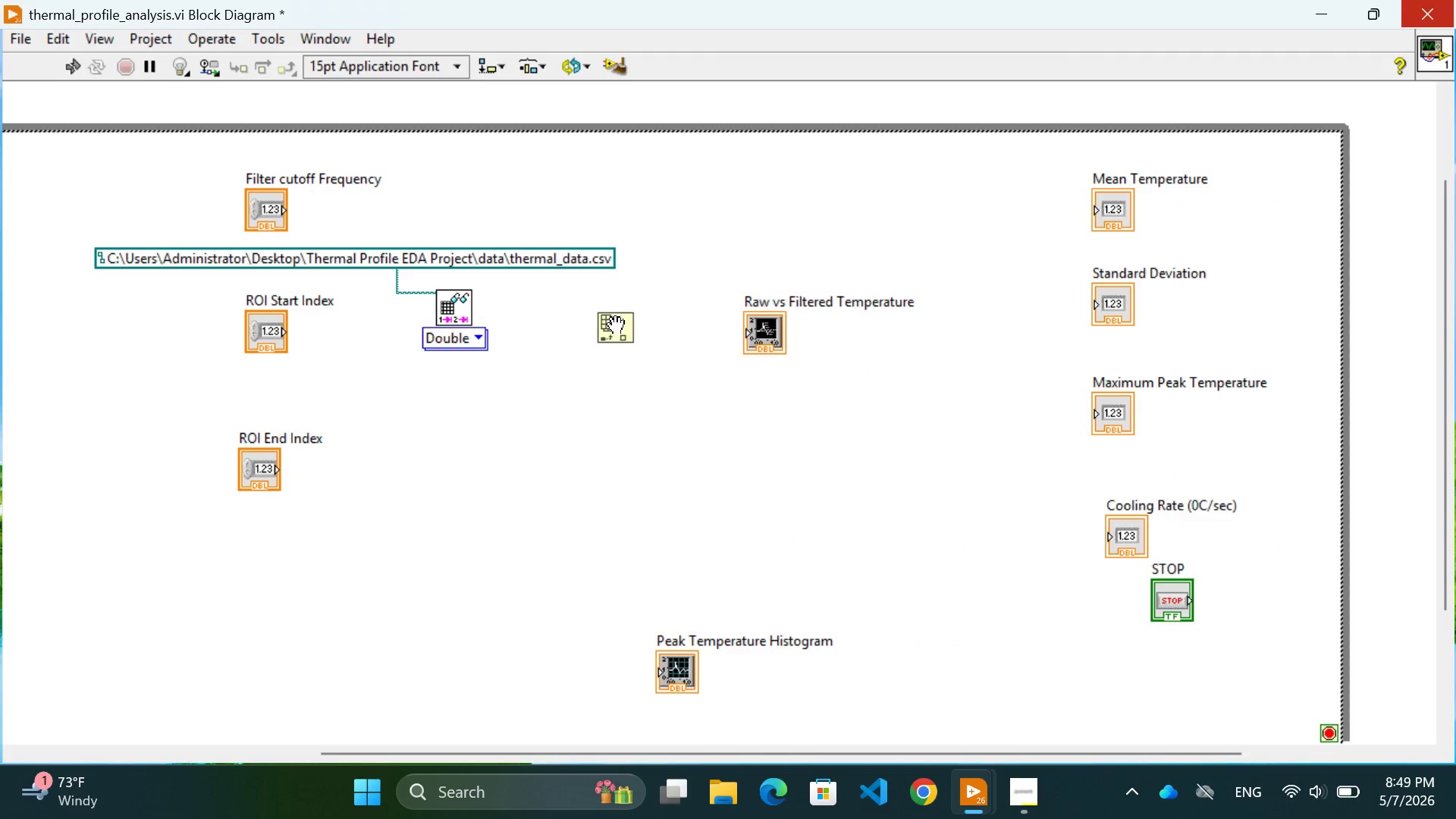 
left_click([616, 328])
 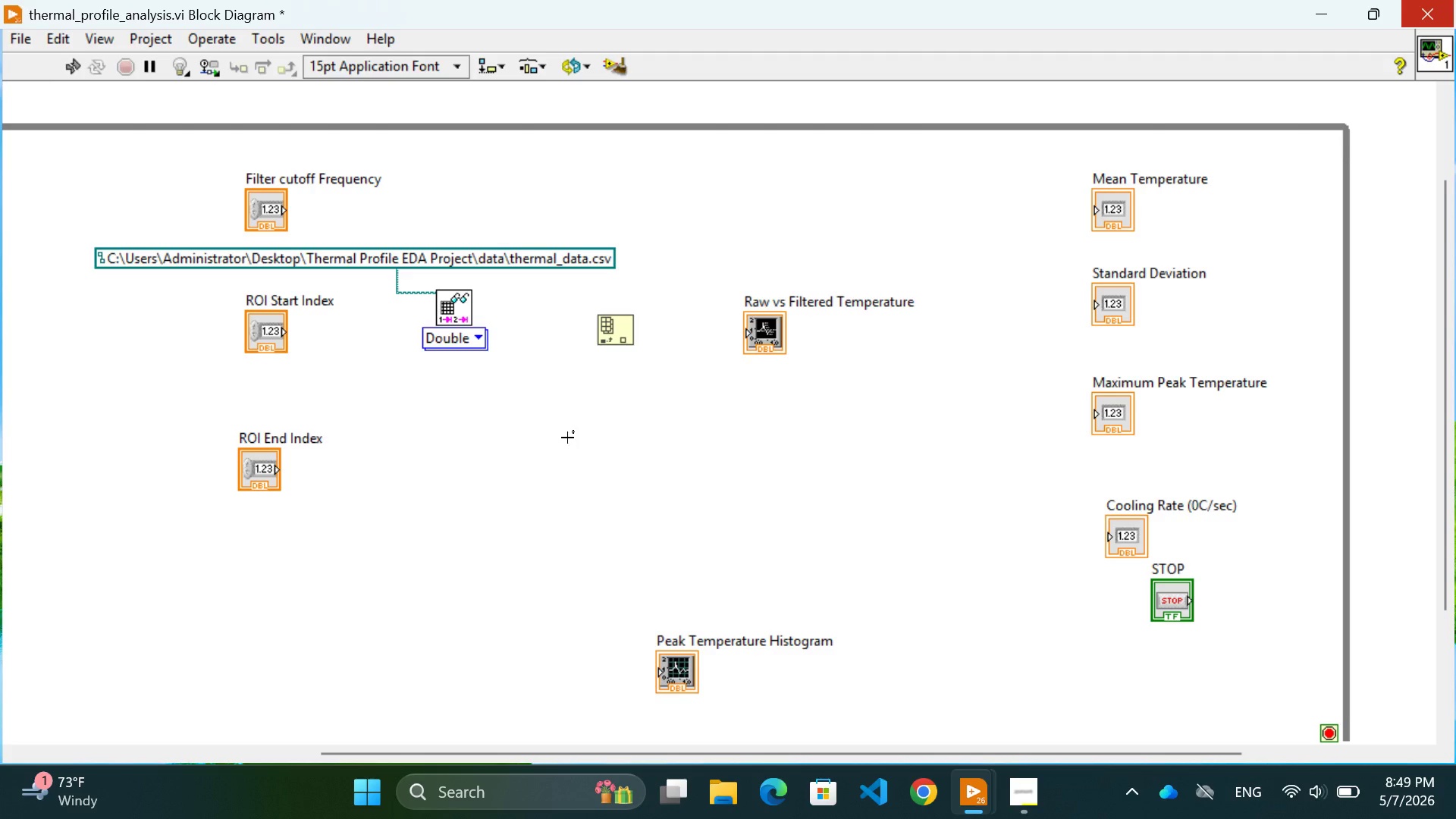 
wait(26.45)
 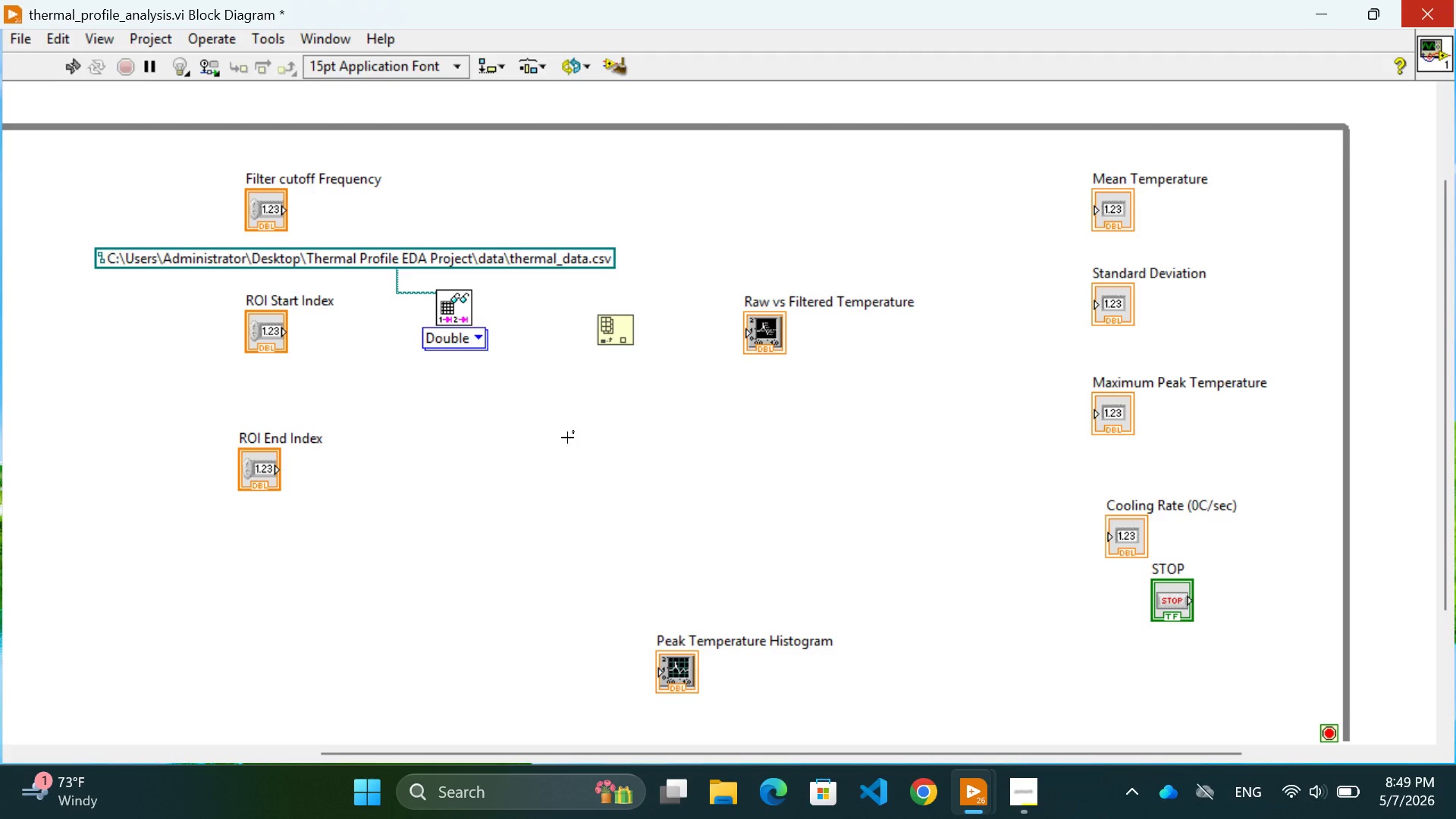 
mouse_move([469, 300])
 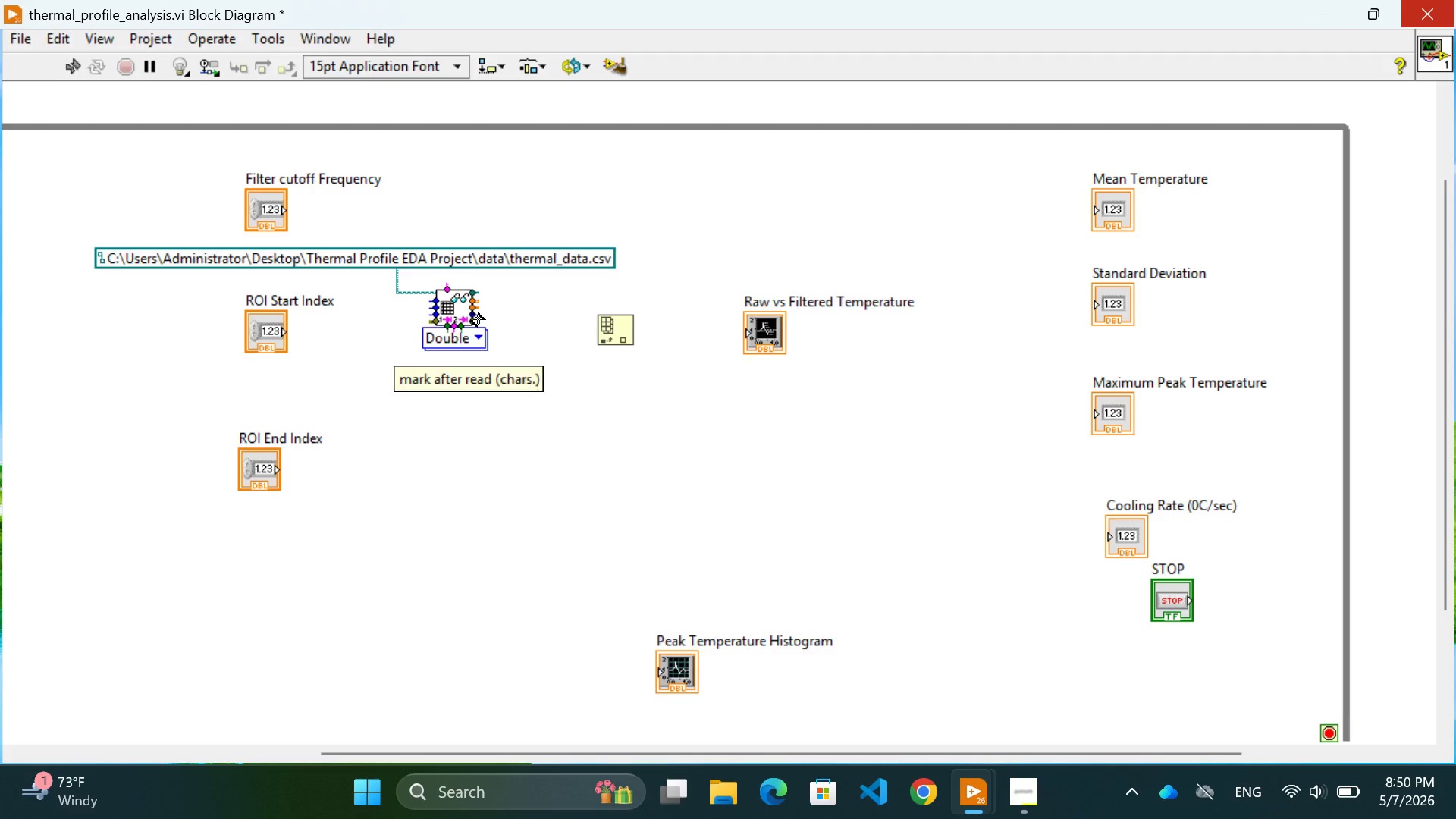 
wait(30.07)
 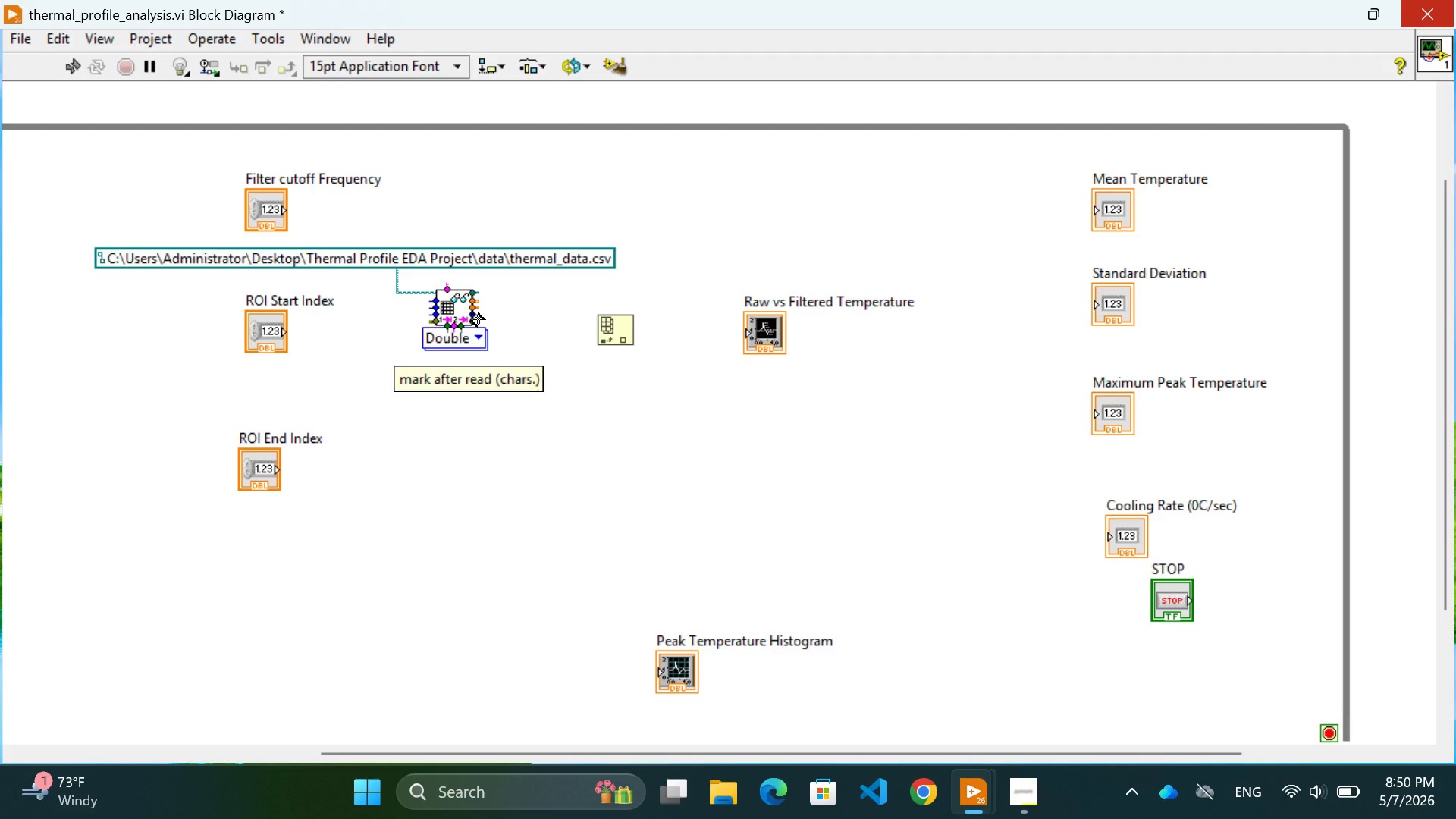 
left_click([469, 316])
 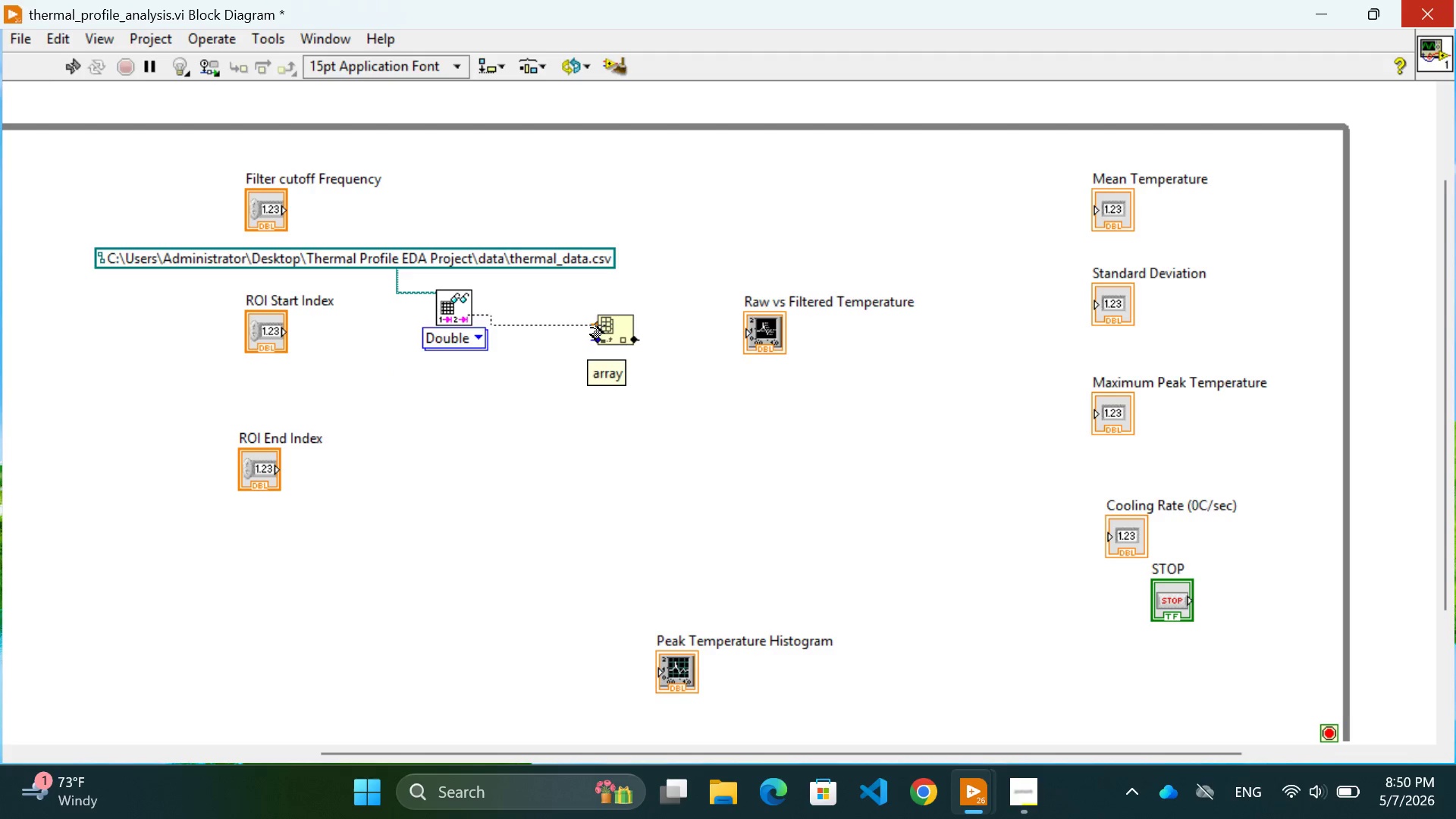 
left_click([592, 325])
 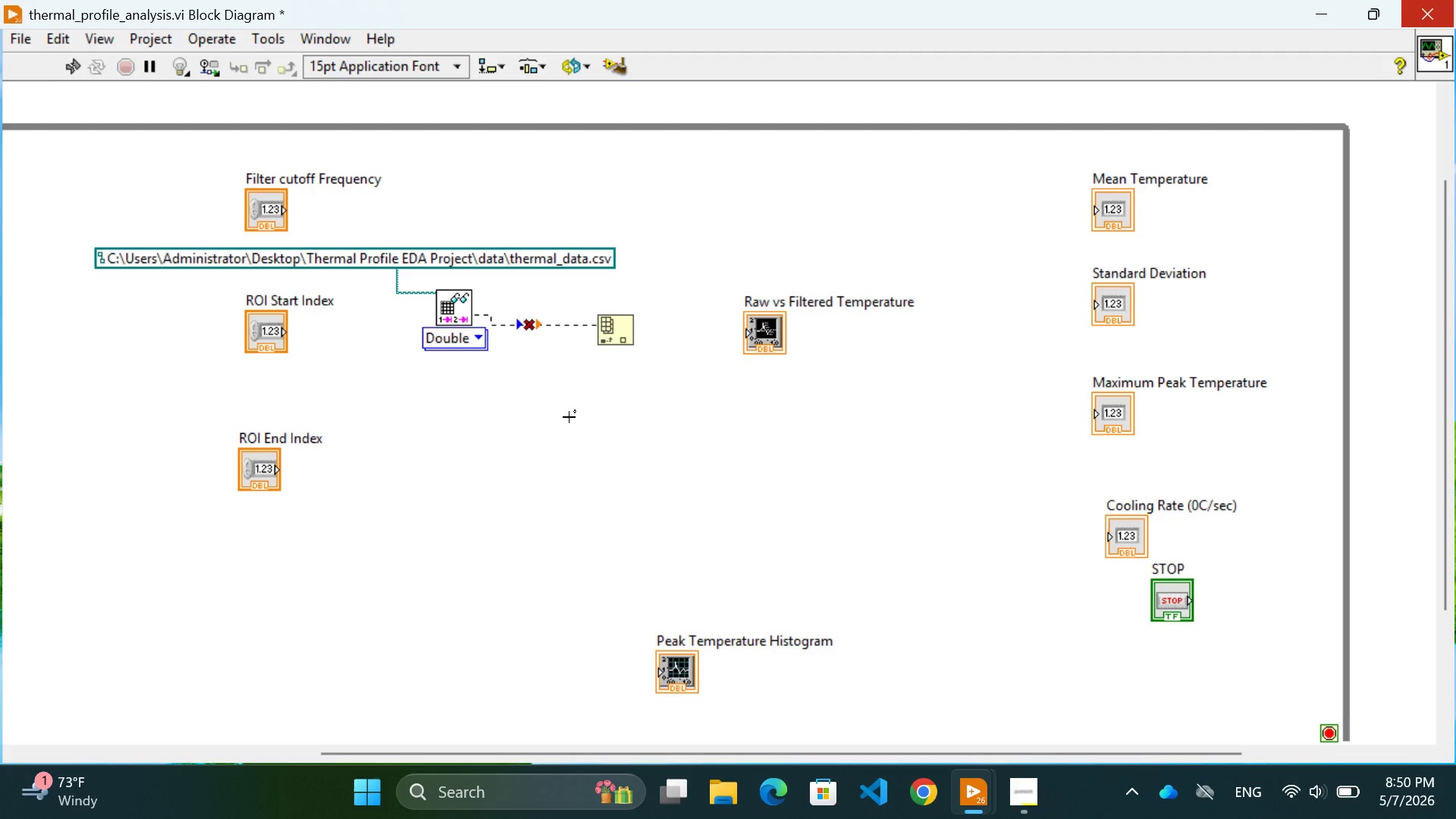 
hold_key(key=ControlLeft, duration=1.2)
 